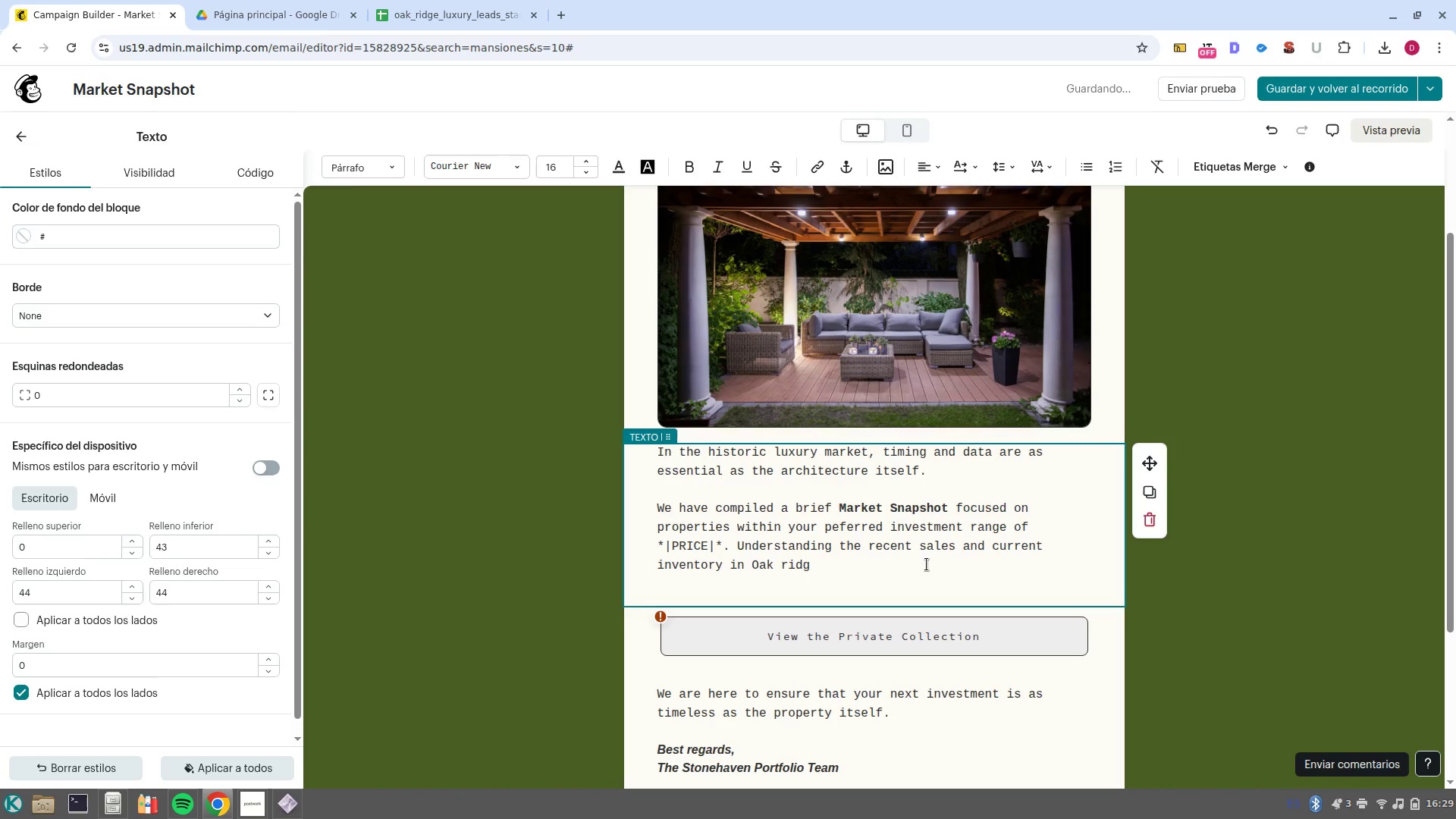 
key(Control+ArrowLeft)
 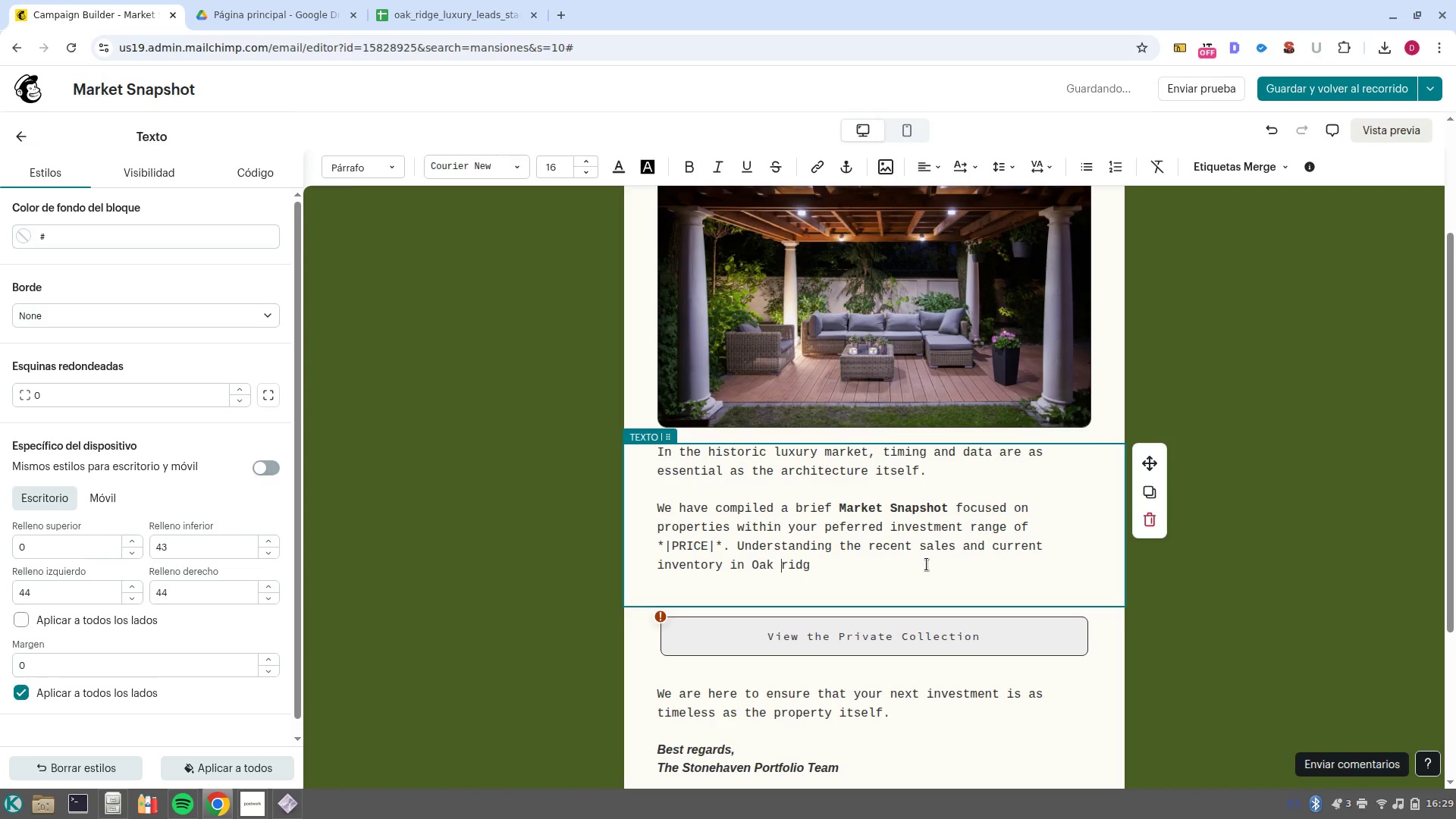 
key(ArrowRight)
 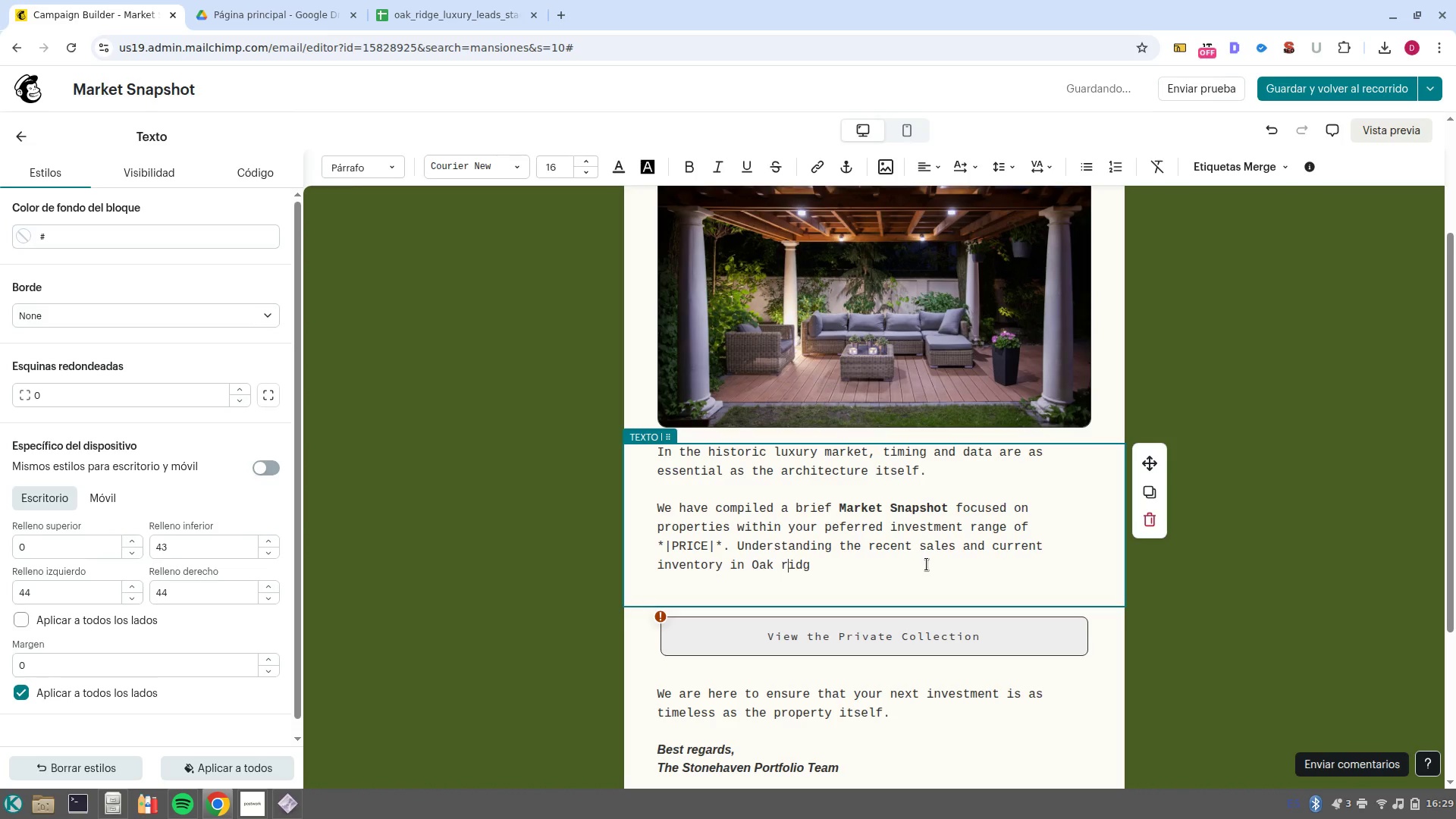 
key(Backspace)
 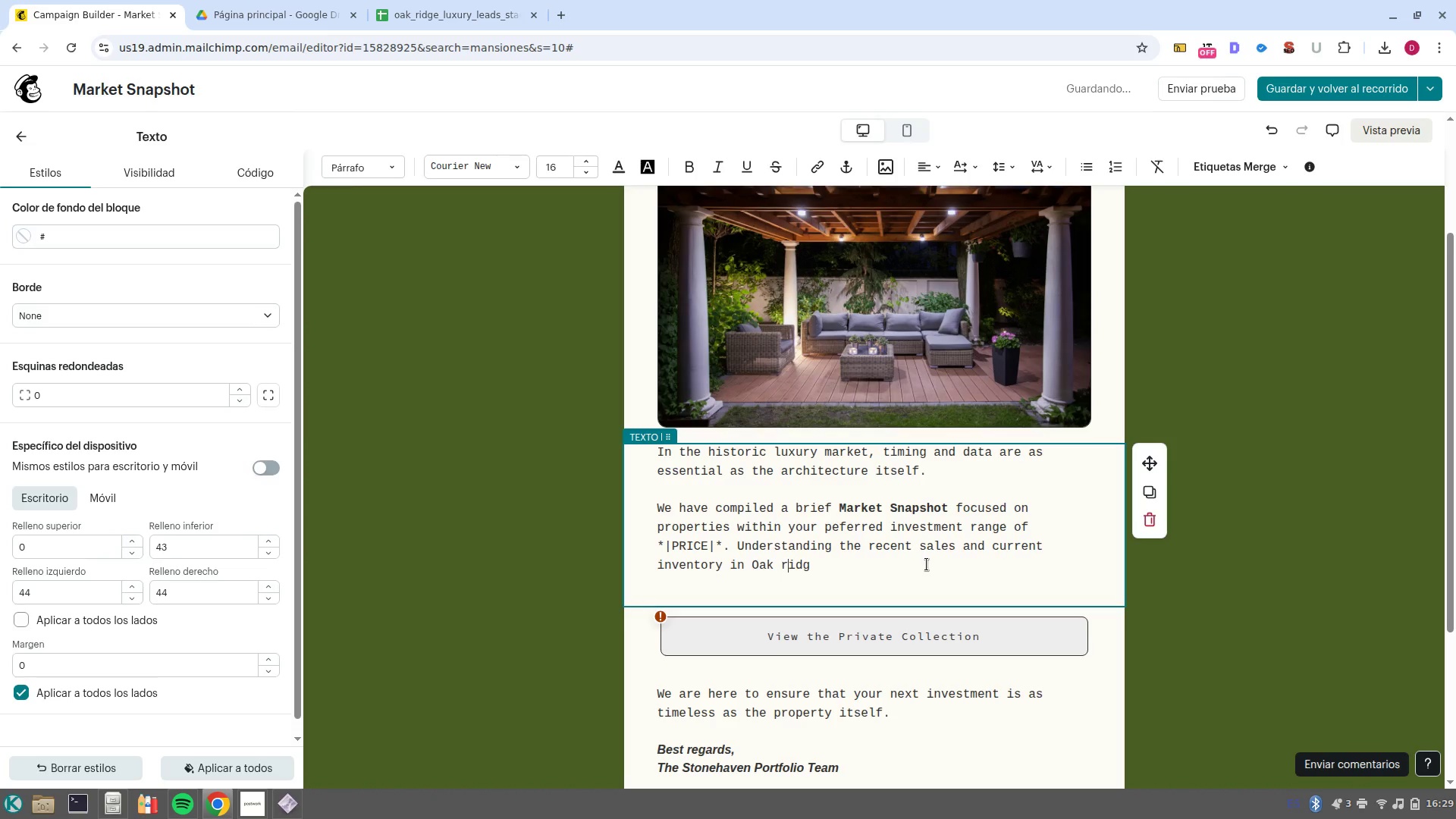 
key(Shift+R)
 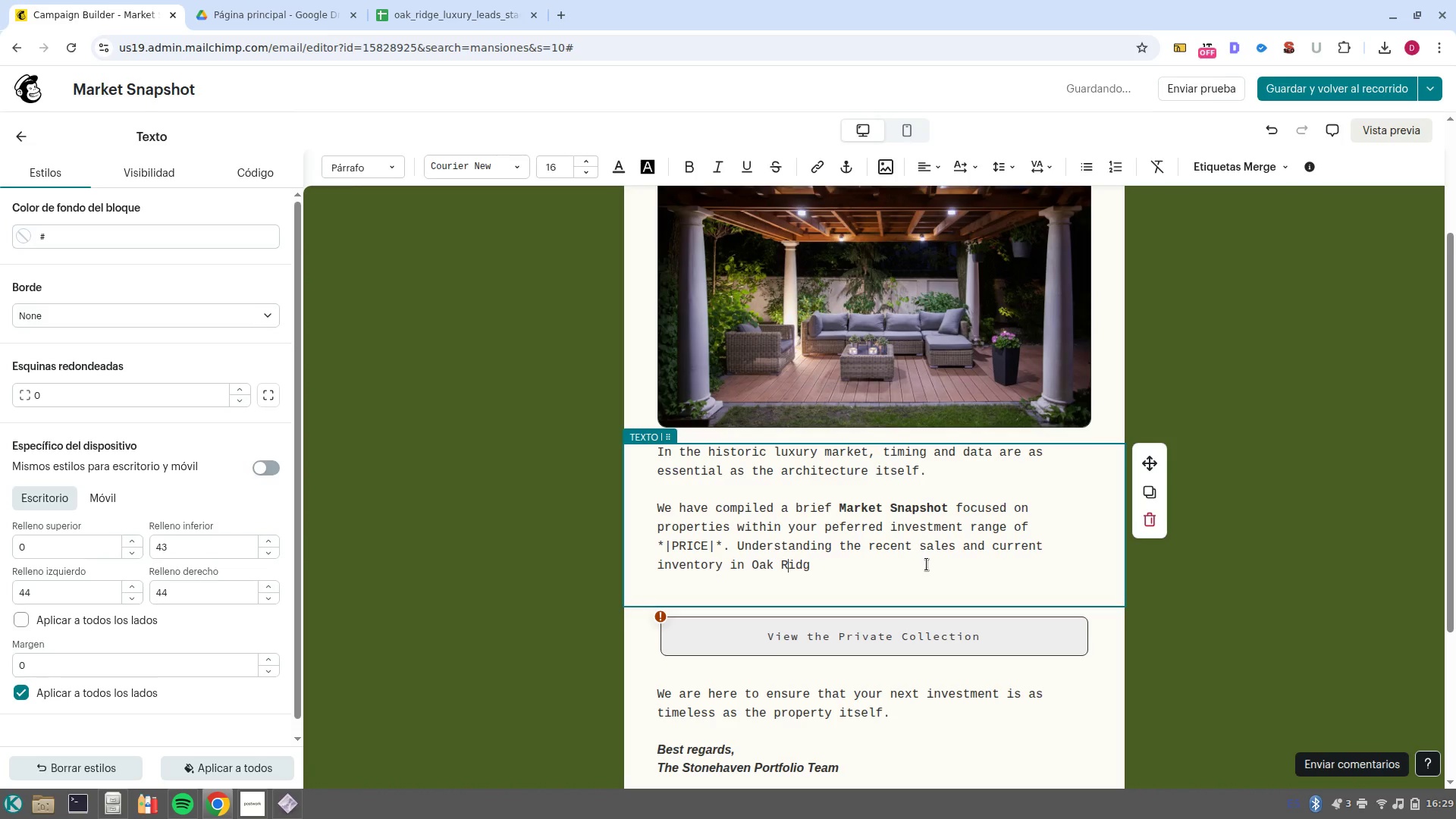 
key(Control+ArrowRight)
 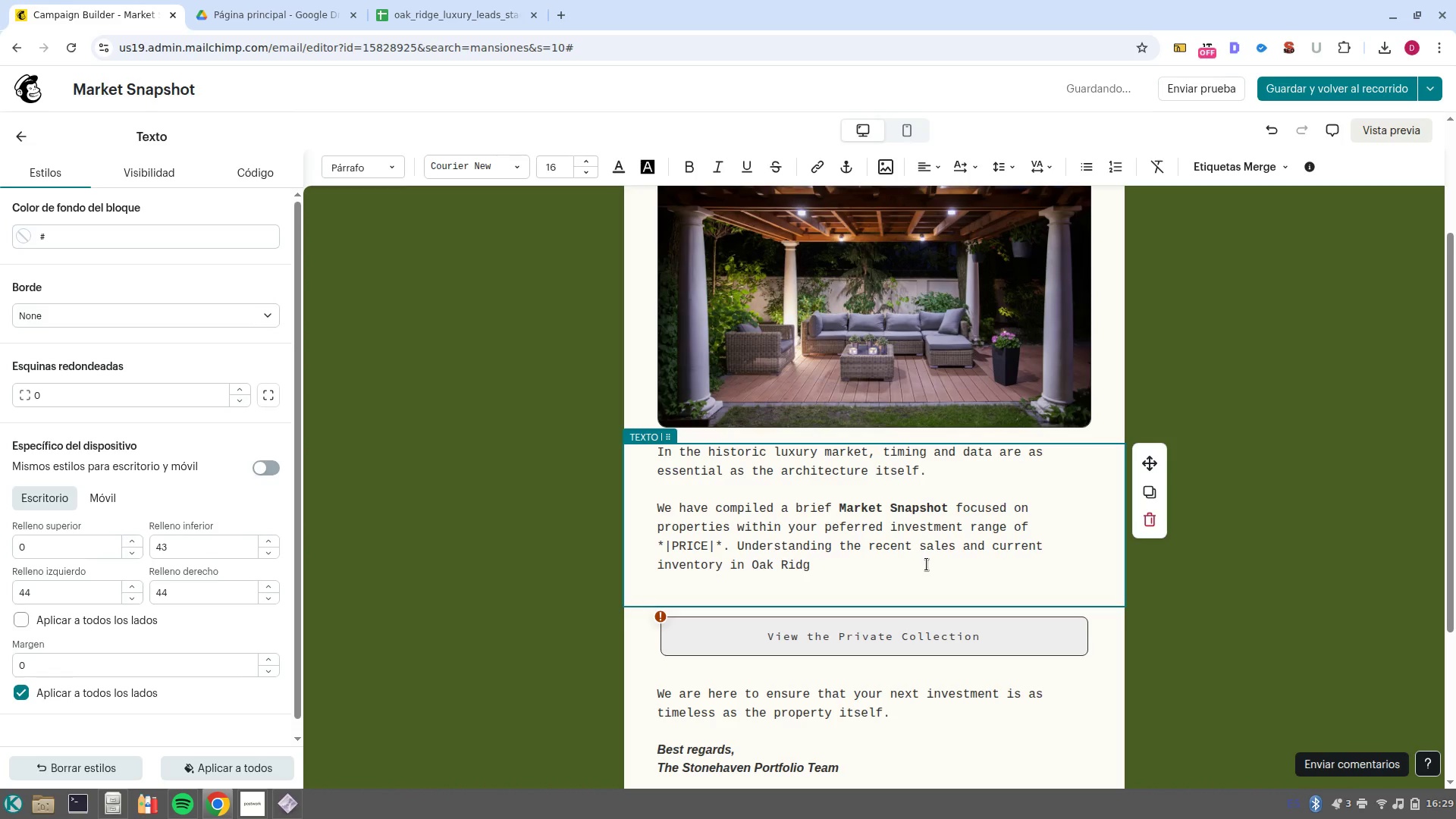 
type(e is crucial for making and informed decision in this competitive landscape/. )
key(Backspace)
key(Backspace)
key(Backspace)
type(.)
key(NumpadEnter)
 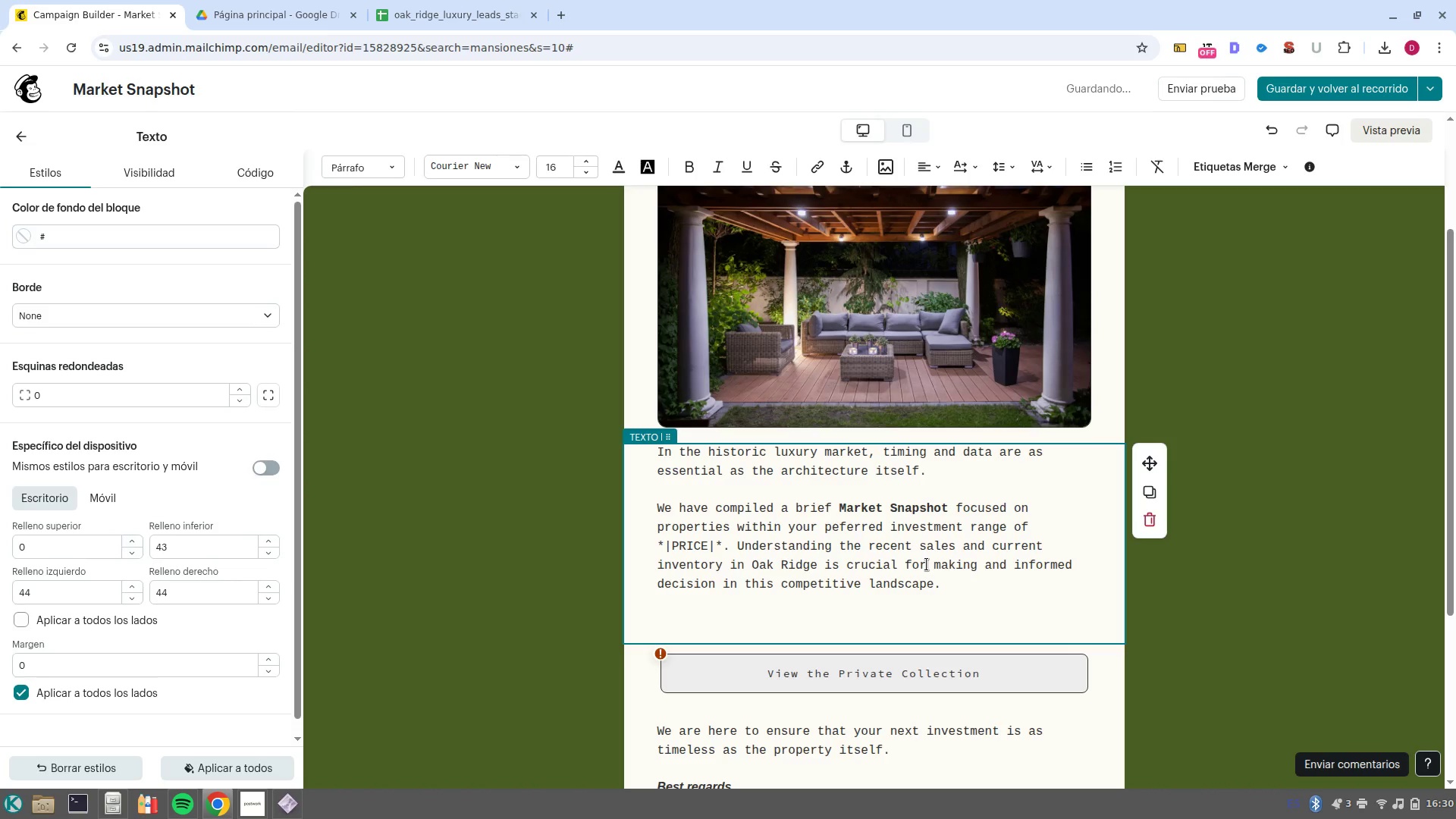 
key(ArrowDown)
 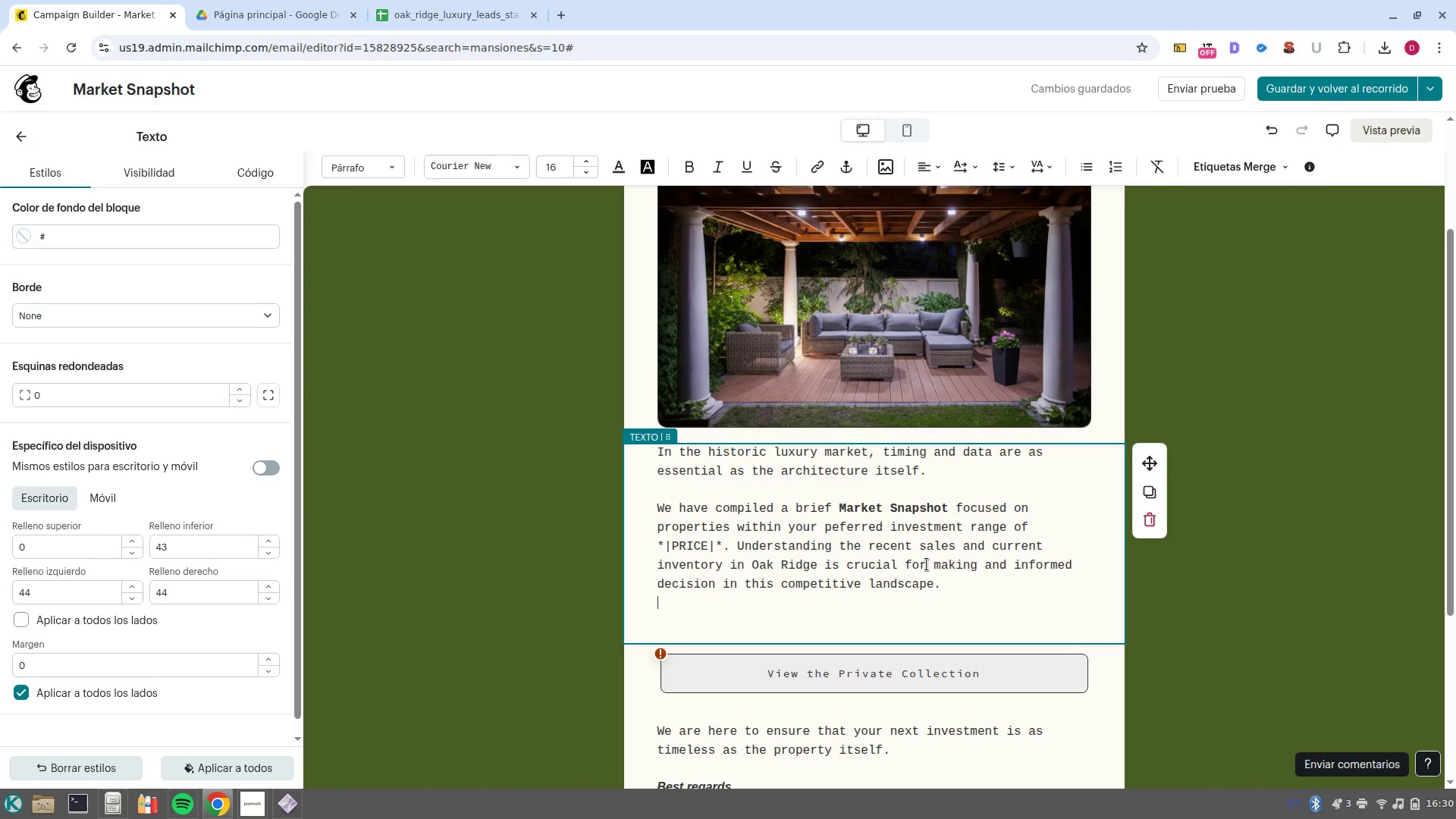 
key(ArrowDown)
 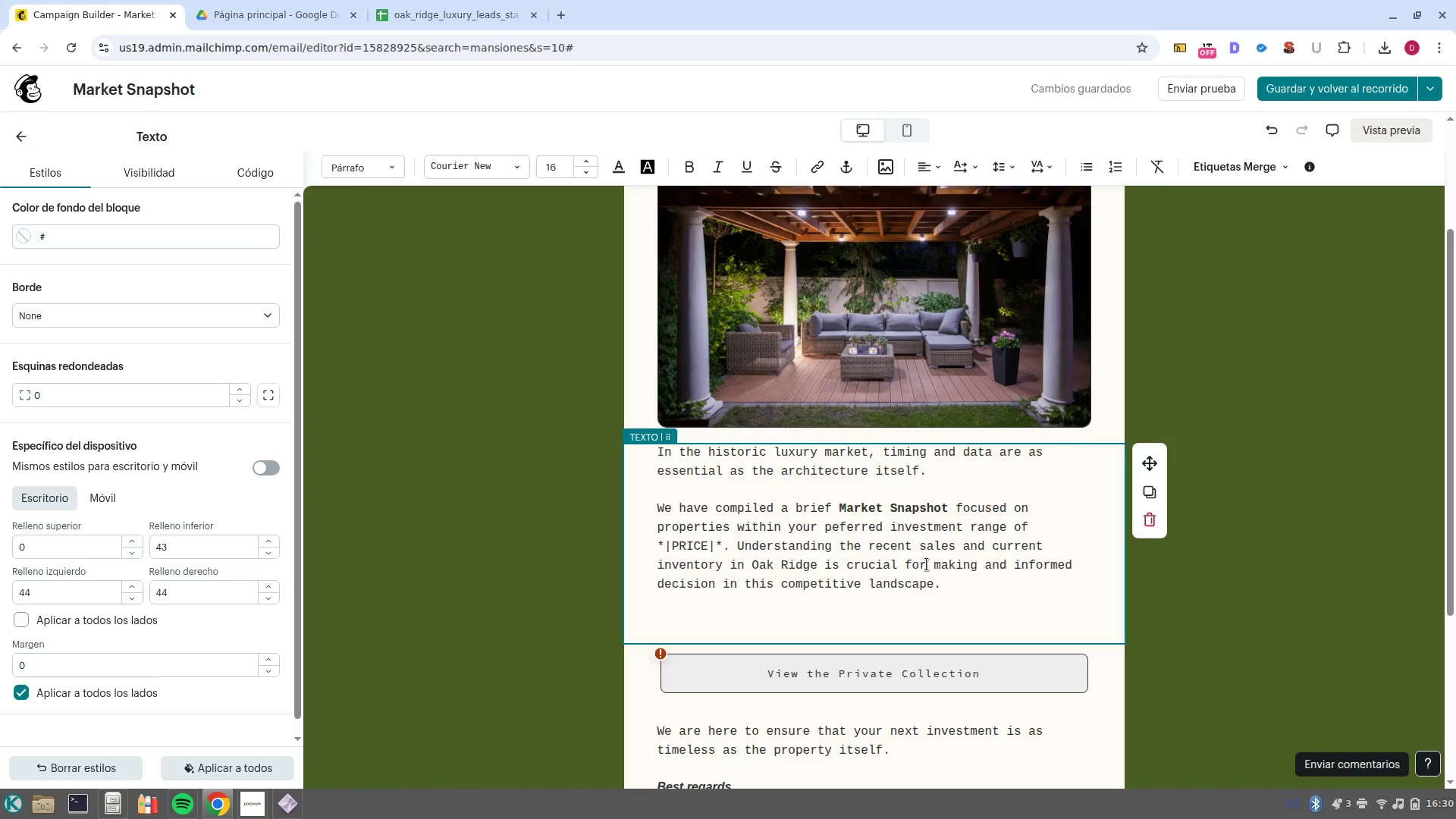 
key(Backspace)
 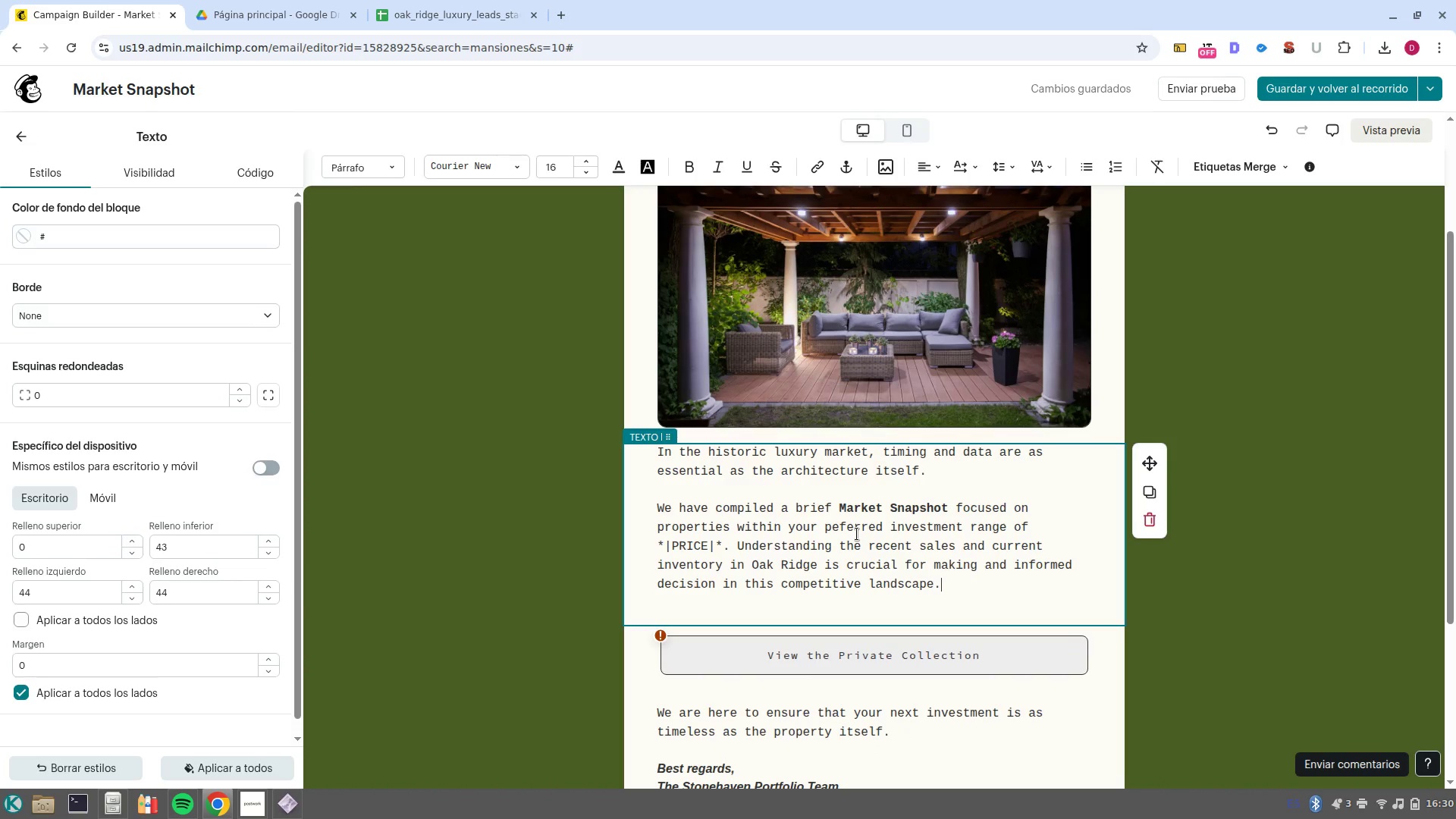 
wait(7.14)
 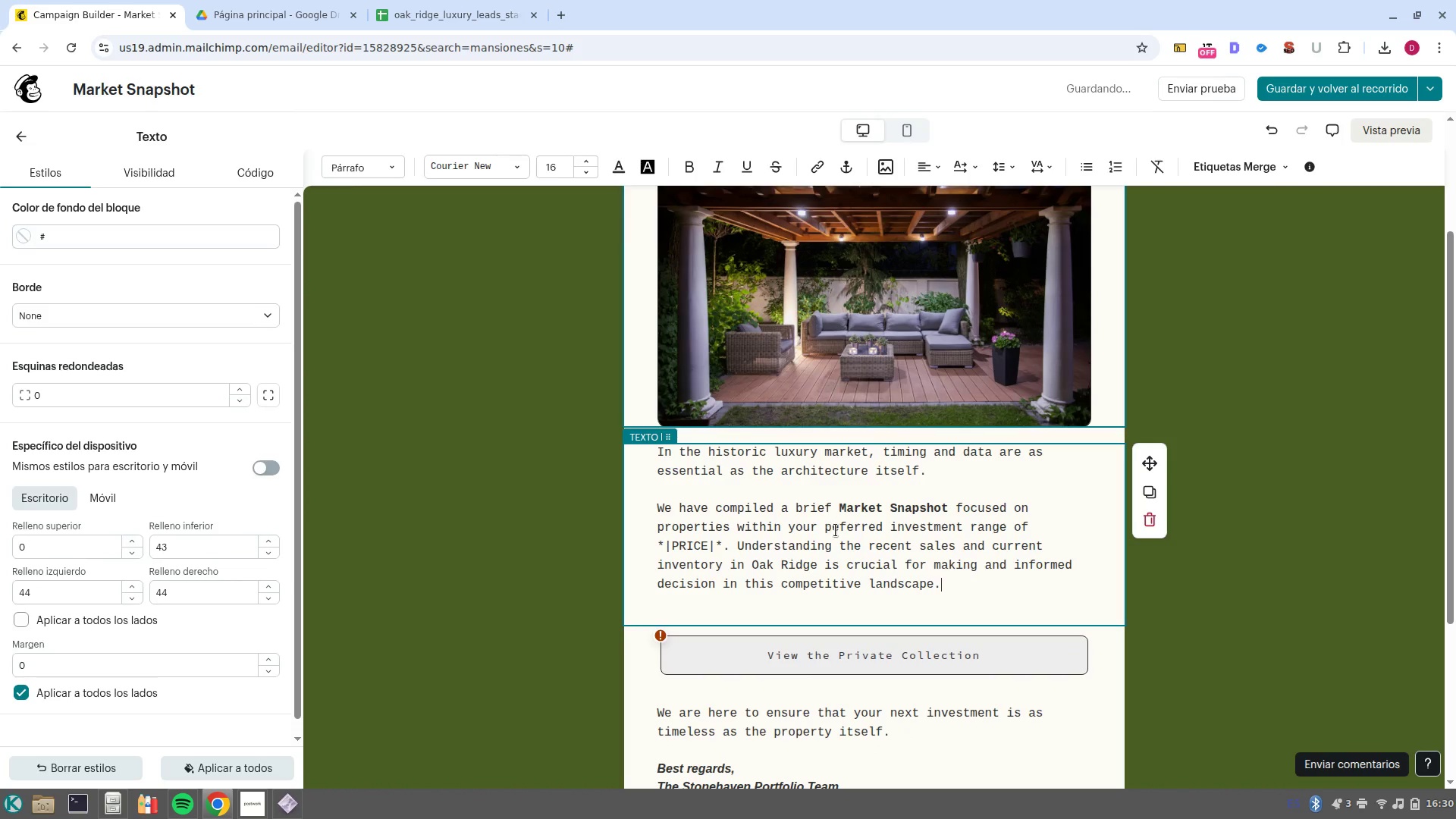 
left_click([17, 144])
 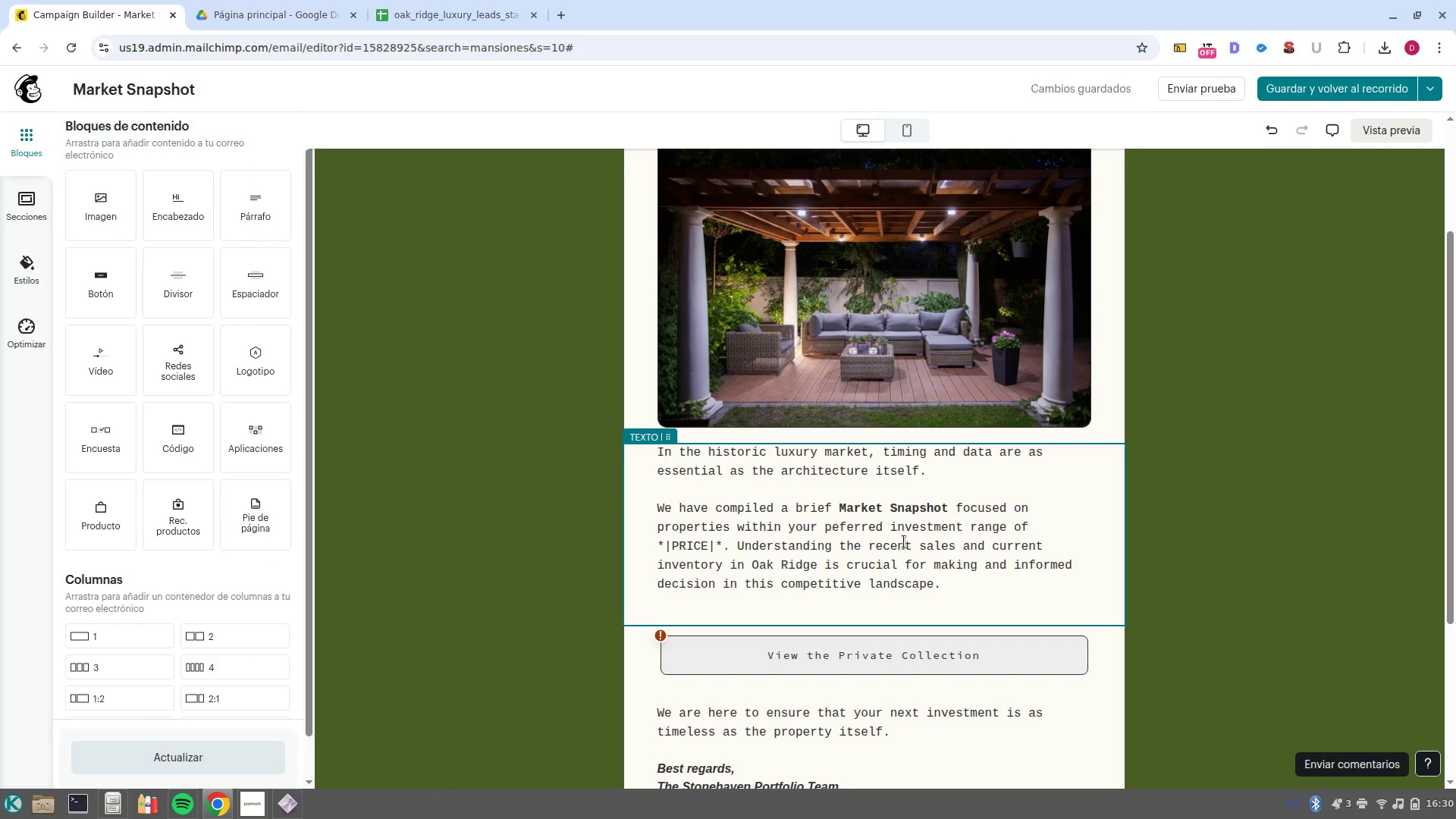 
left_click([904, 542])
 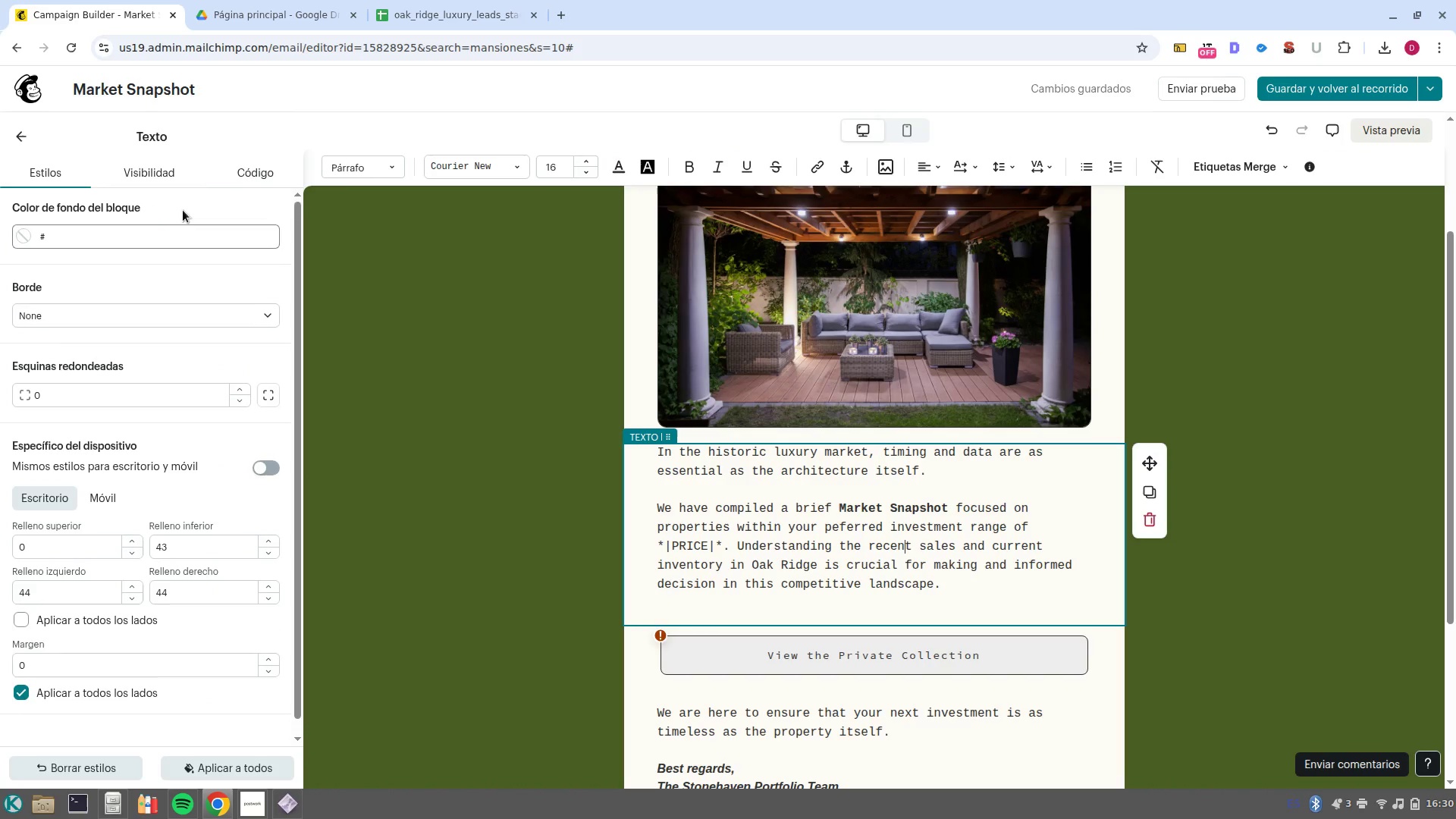 
left_click([30, 137])
 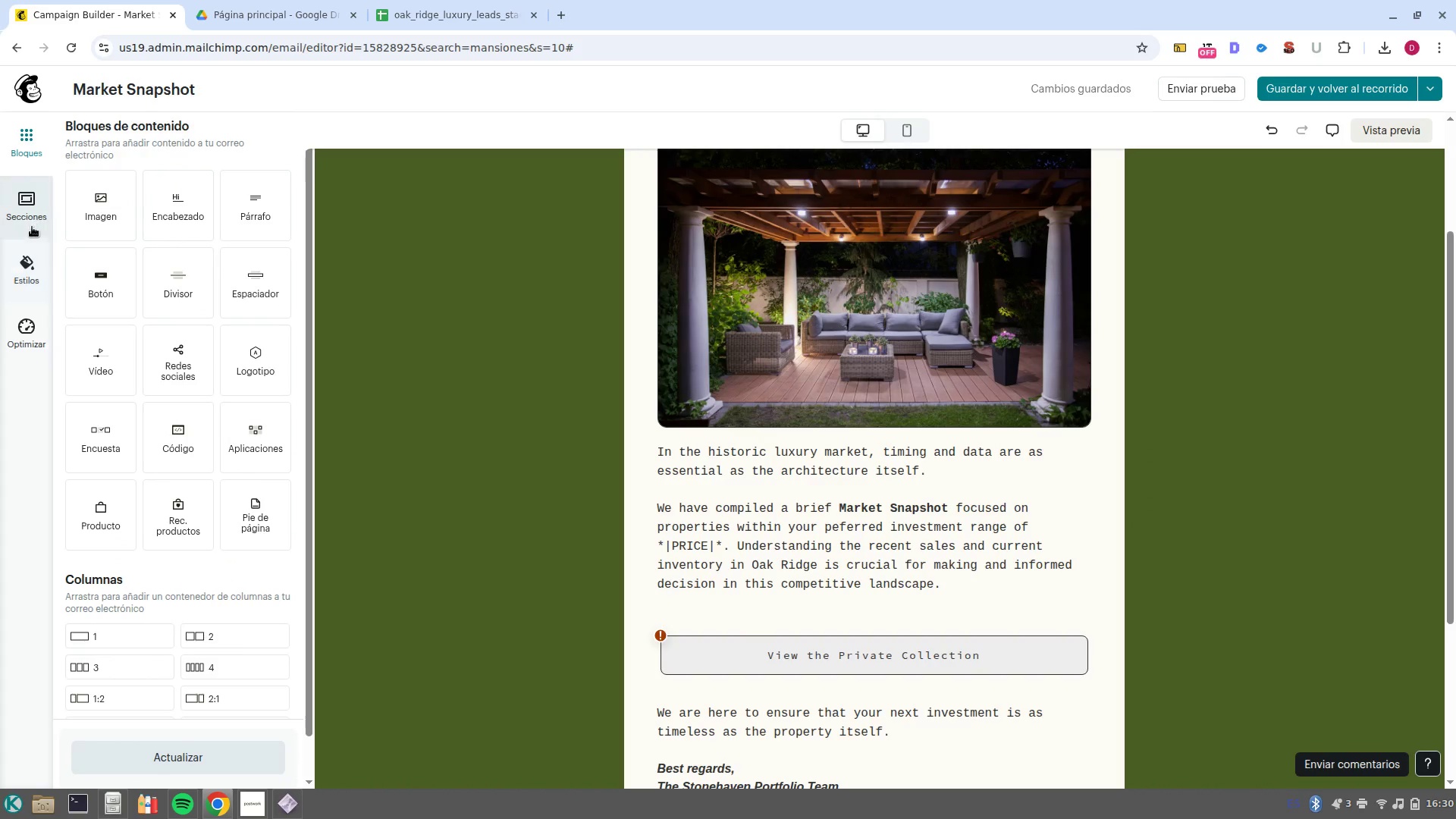 
left_click([33, 278])
 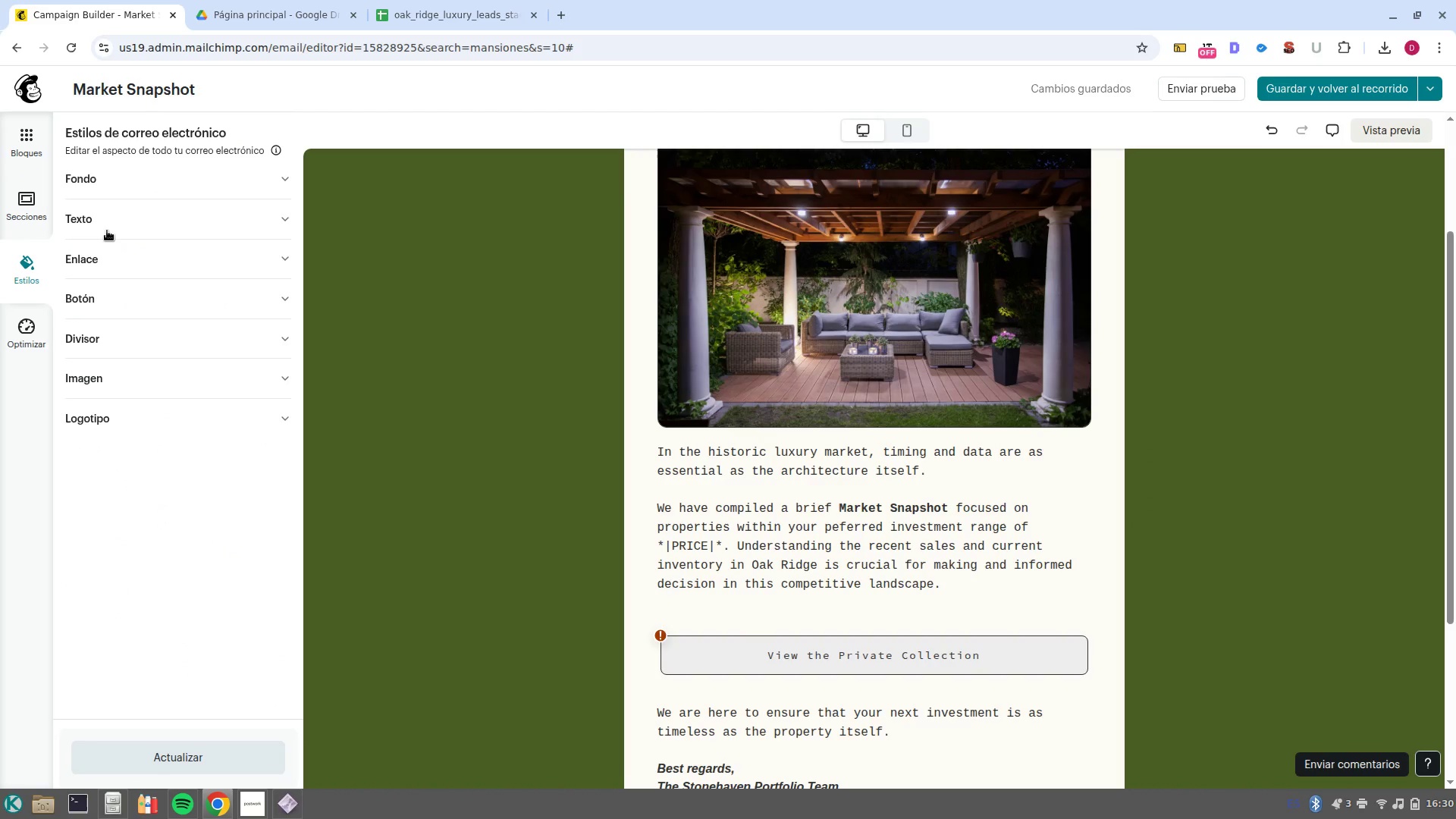 
left_click([107, 228])
 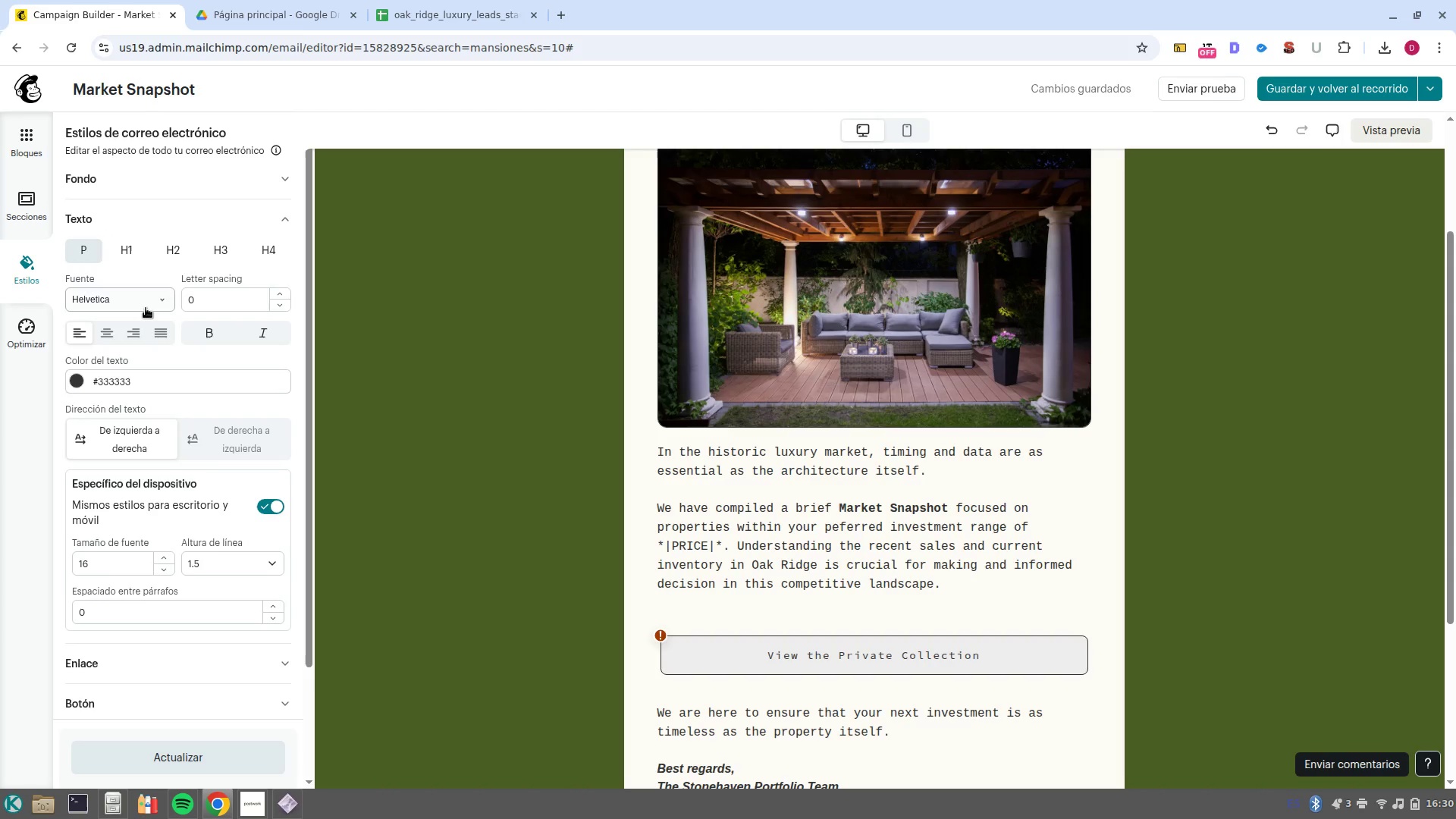 
left_click([159, 305])
 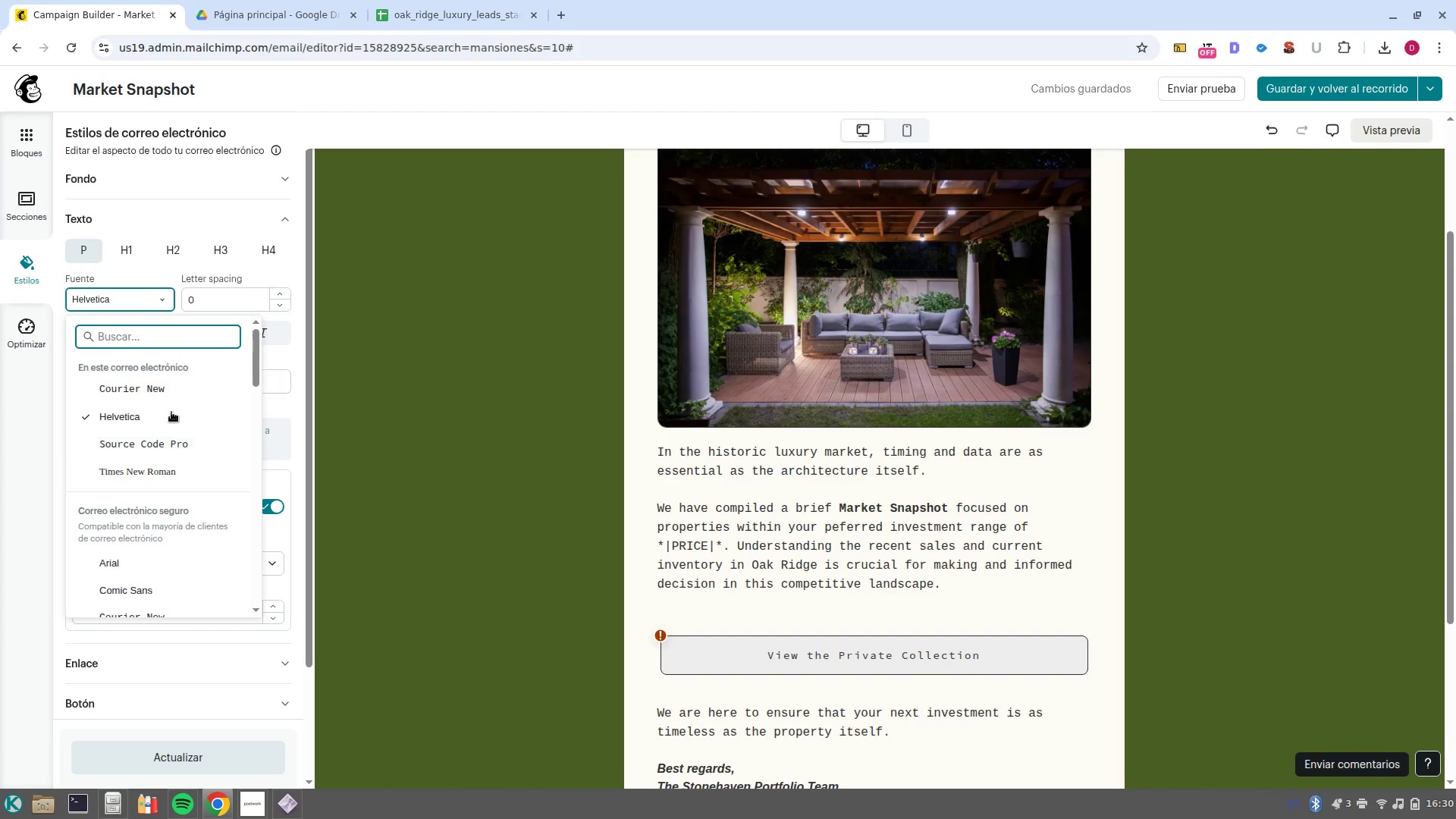 
left_click([166, 391])
 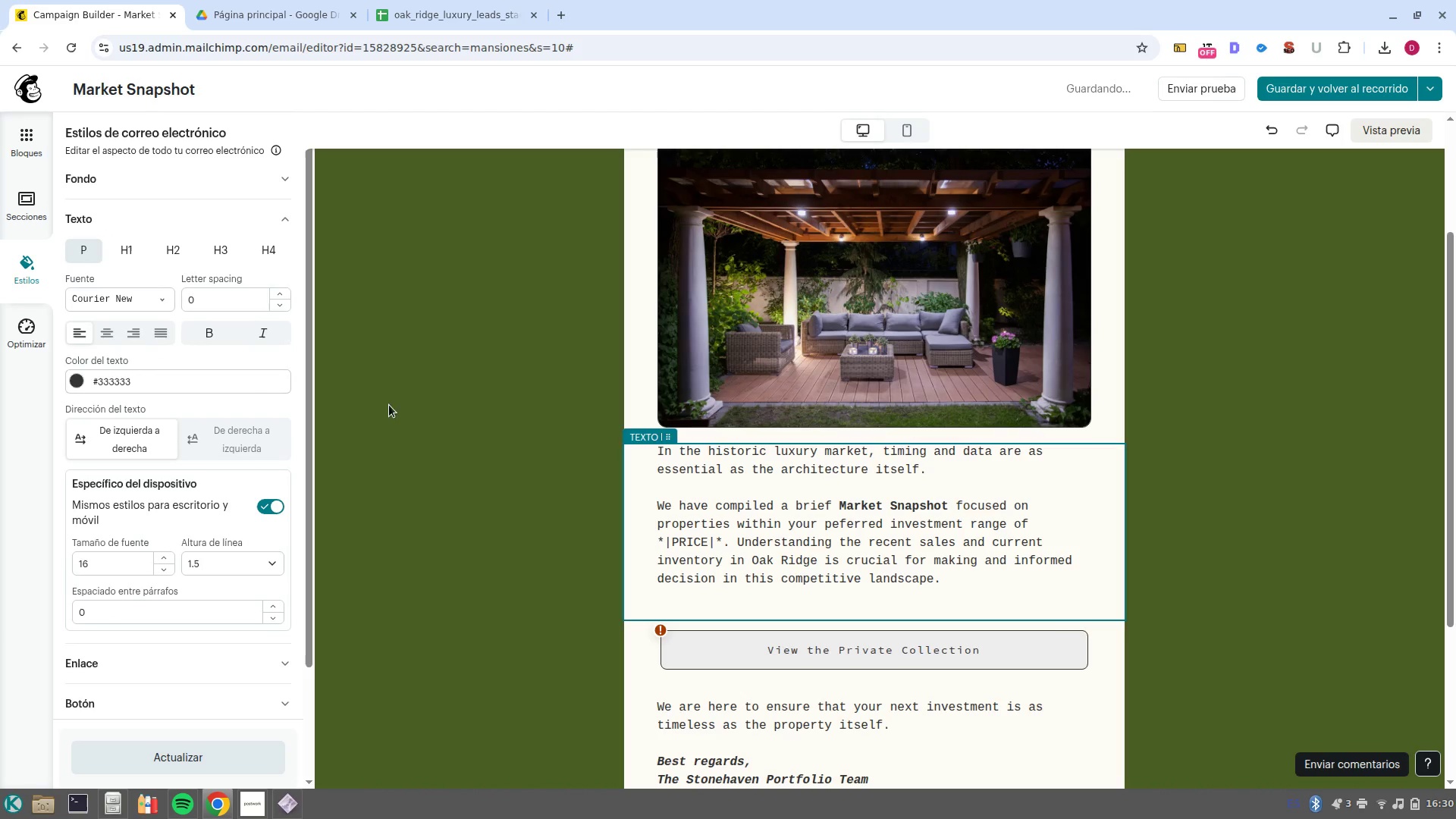 
left_click([14, 149])
 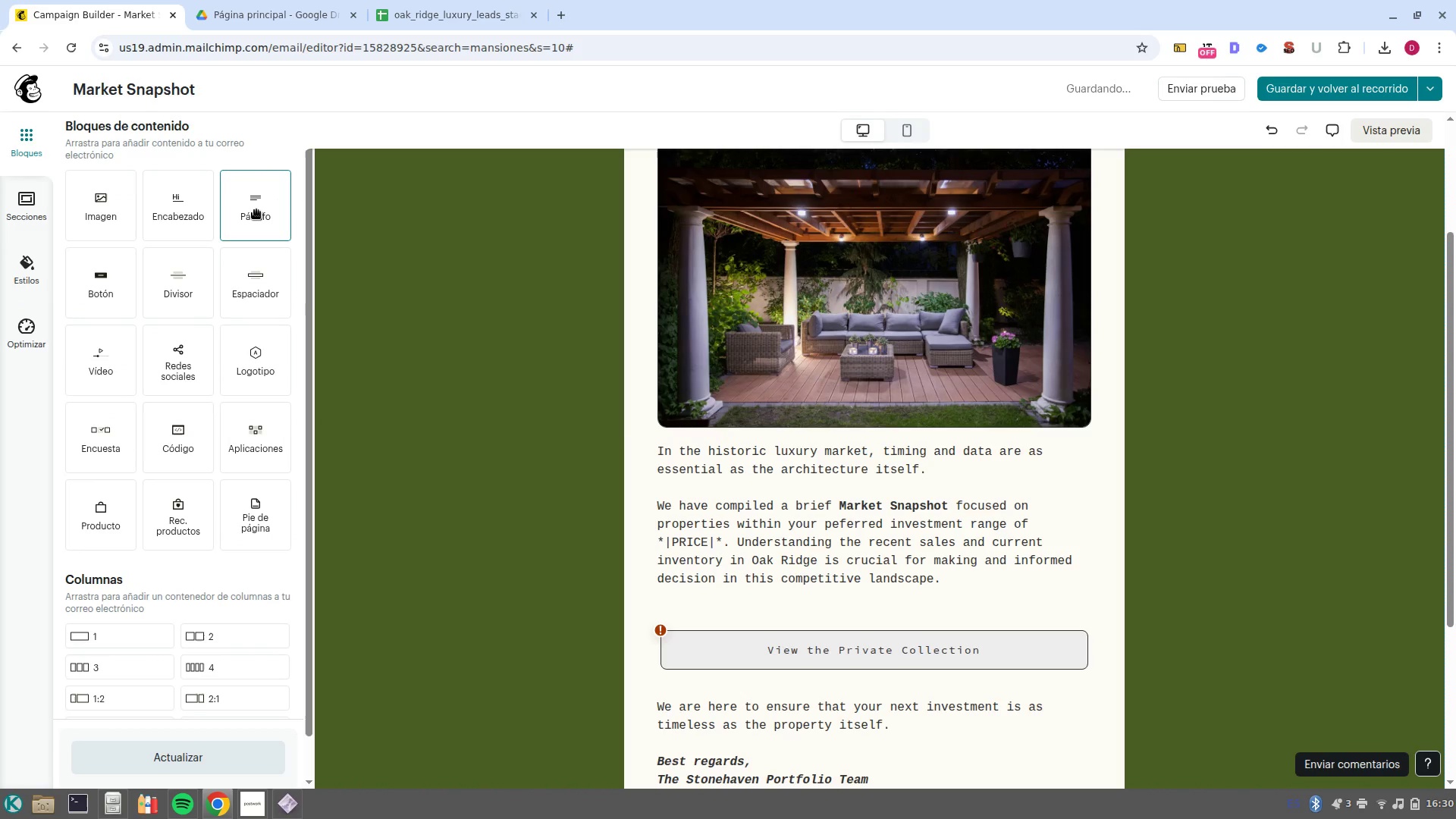 
left_click_drag(start_coordinate=[256, 210], to_coordinate=[914, 629])
 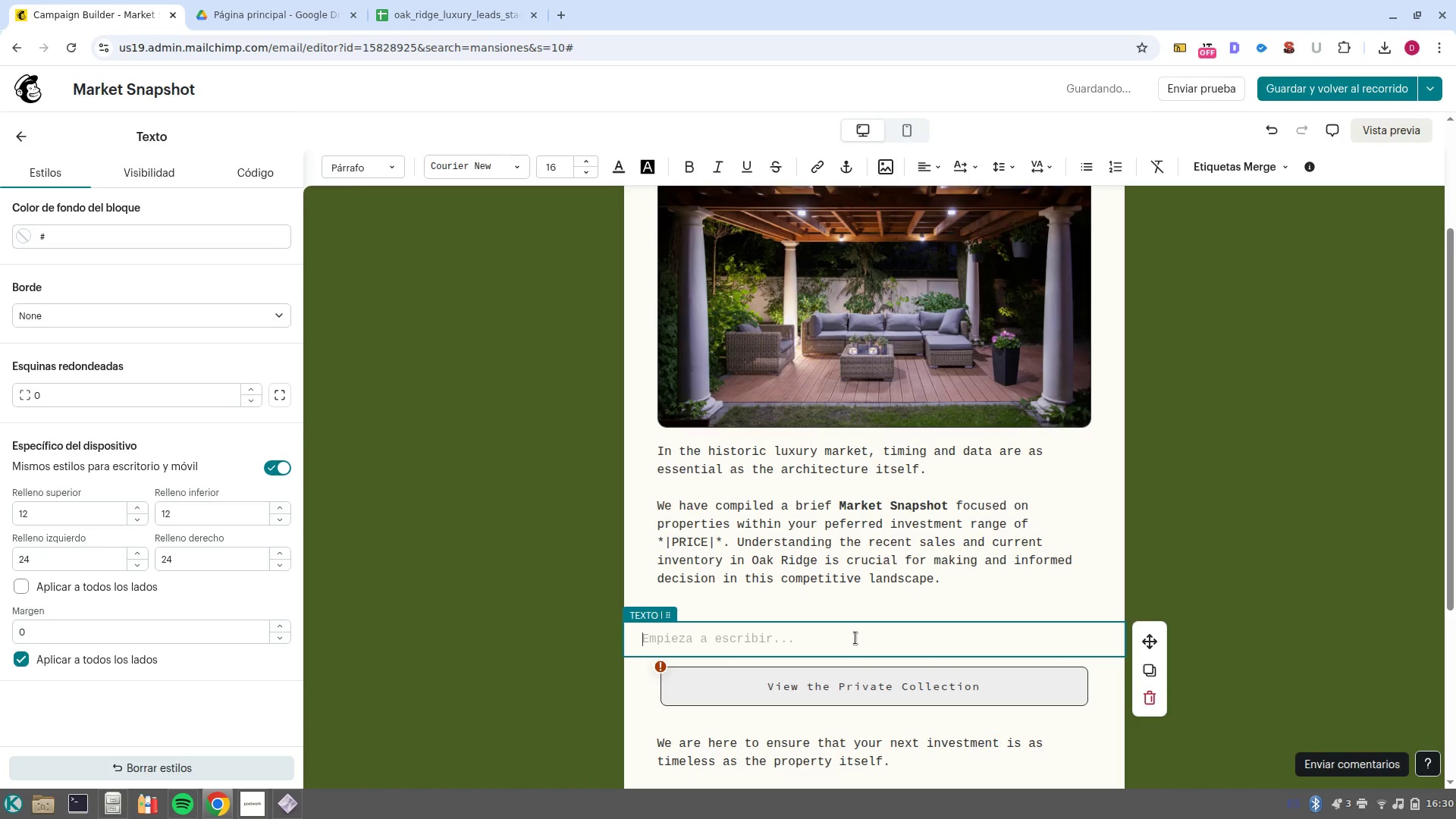 
wait(6.33)
 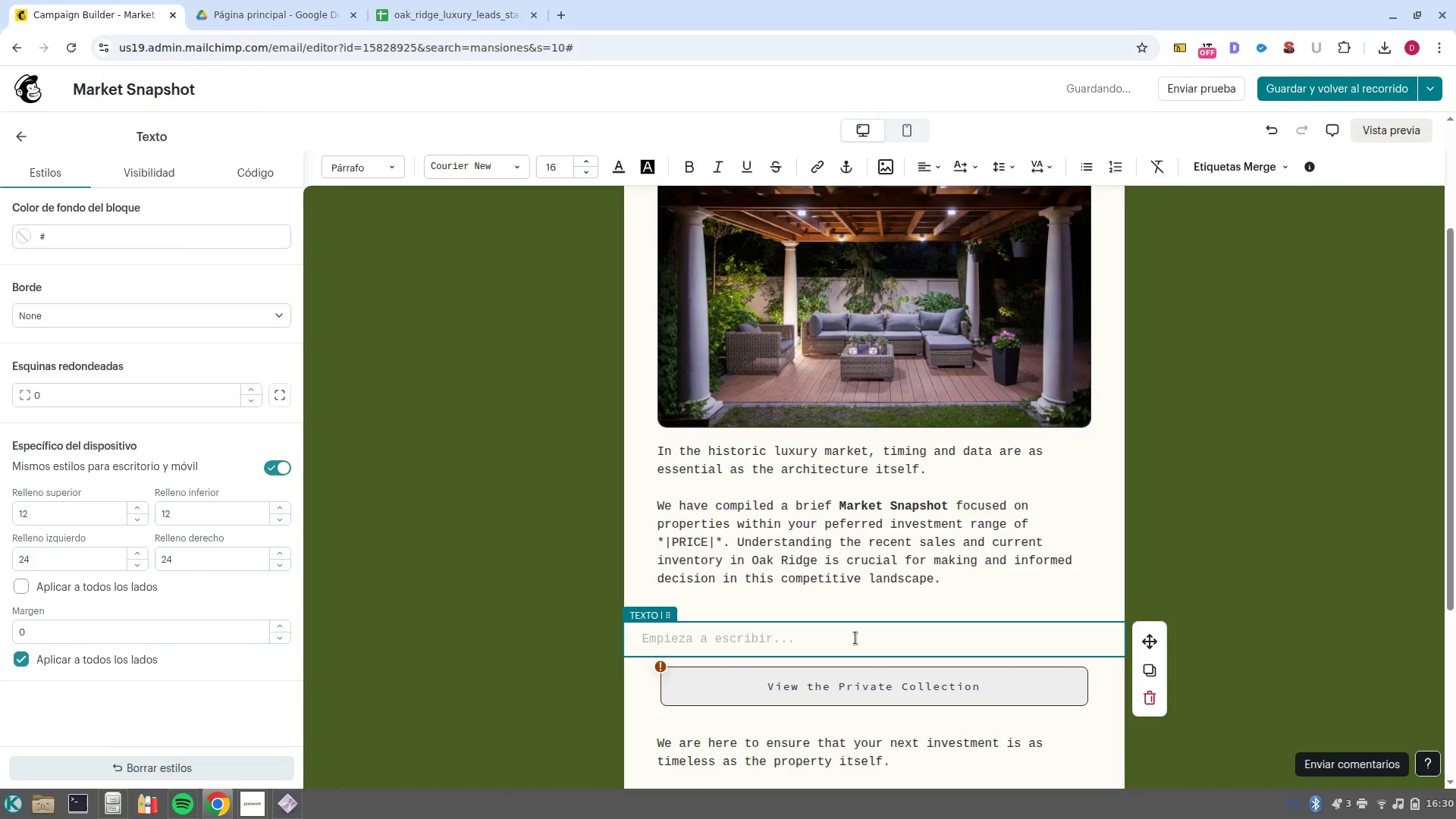 
type(Keys Inshig)
key(Backspace)
key(Backspace)
key(Backspace)
type(sights for youtr)
key(Backspace)
key(Backspace)
type(r range )
 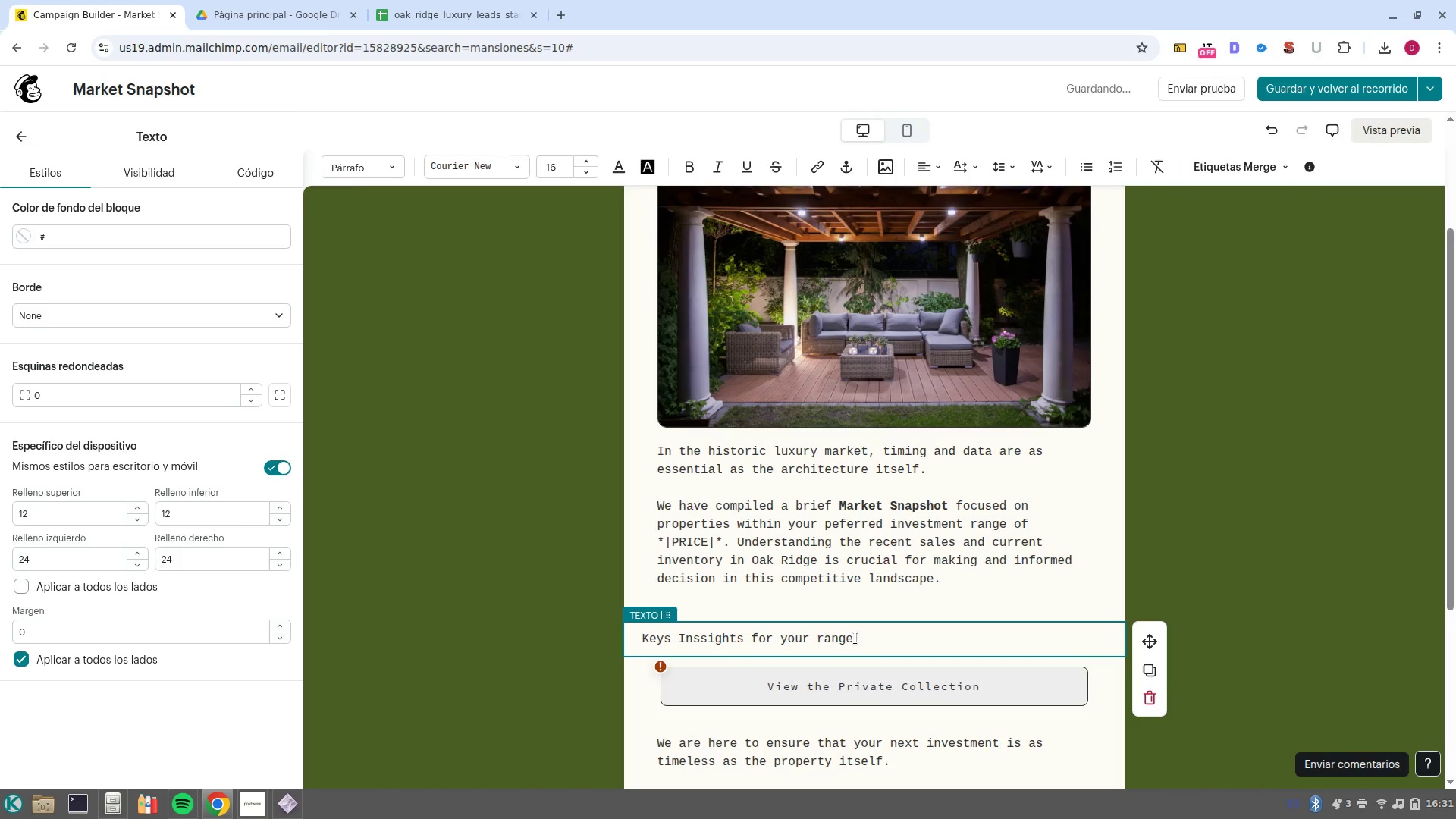 
key(Control+ArrowLeft)
 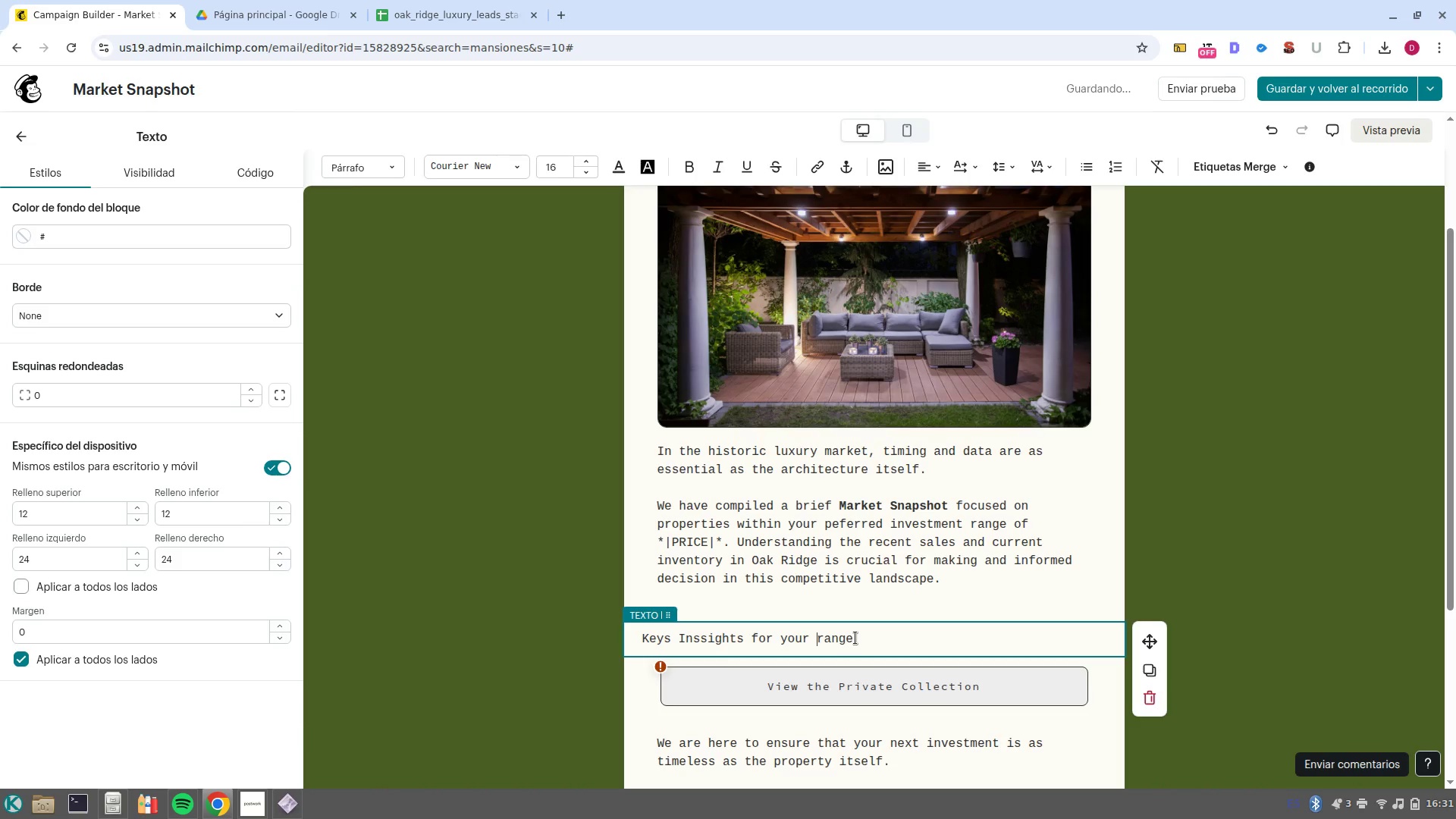 
key(Control+ArrowLeft)
 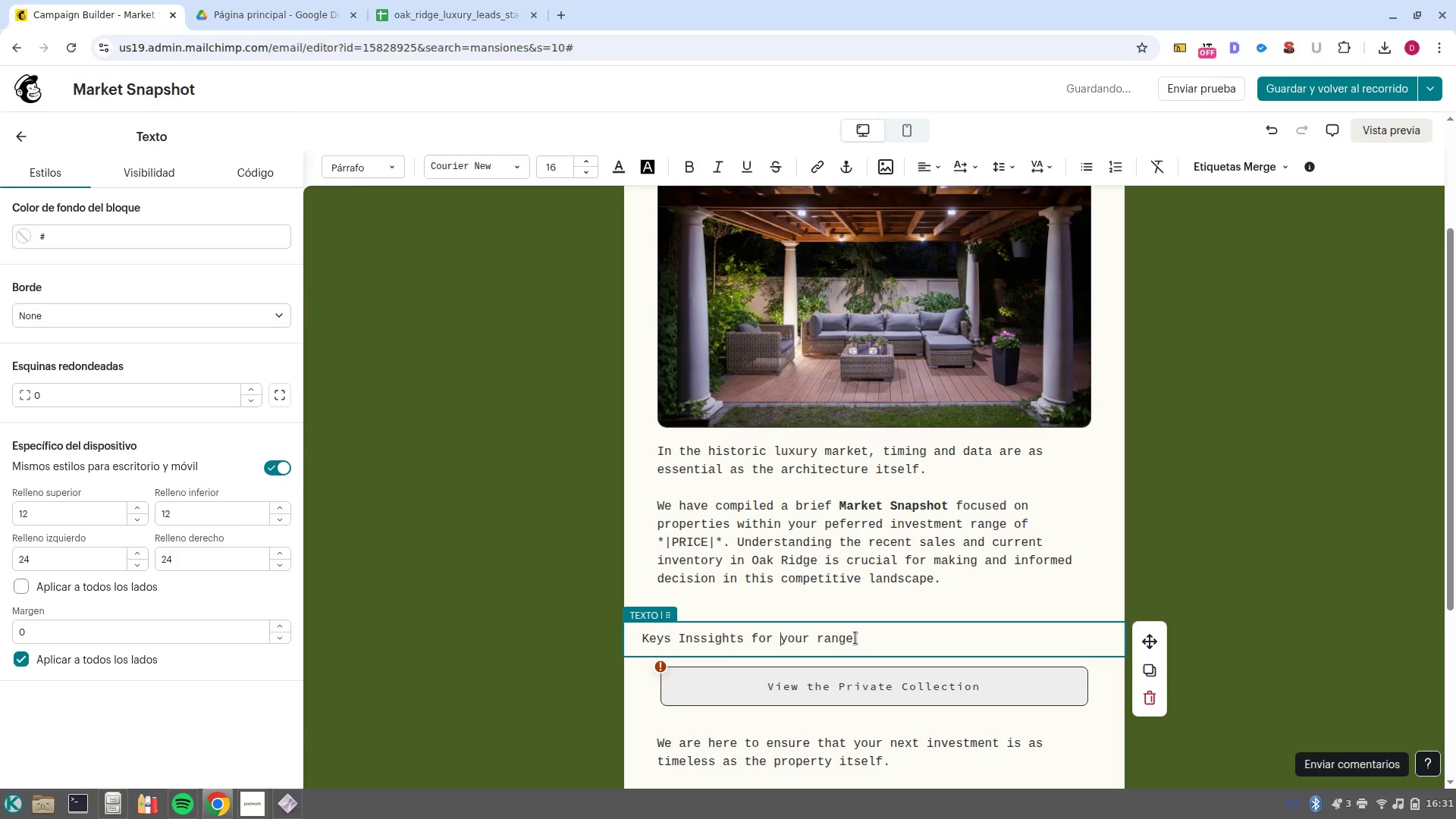 
key(ArrowRight)
 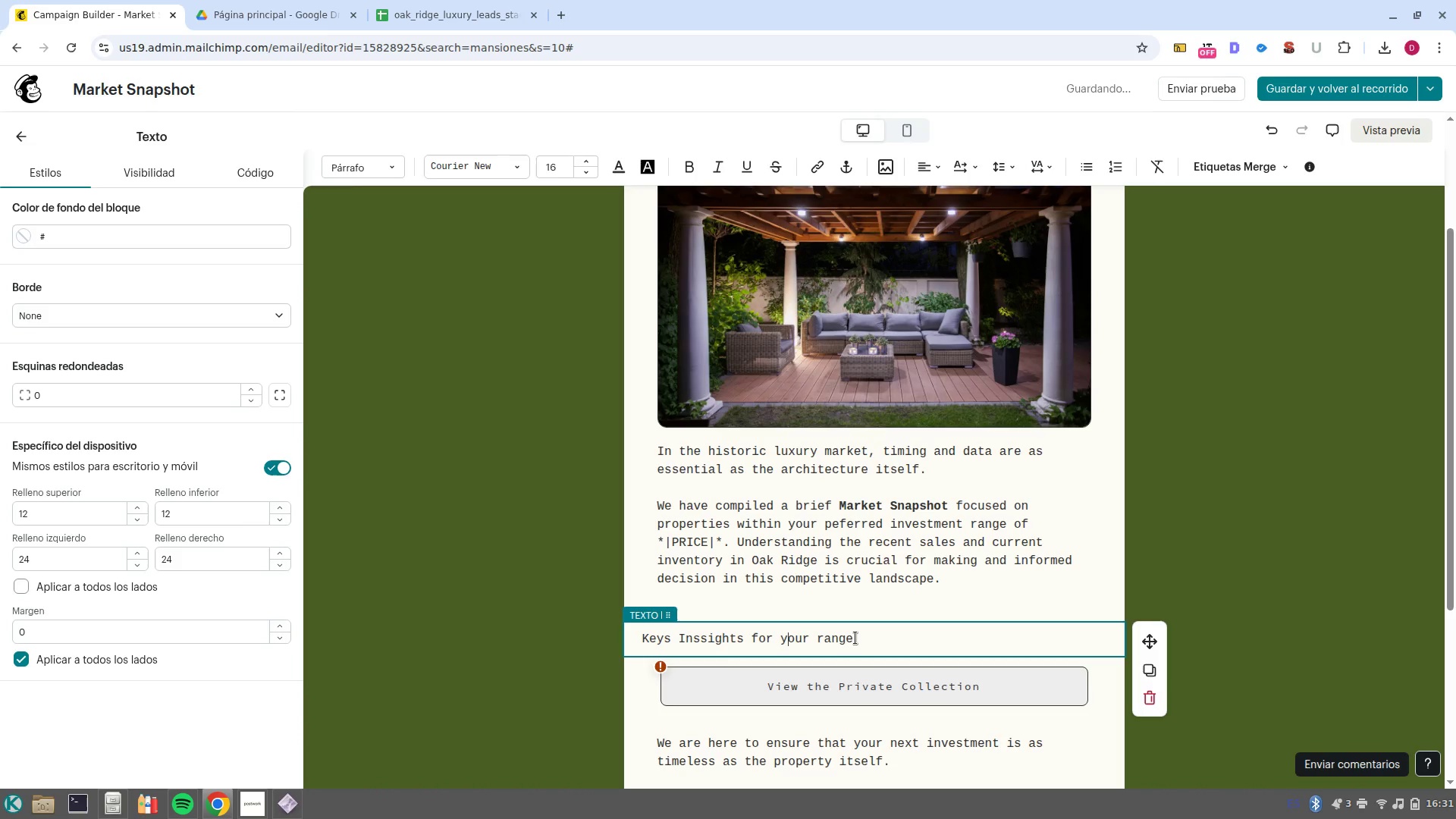 
key(Backspace)
 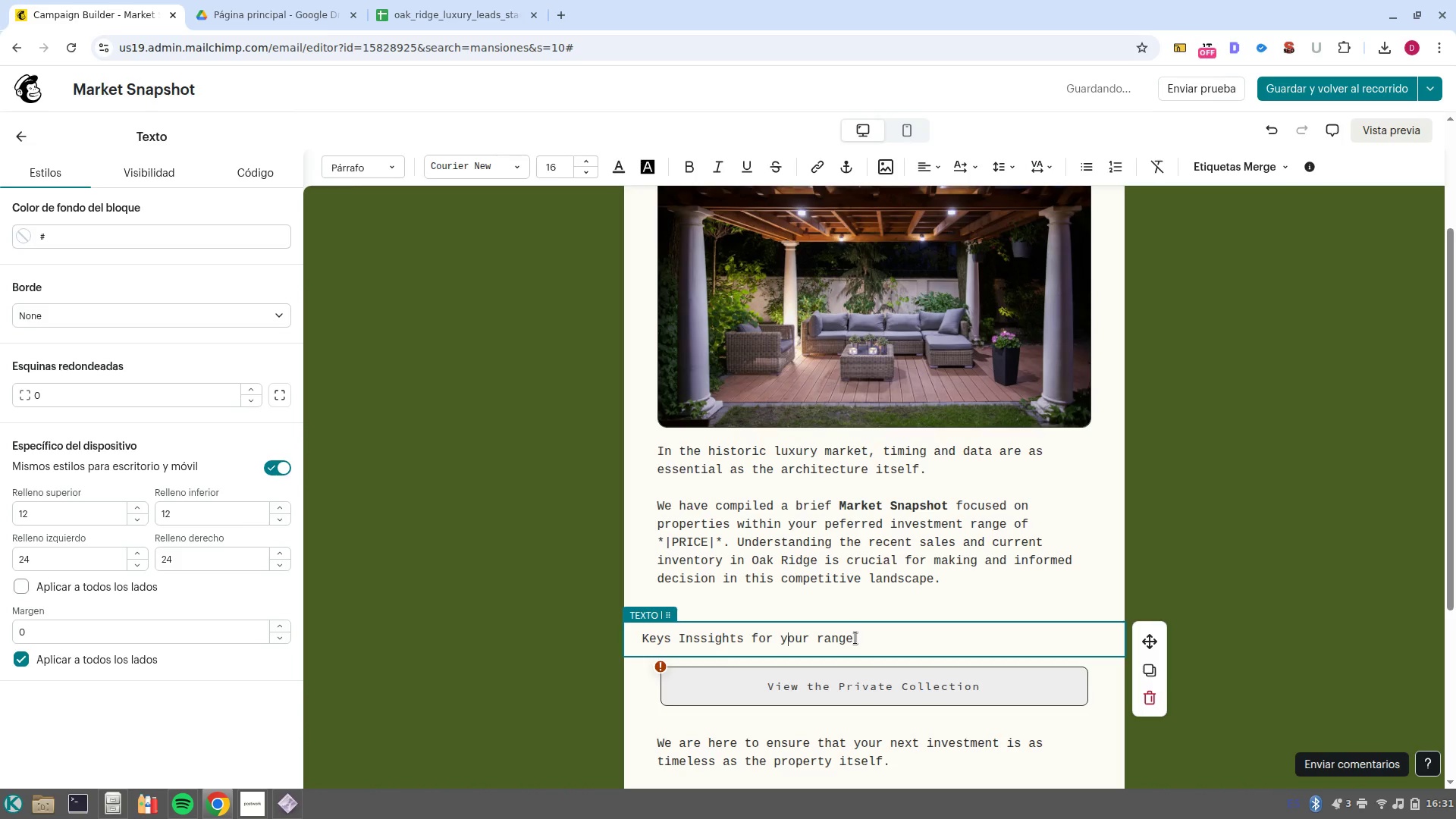 
key(Shift+ShiftLeft)
 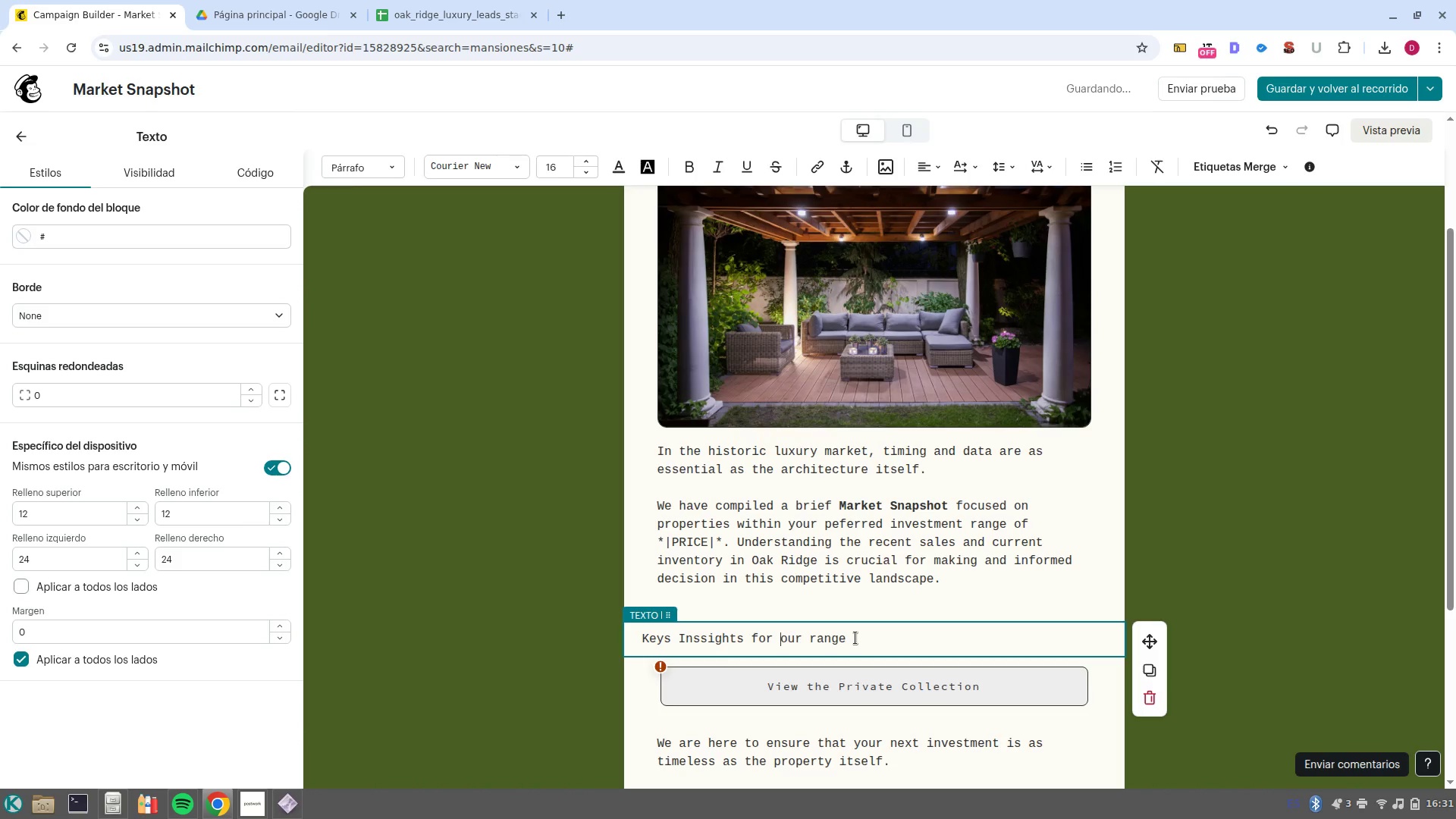 
key(Shift+Y)
 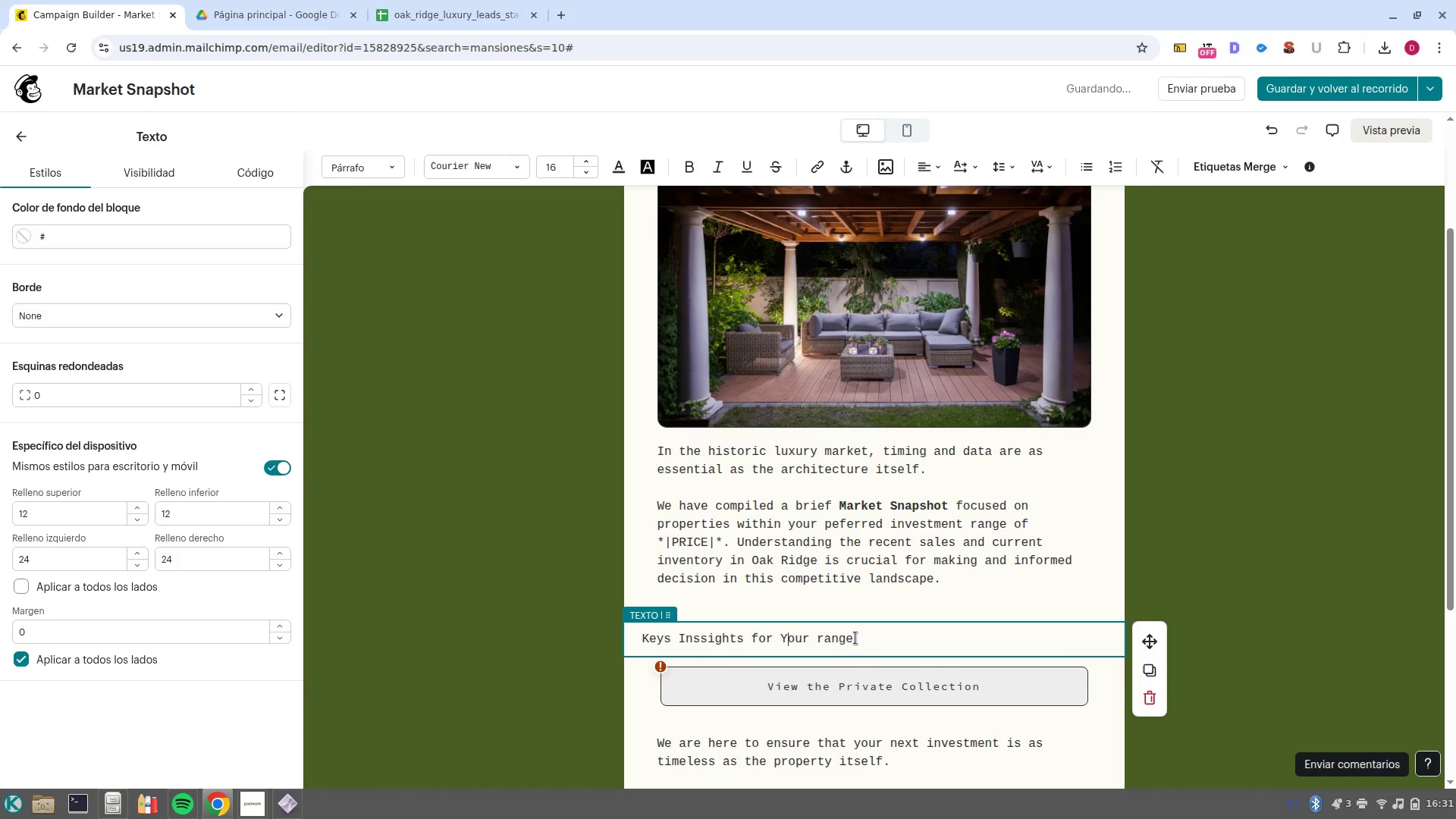 
key(Control+ArrowRight)
 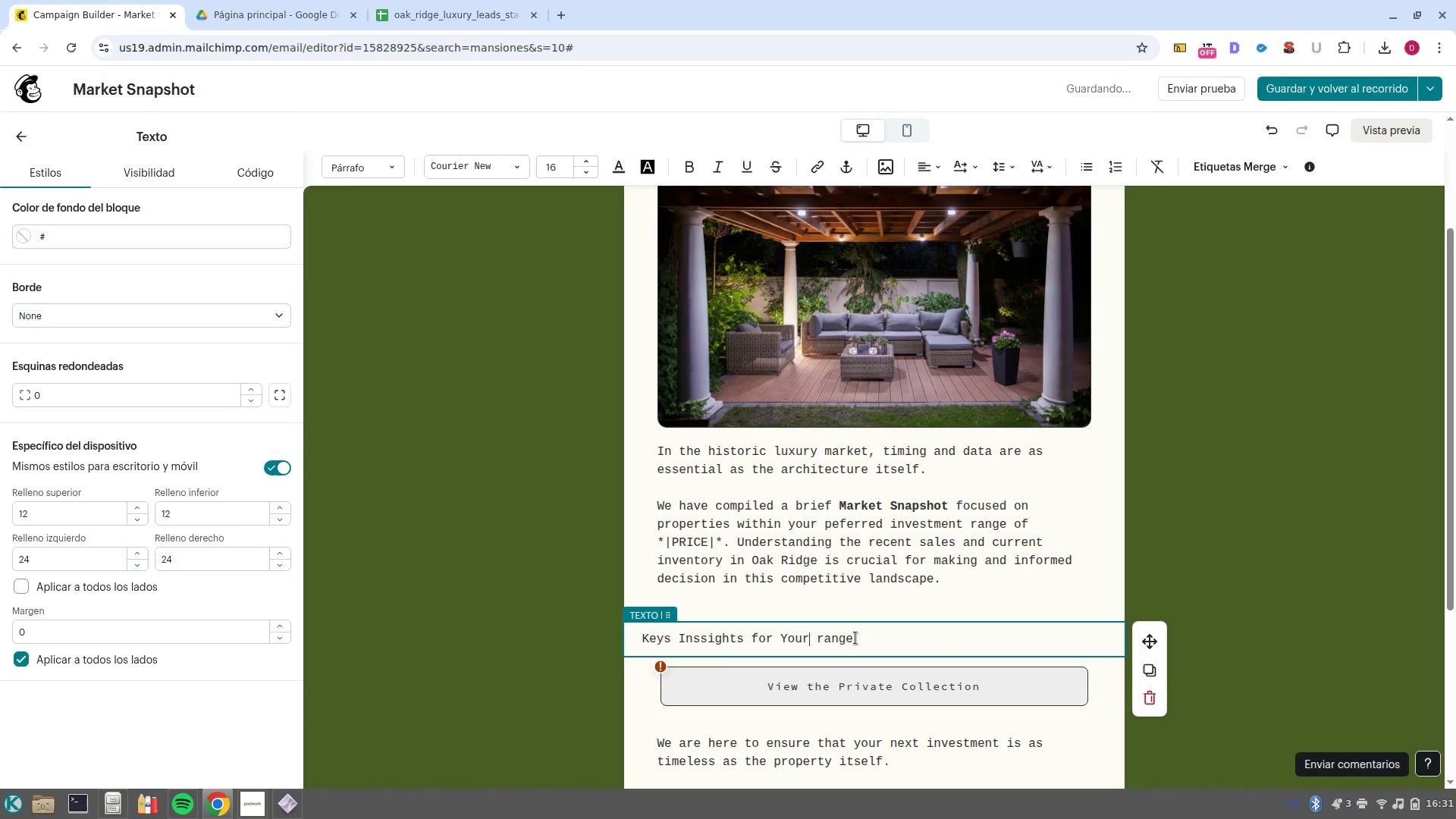 
key(Control+ArrowRight)
 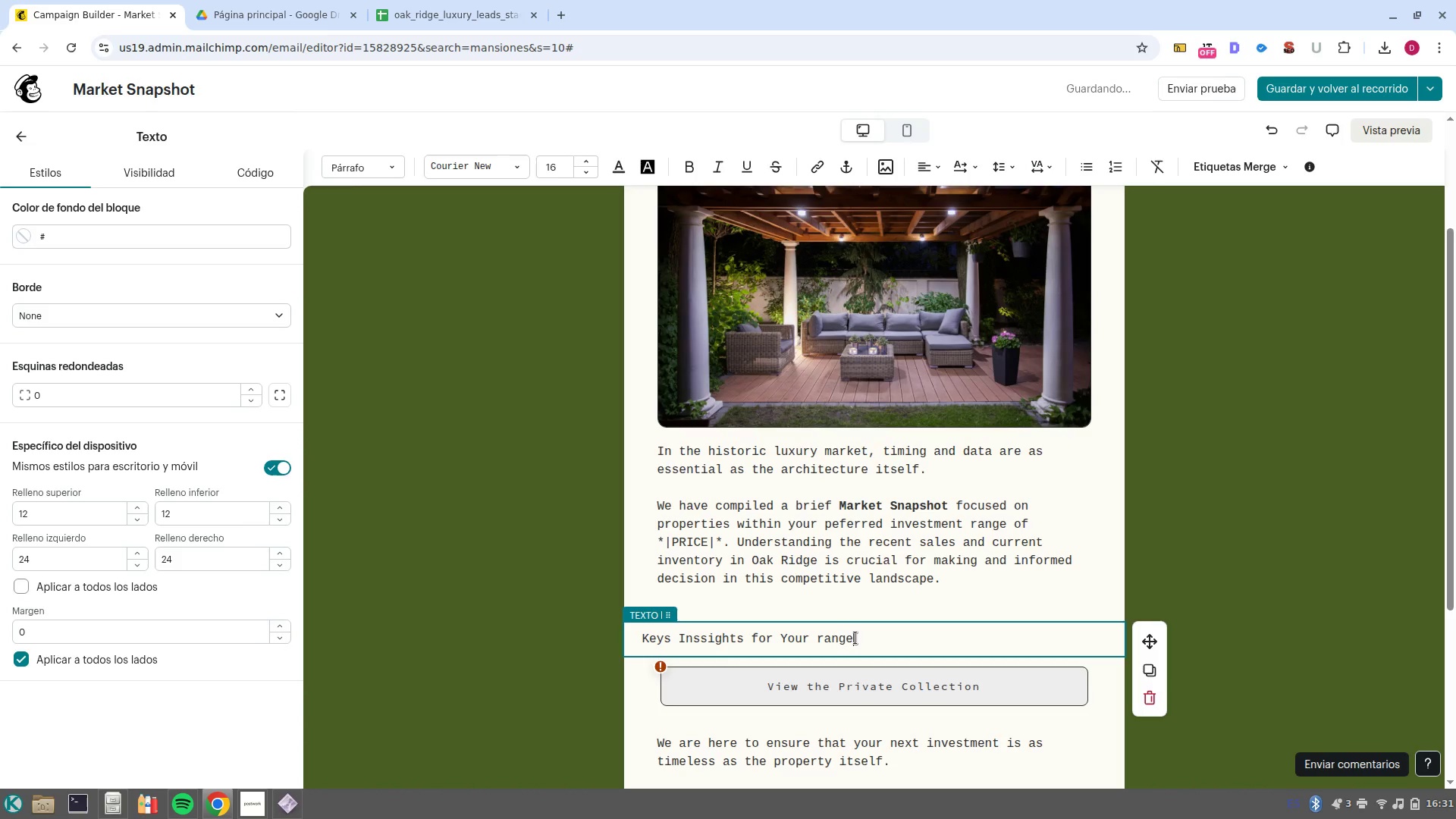 
key(ArrowLeft)
 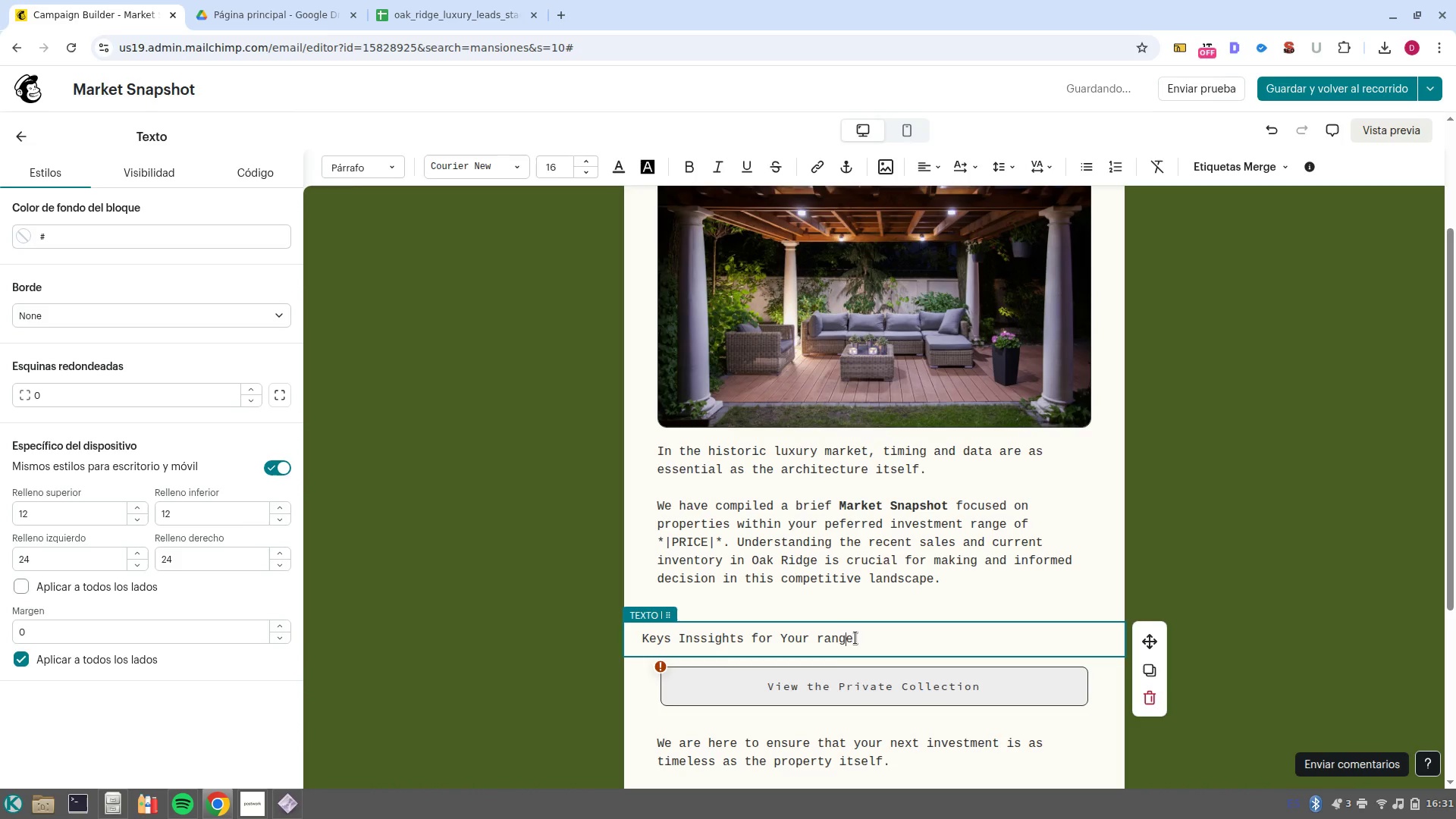 
key(ArrowLeft)
 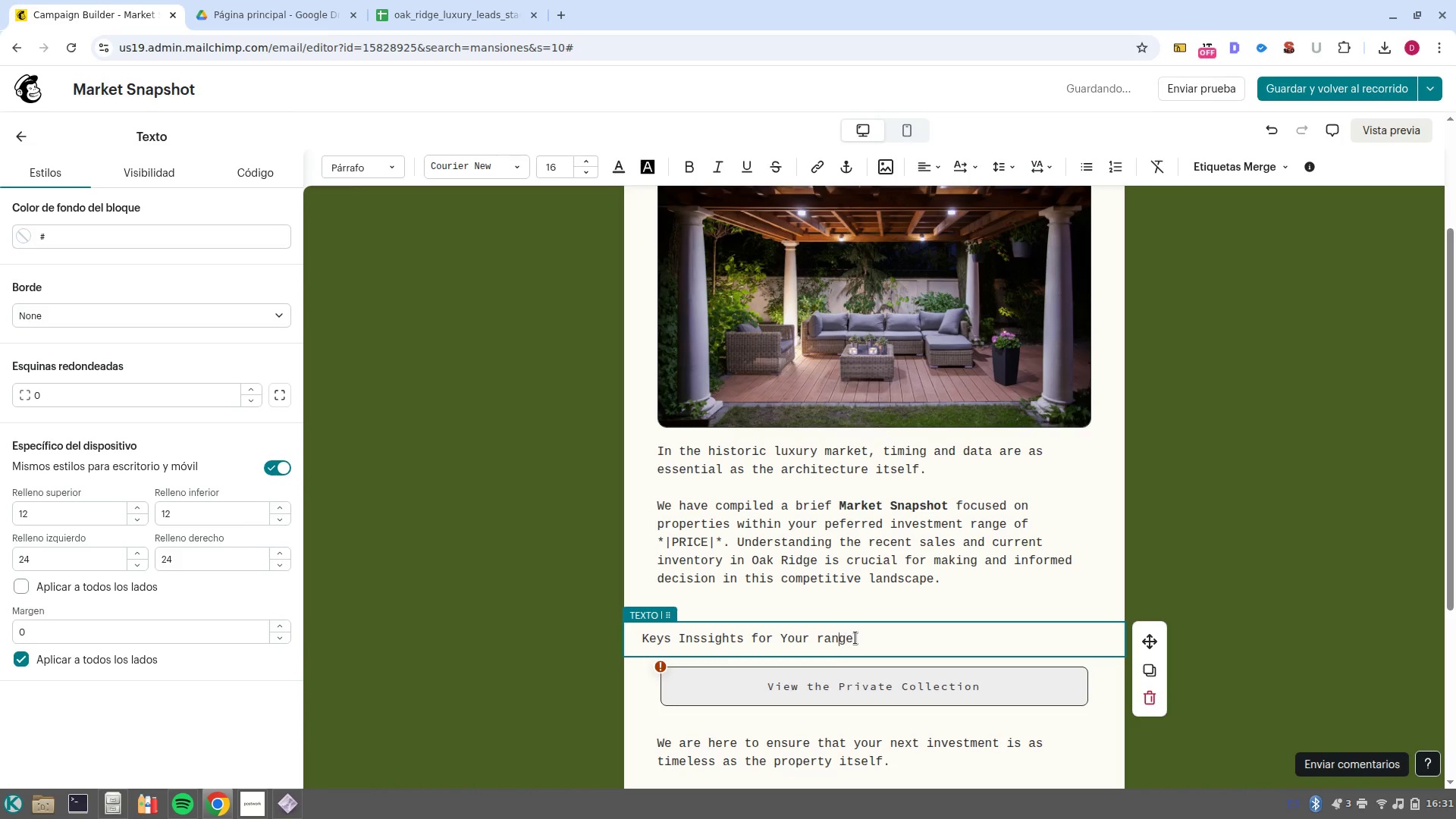 
key(ArrowLeft)
 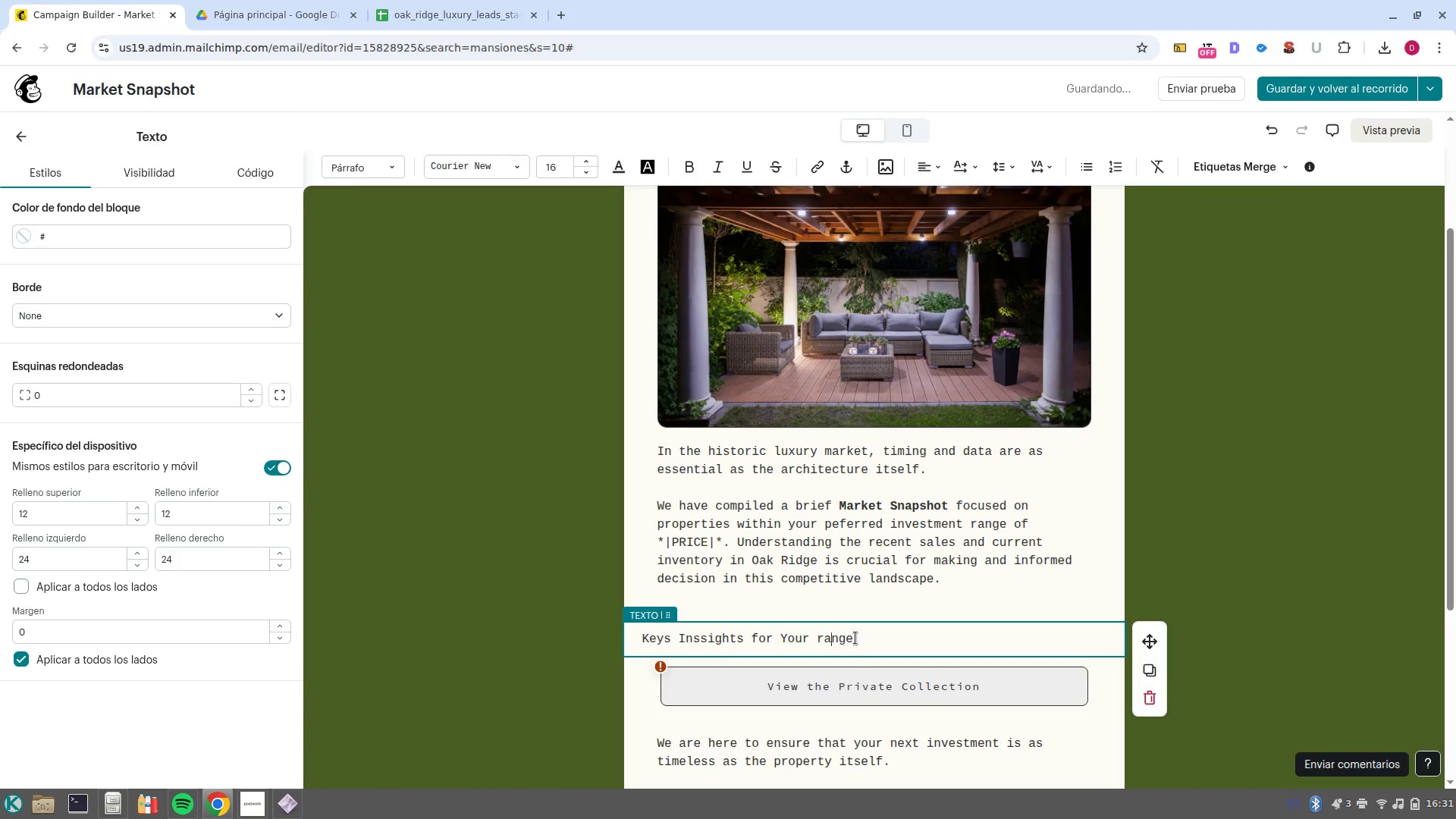 
key(ArrowLeft)
 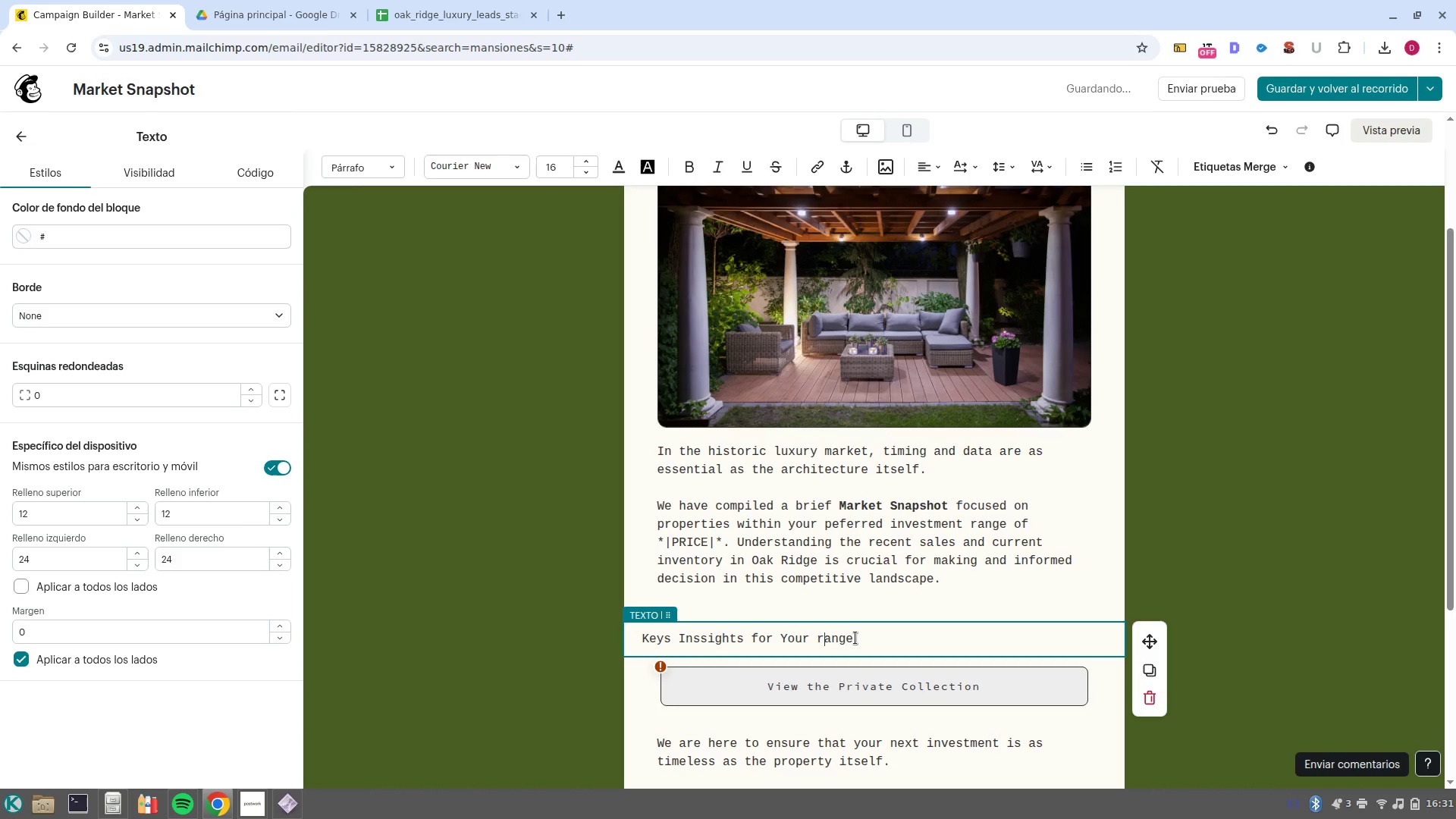 
key(Backspace)
 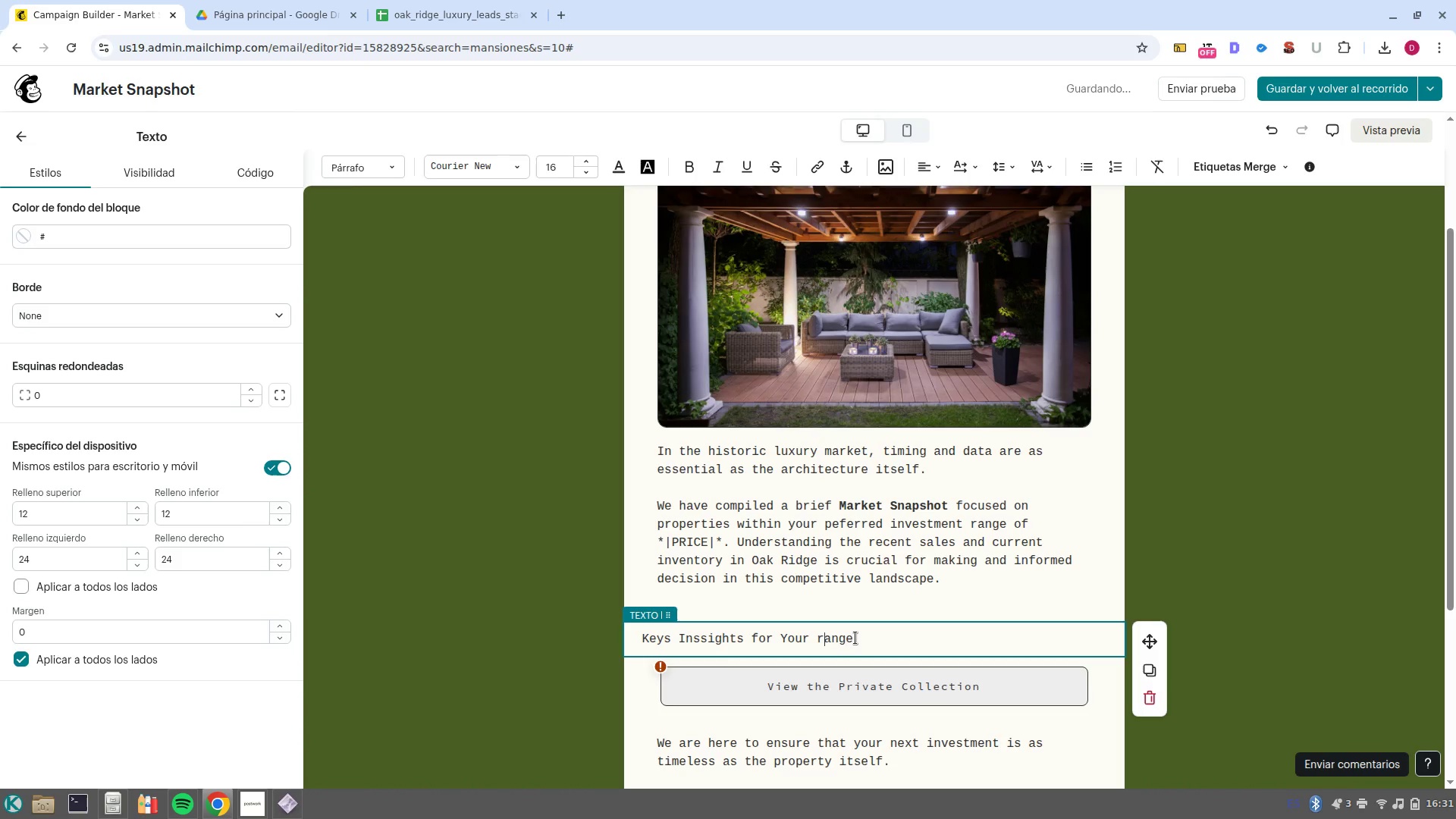 
key(Shift+R)
 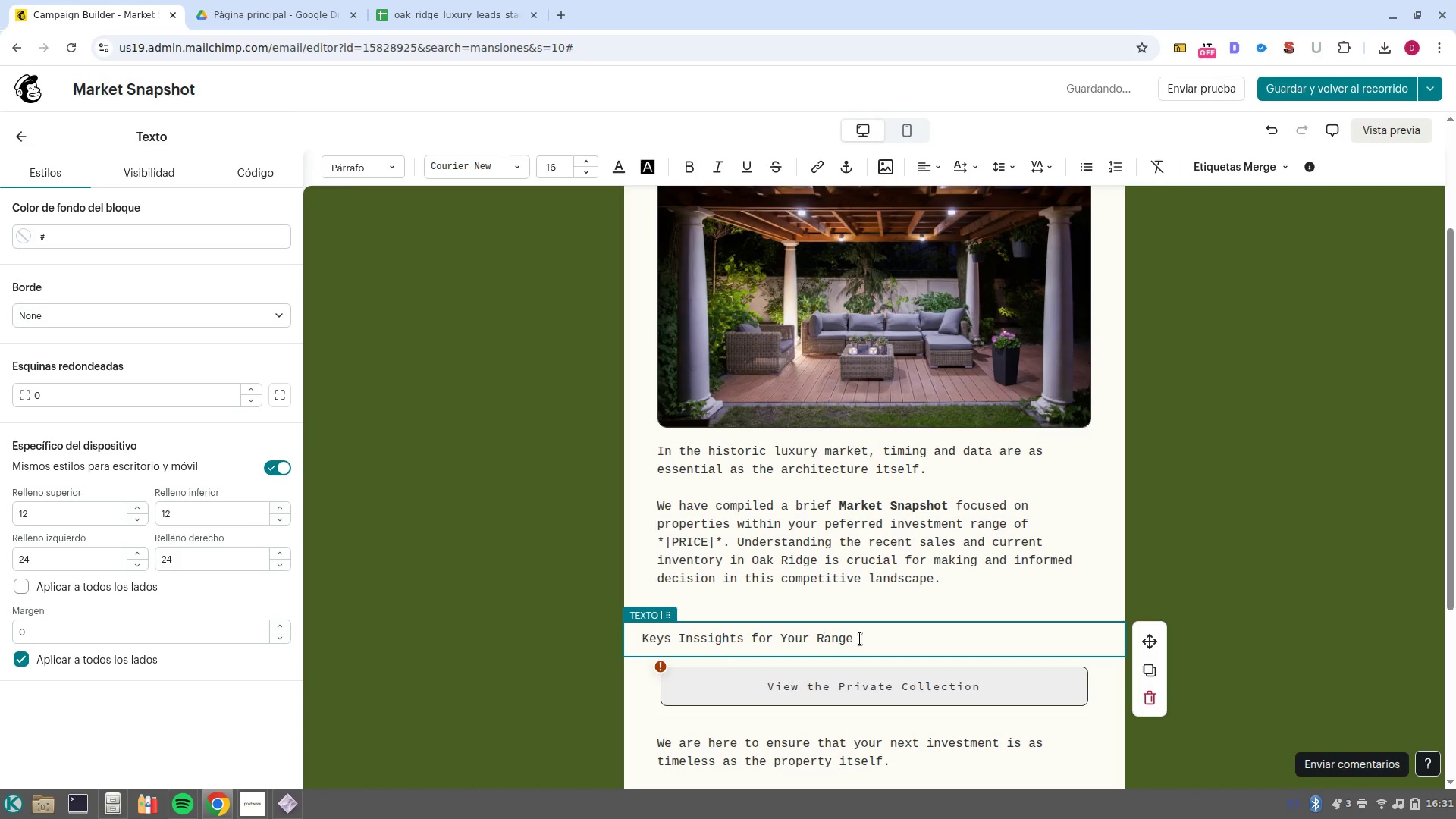 
left_click_drag(start_coordinate=[870, 640], to_coordinate=[610, 614])
 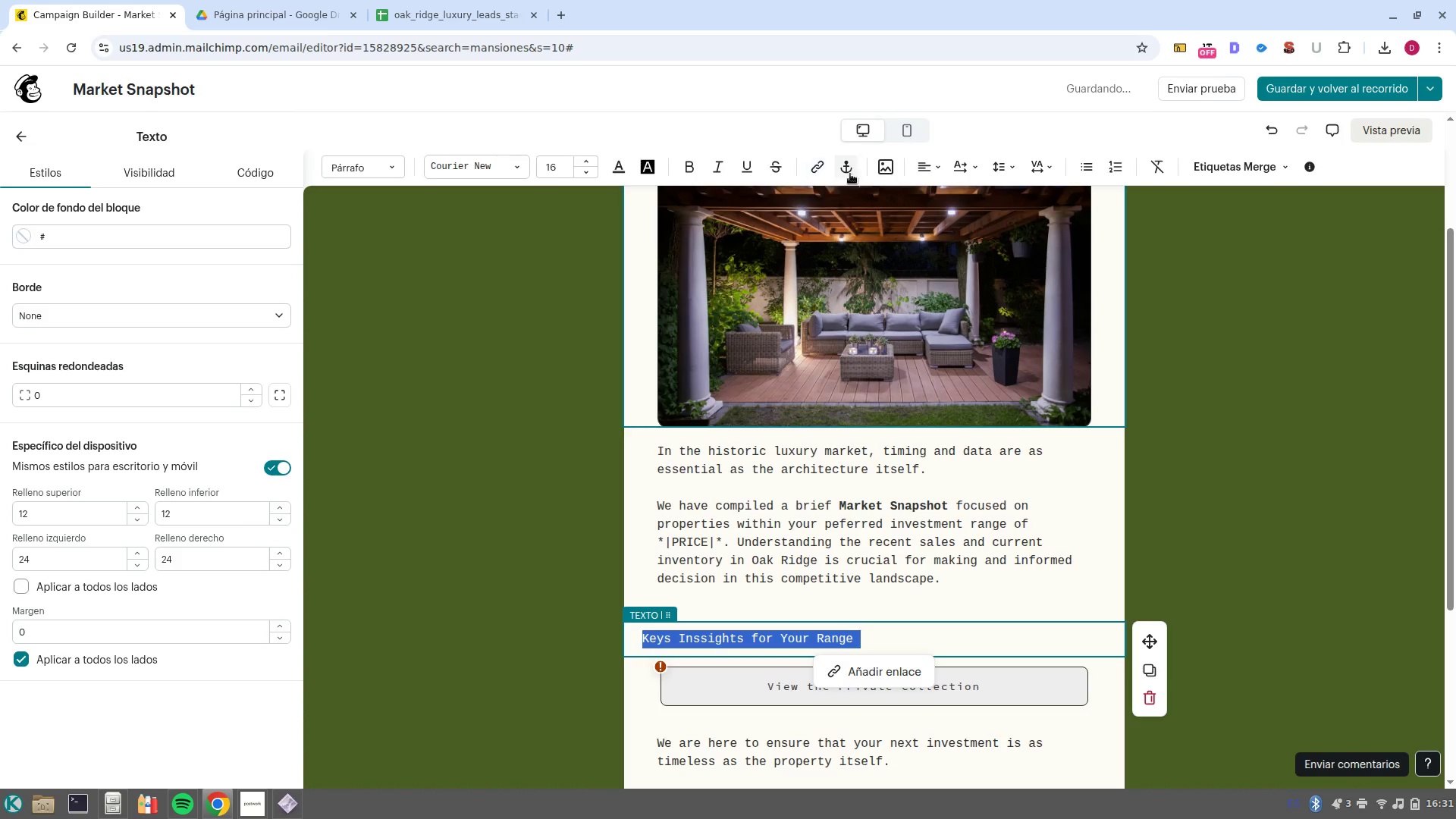 
left_click([930, 169])
 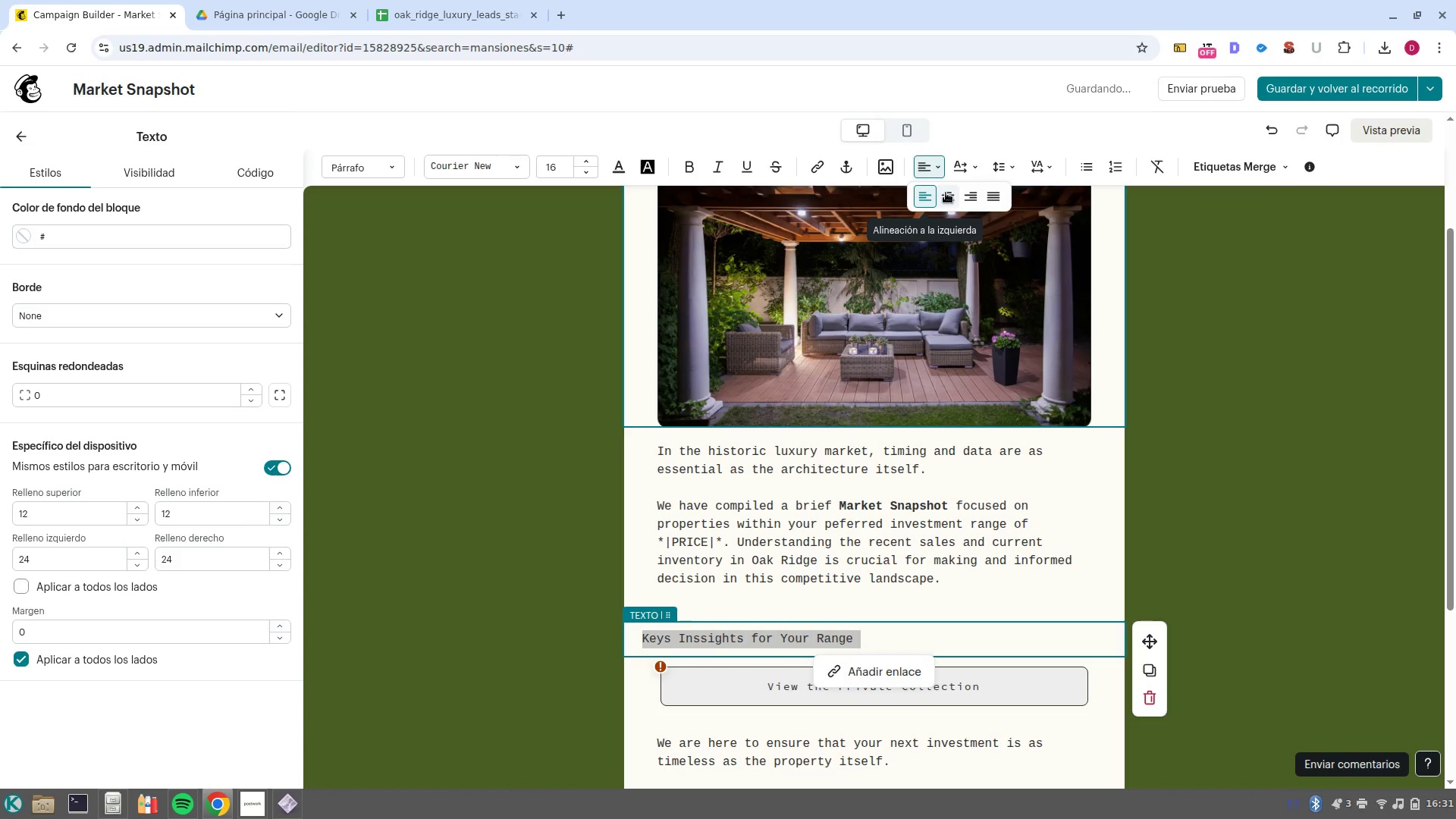 
left_click([946, 193])
 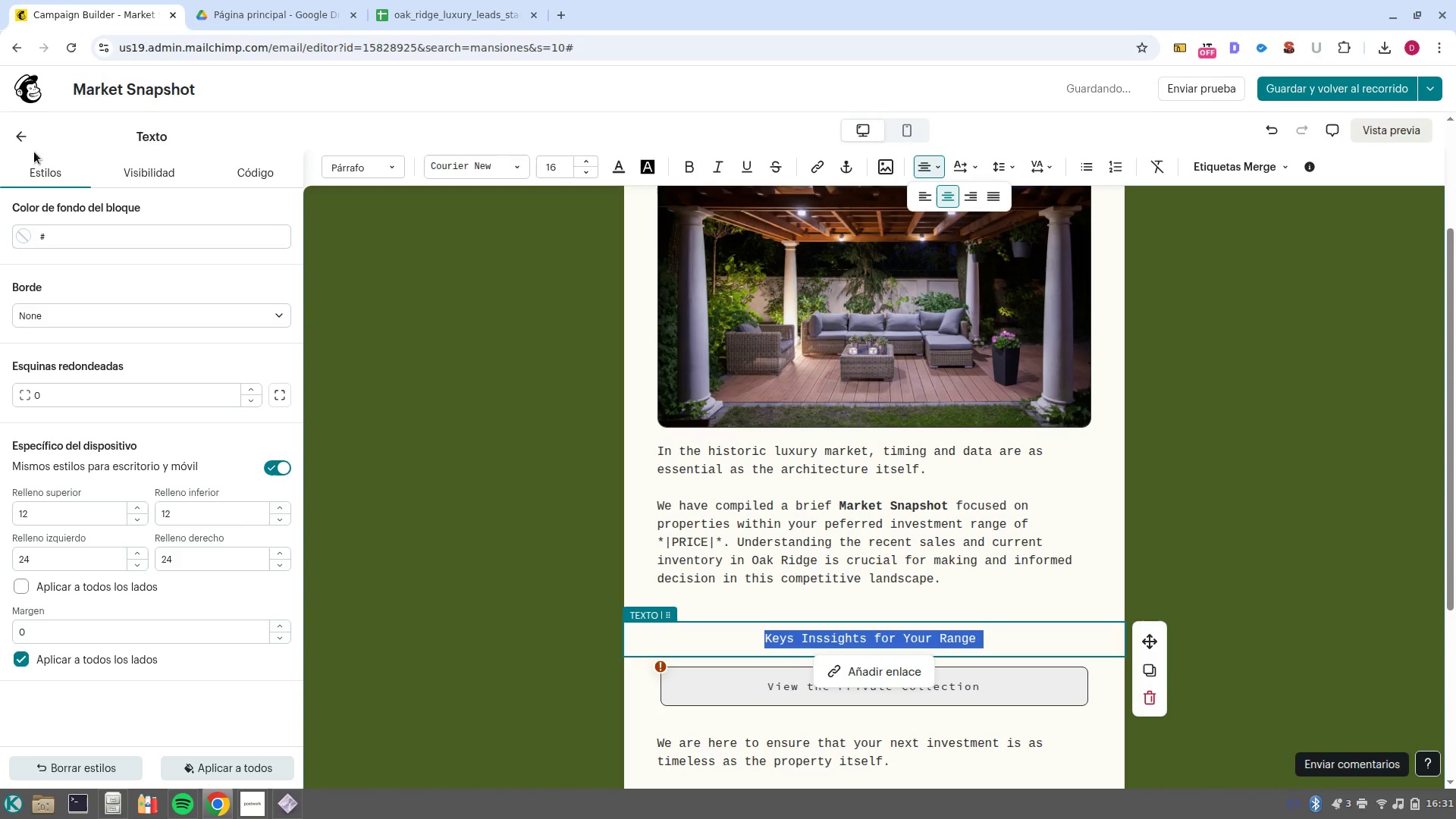 
left_click([828, 639])
 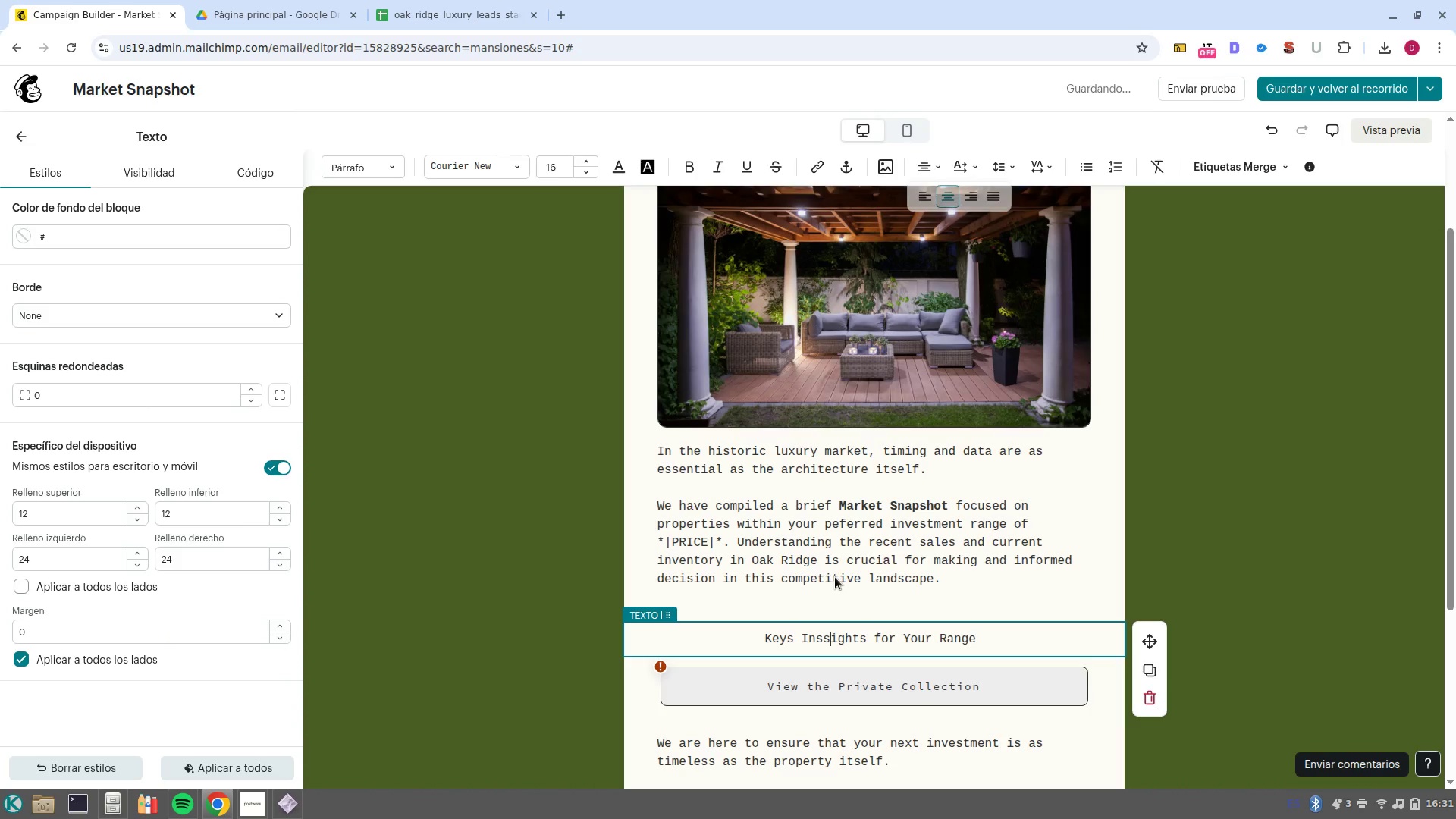 
left_click([835, 577])
 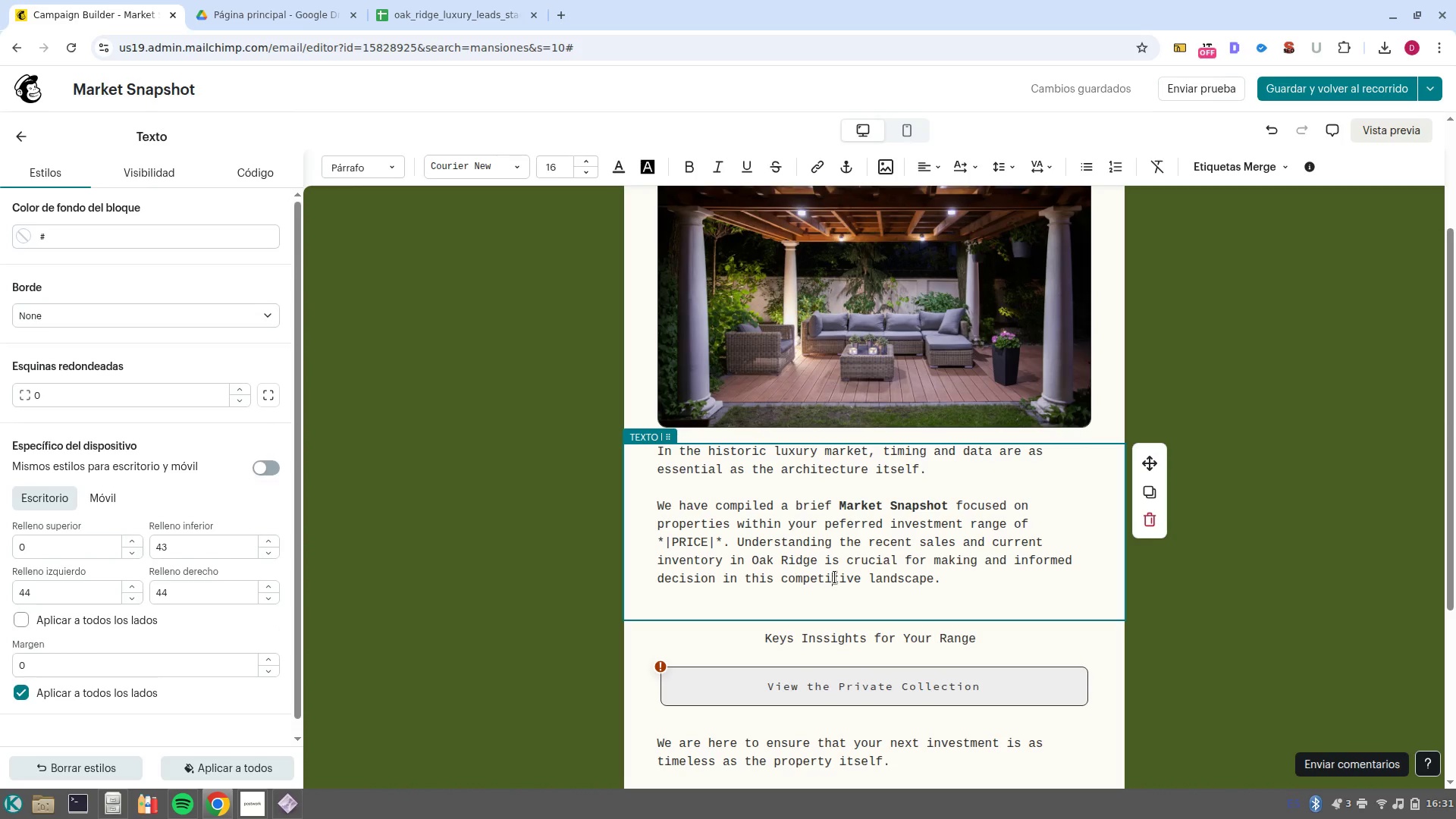 
left_click([613, 178])
 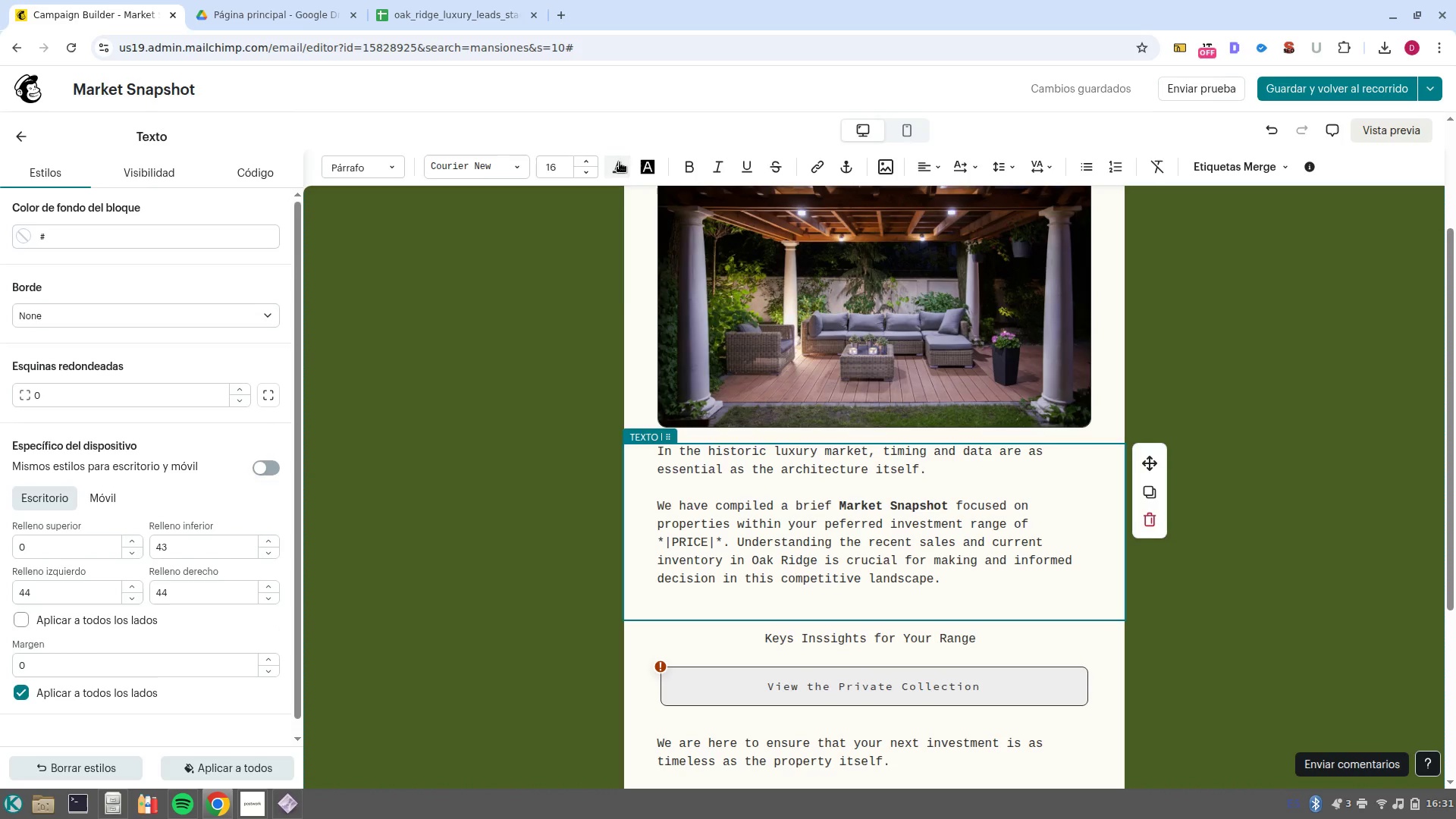 
left_click([620, 162])
 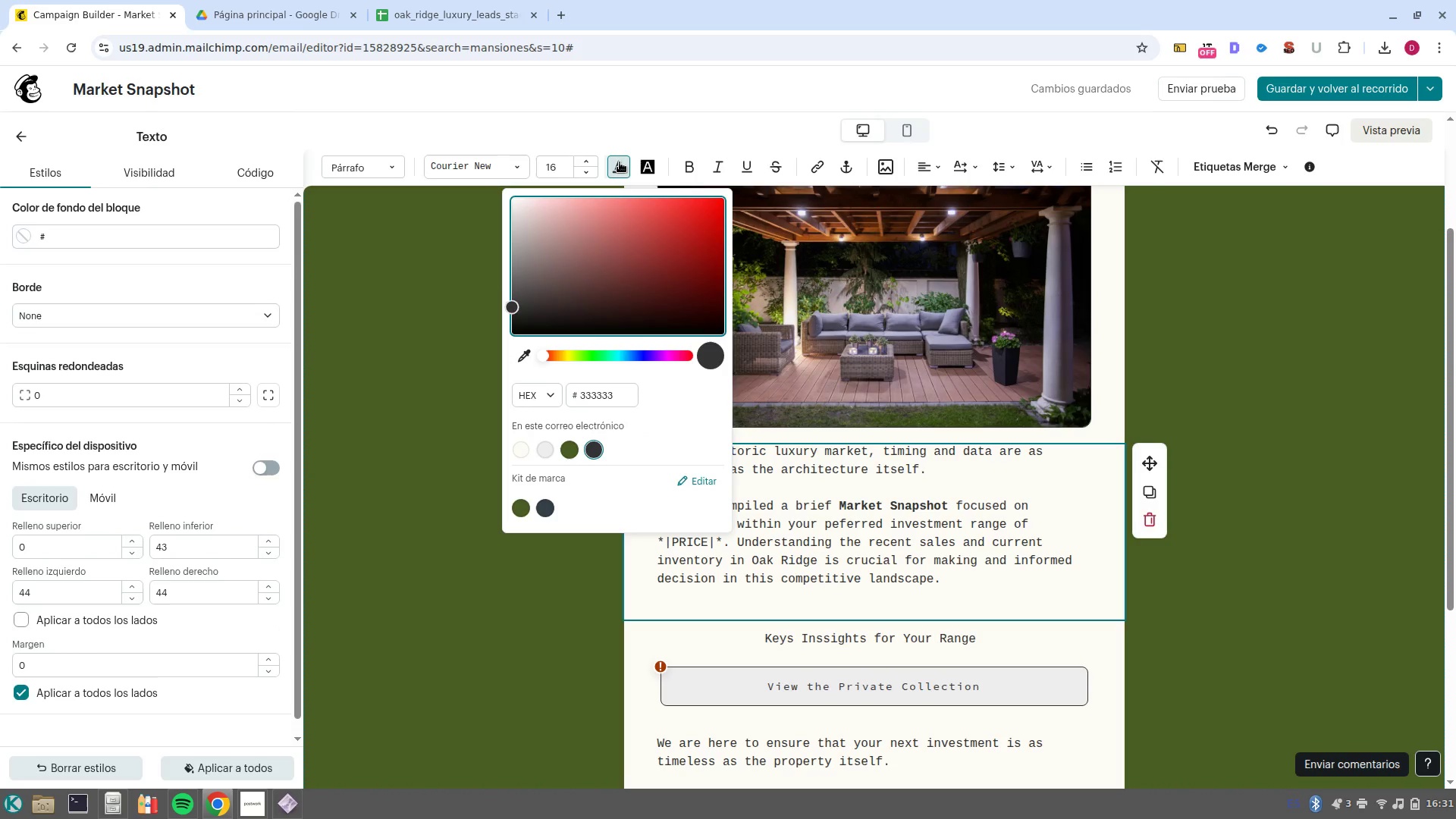 
left_click([620, 162])
 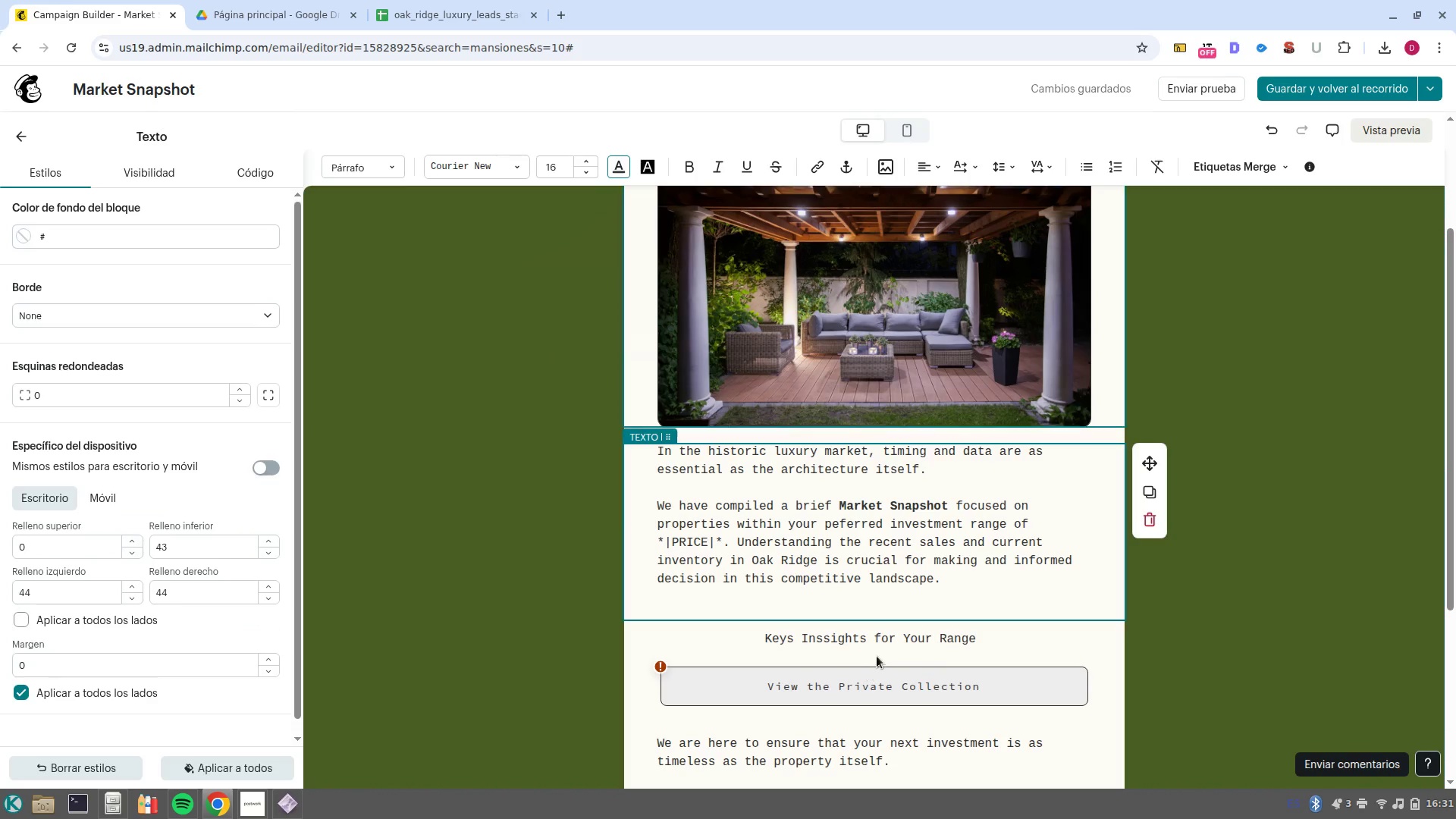 
left_click([879, 649])
 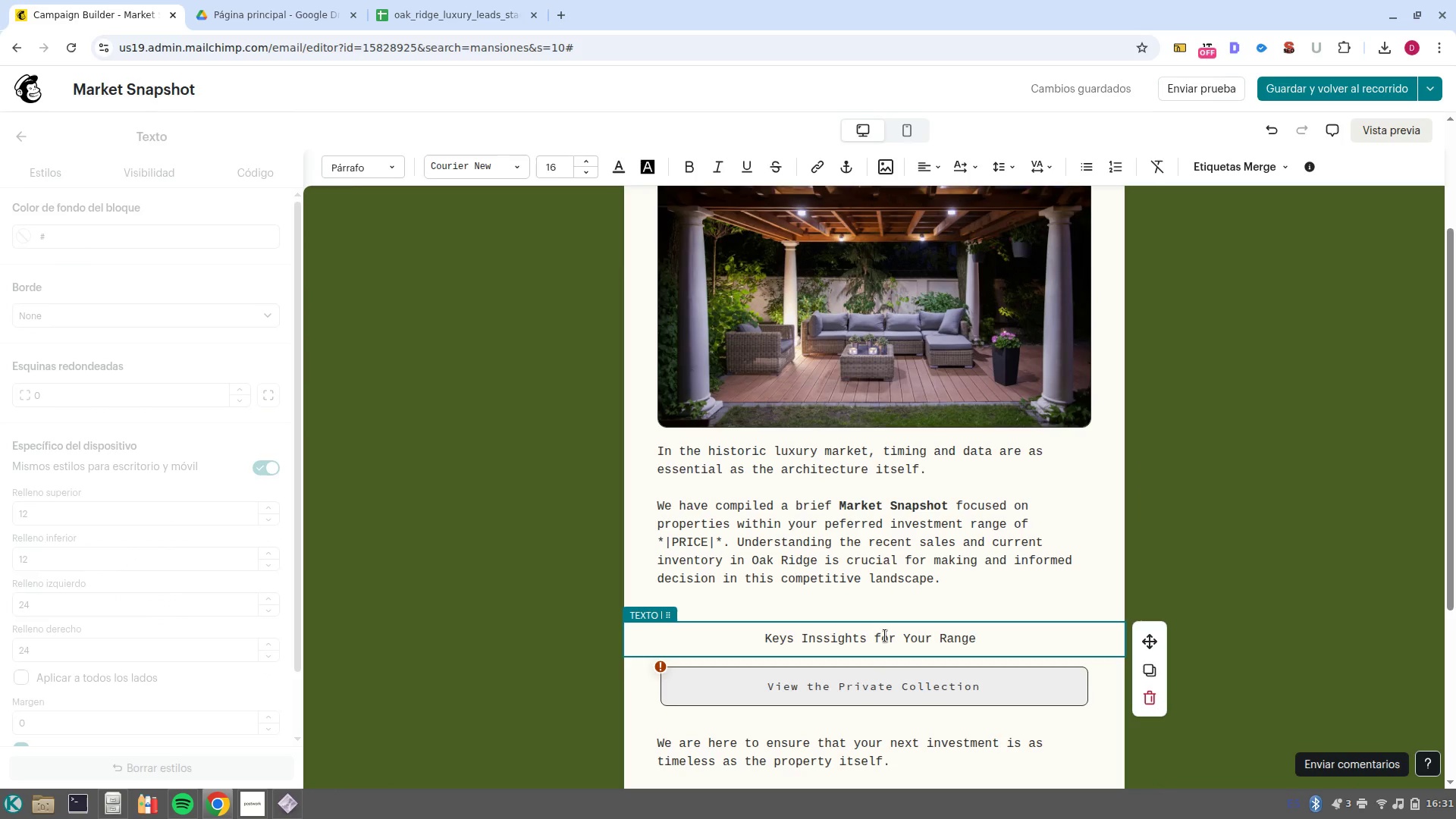 
double_click([885, 635])
 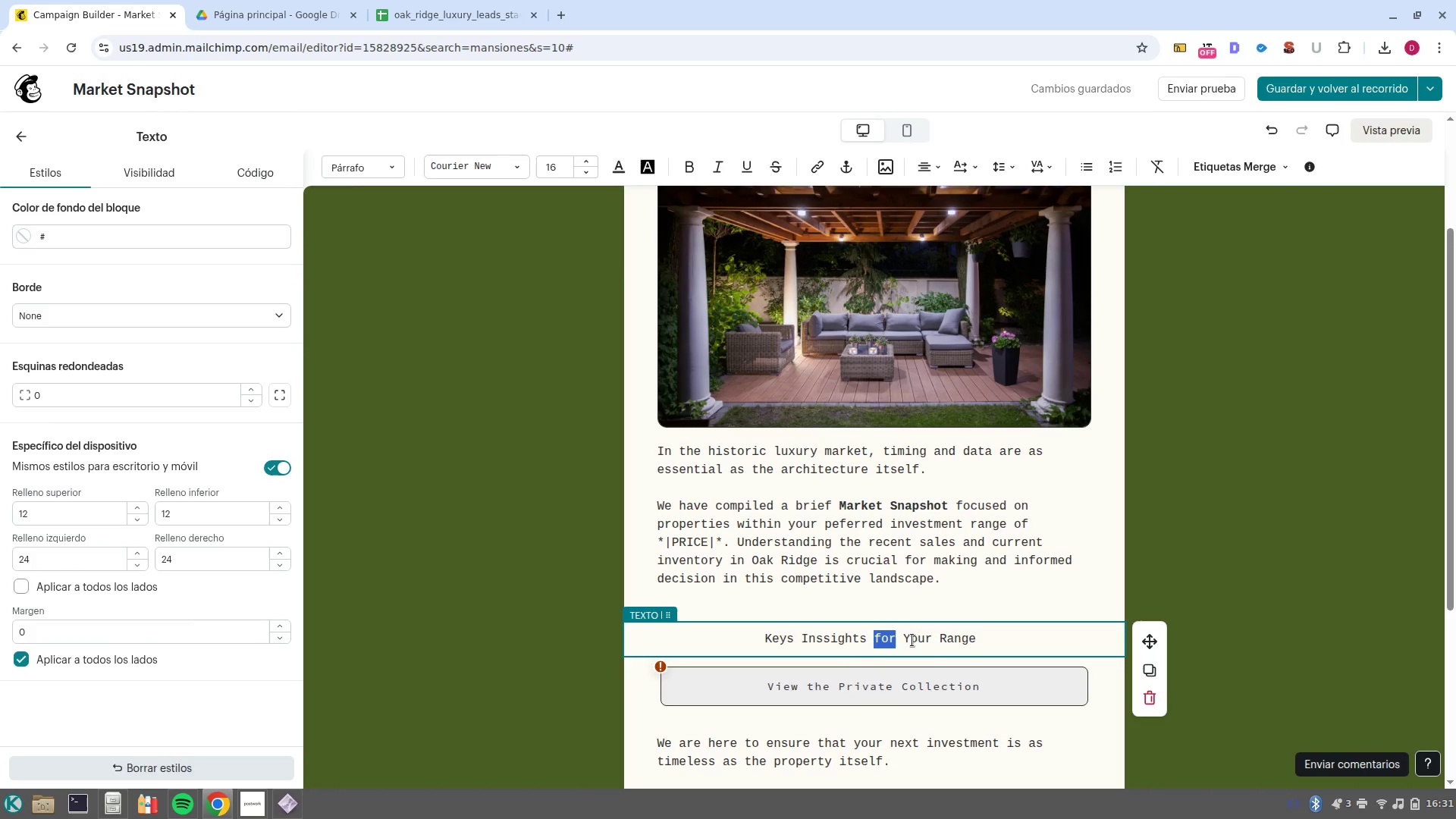 
left_click([1037, 641])
 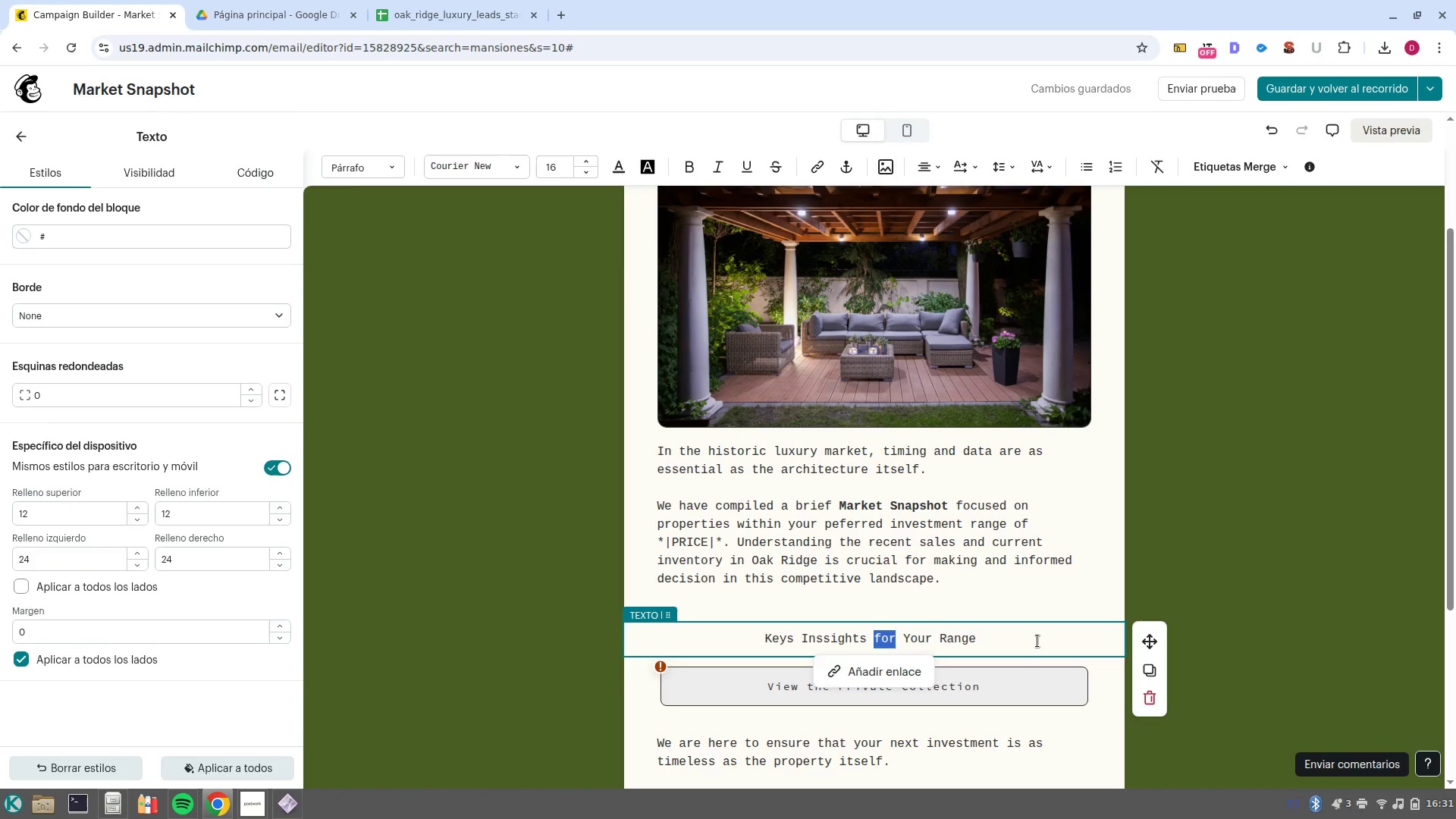 
left_click_drag(start_coordinate=[1037, 641], to_coordinate=[732, 634])
 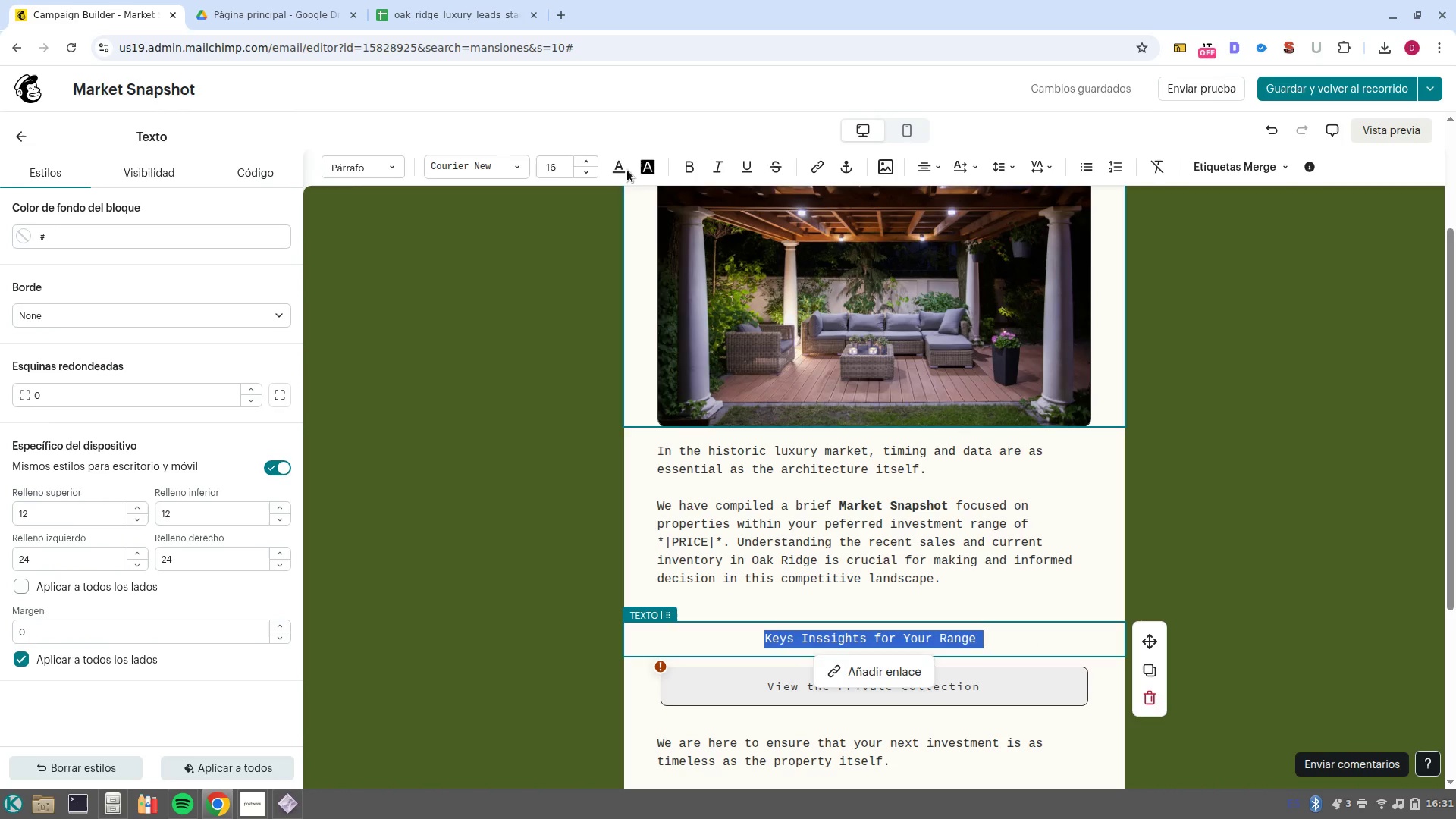 
left_click([617, 169])
 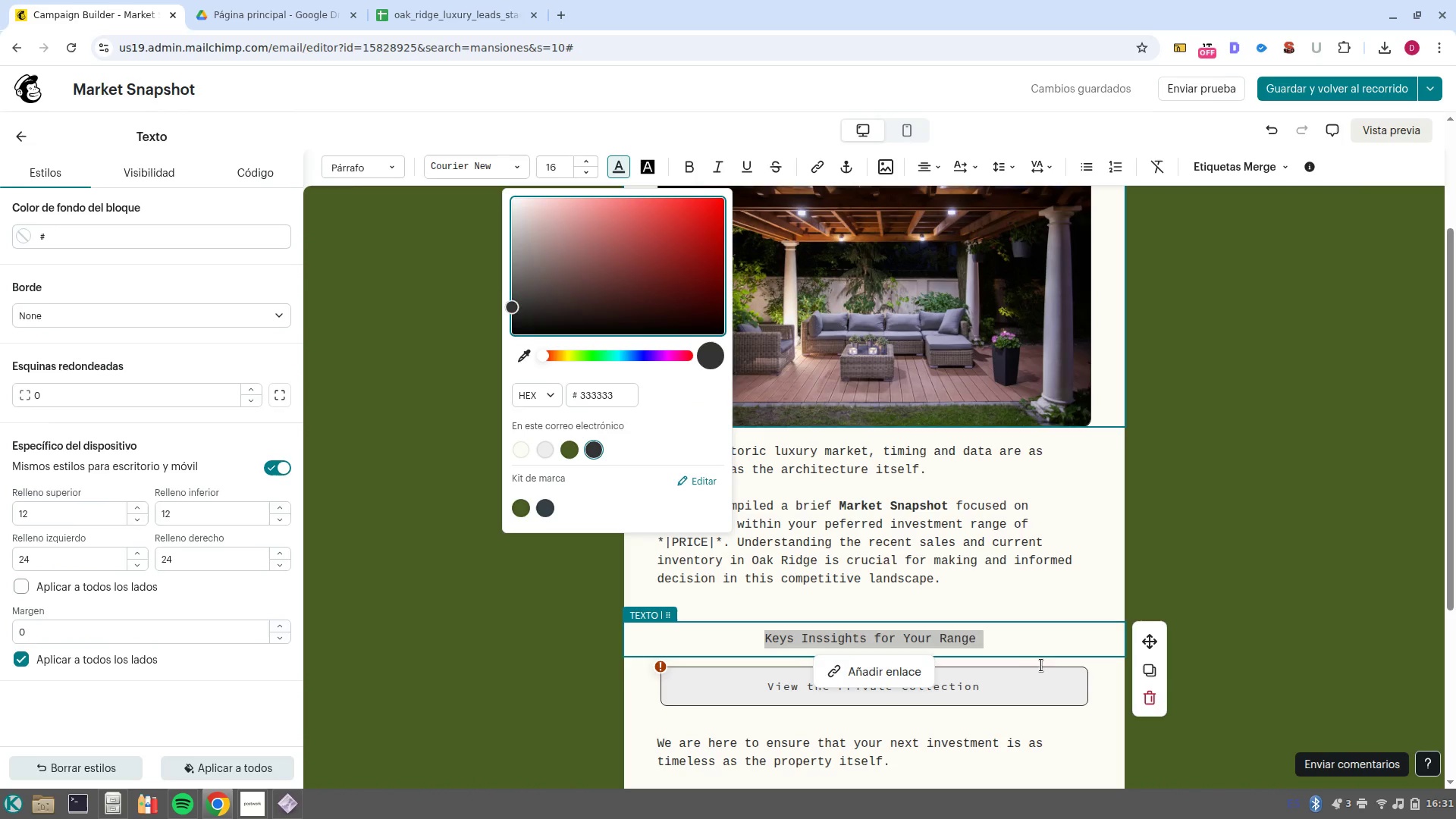 
left_click([1046, 626])
 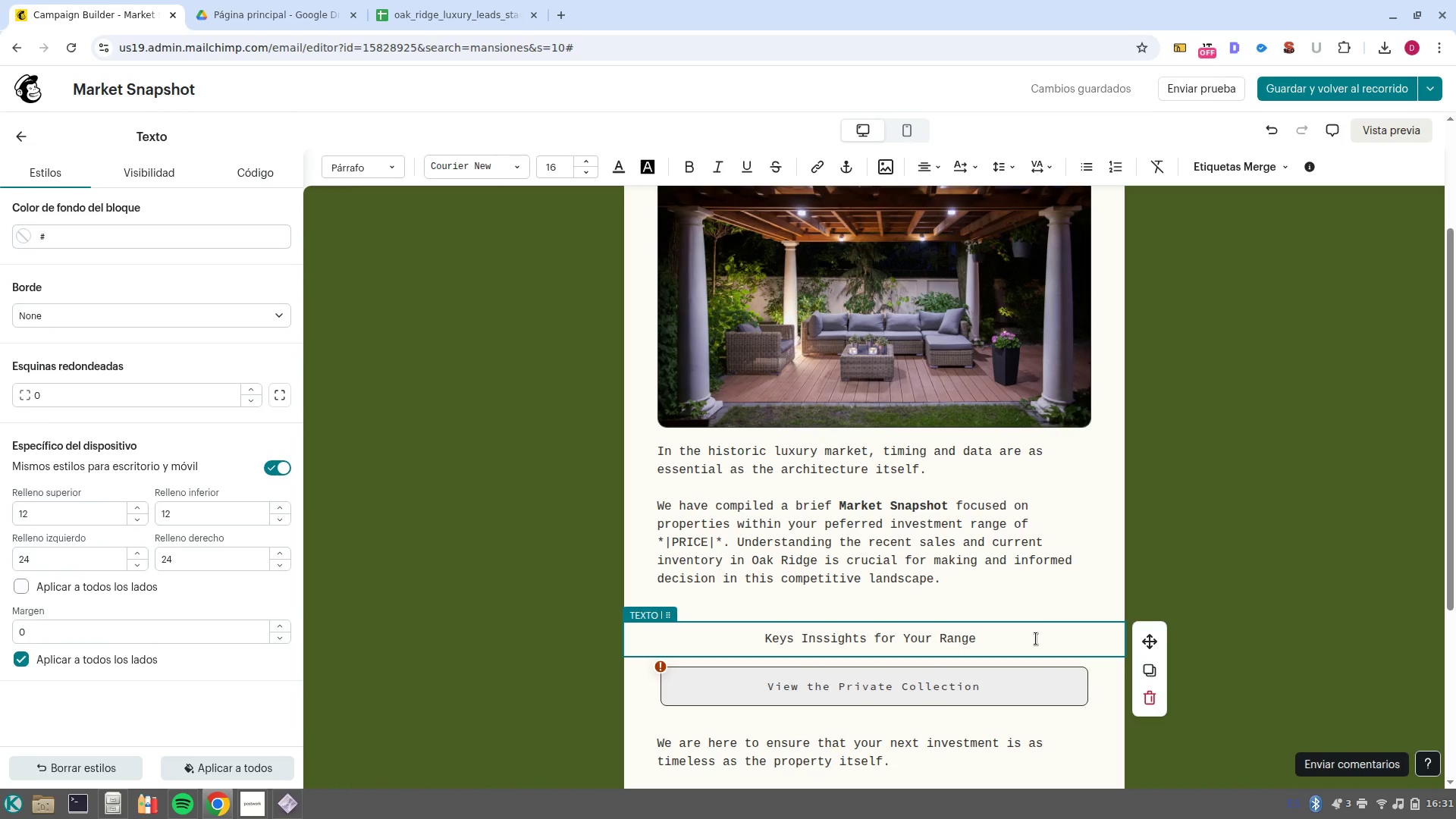 
left_click_drag(start_coordinate=[1036, 639], to_coordinate=[718, 625])
 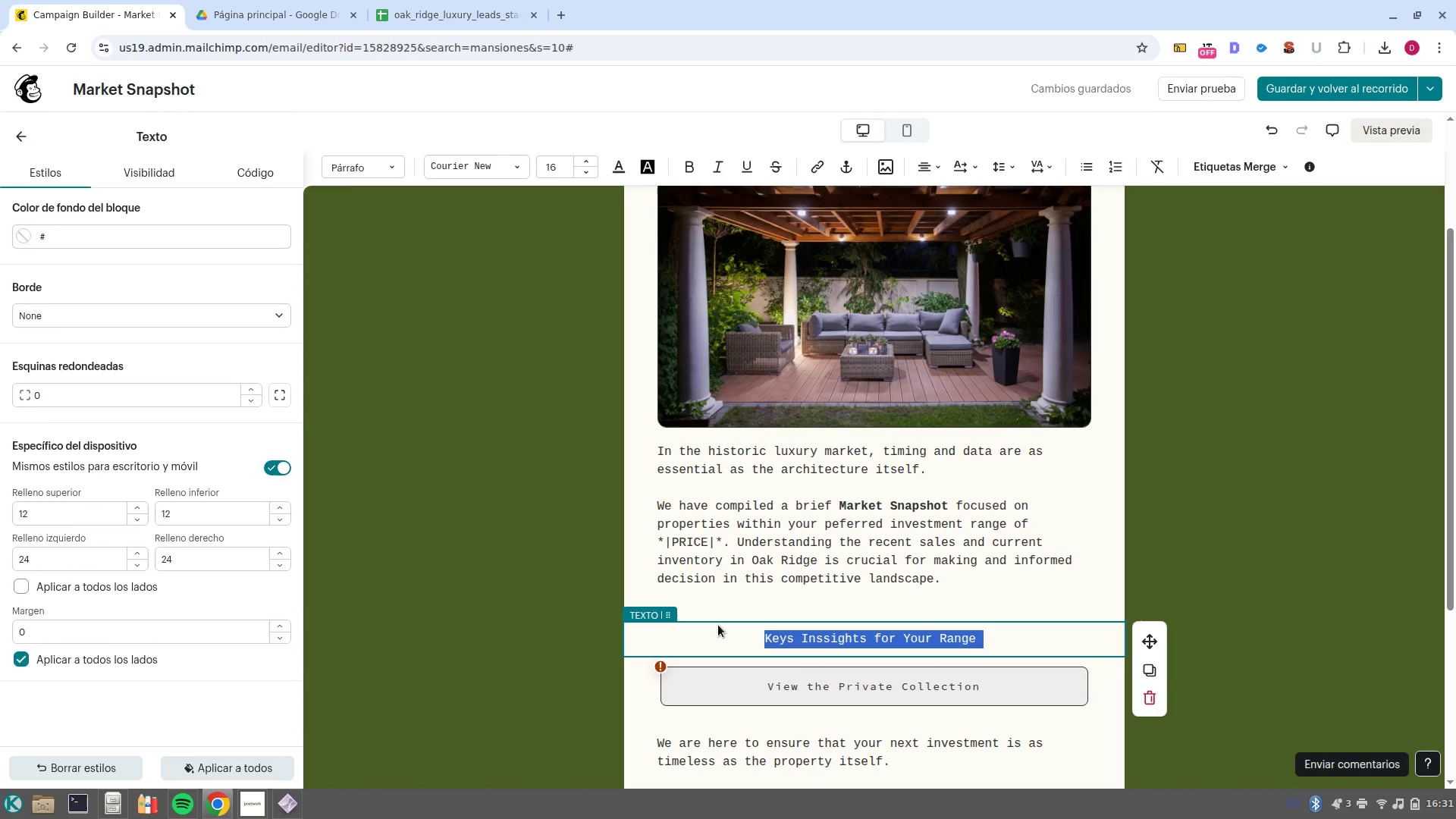 
key(Control+B)
 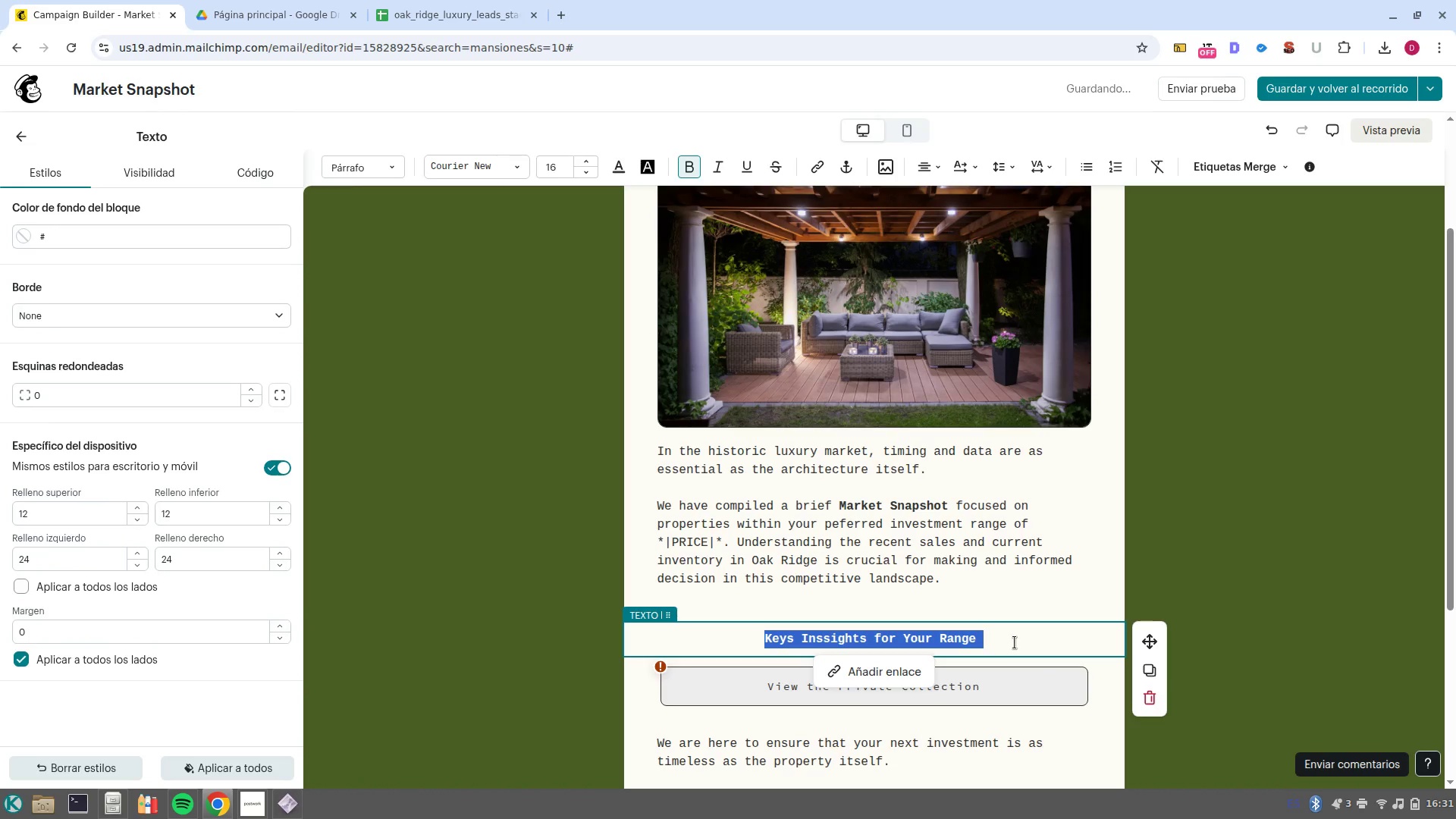 
left_click([1015, 642])
 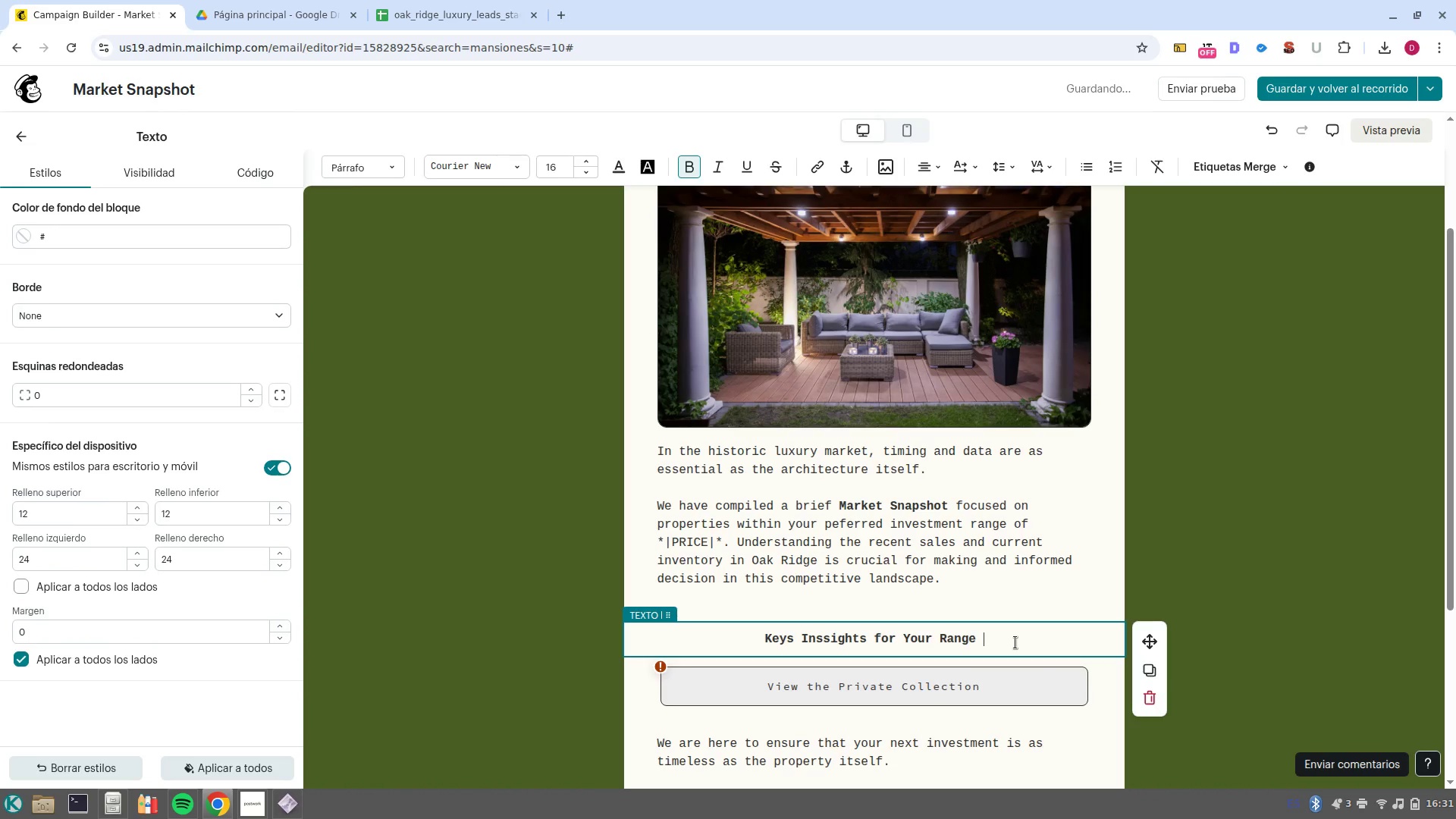 
key(NumpadEnter)
 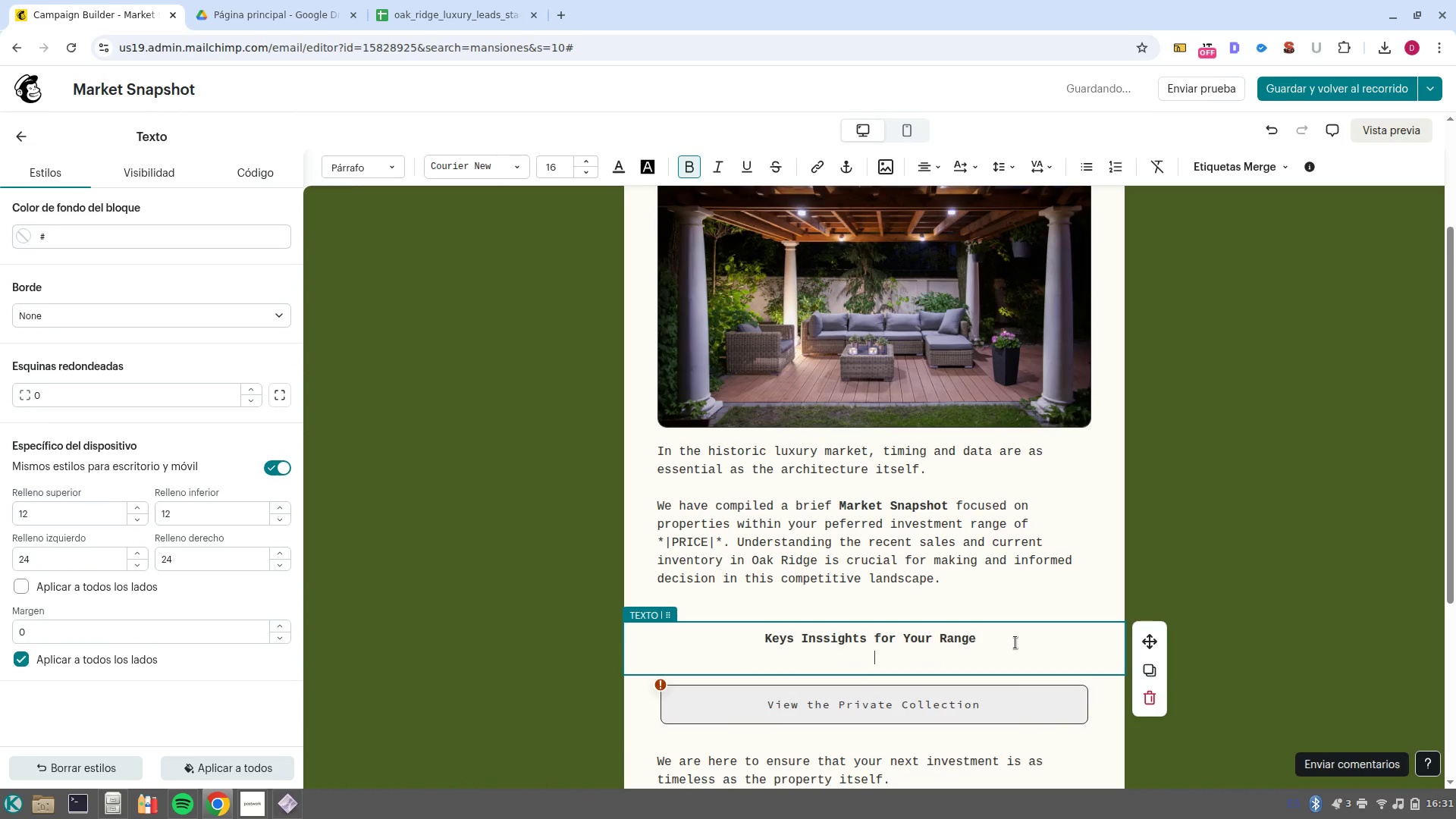 
key(NumpadEnter)
 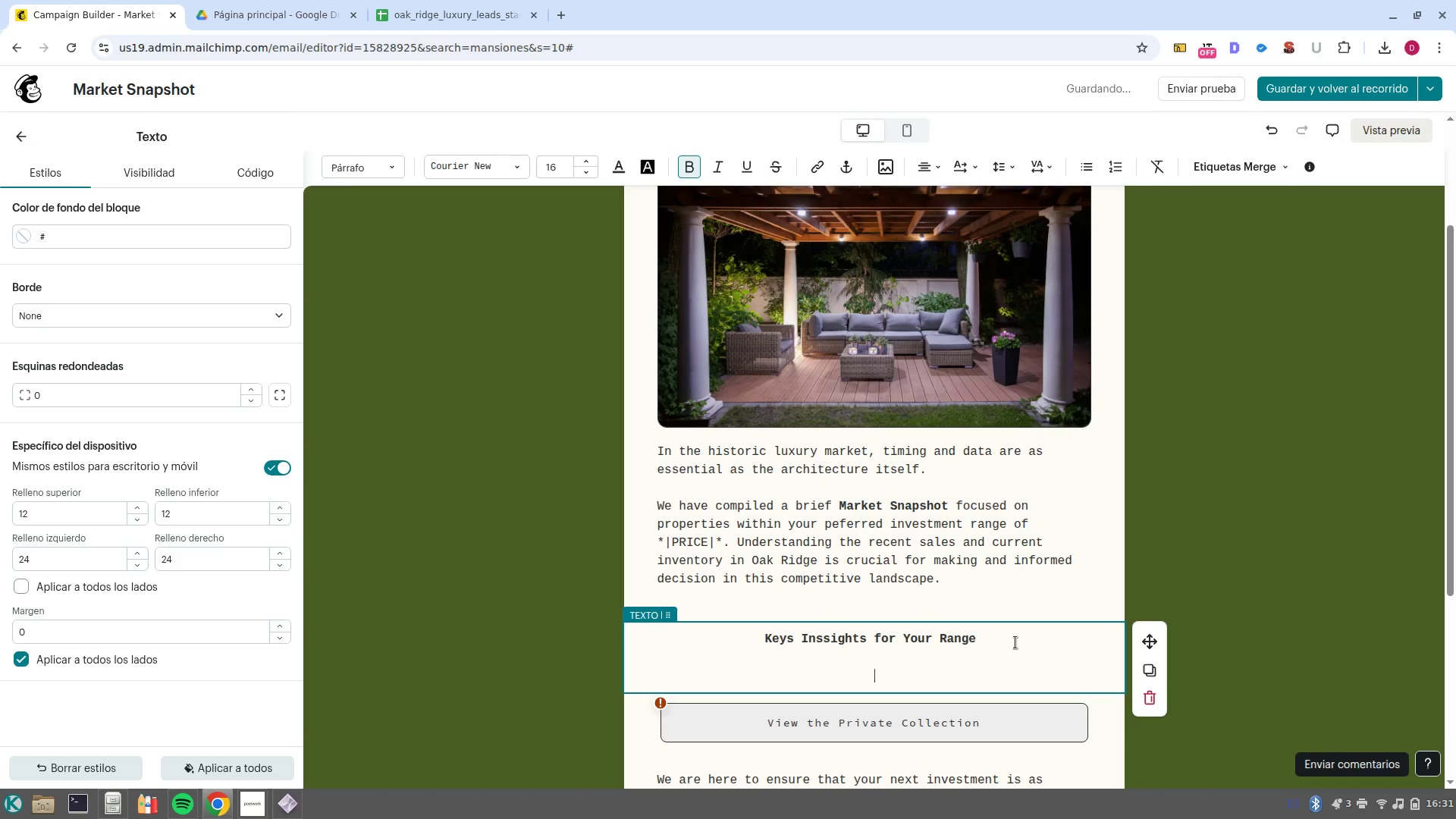 
key(Shift+ShiftRight)
 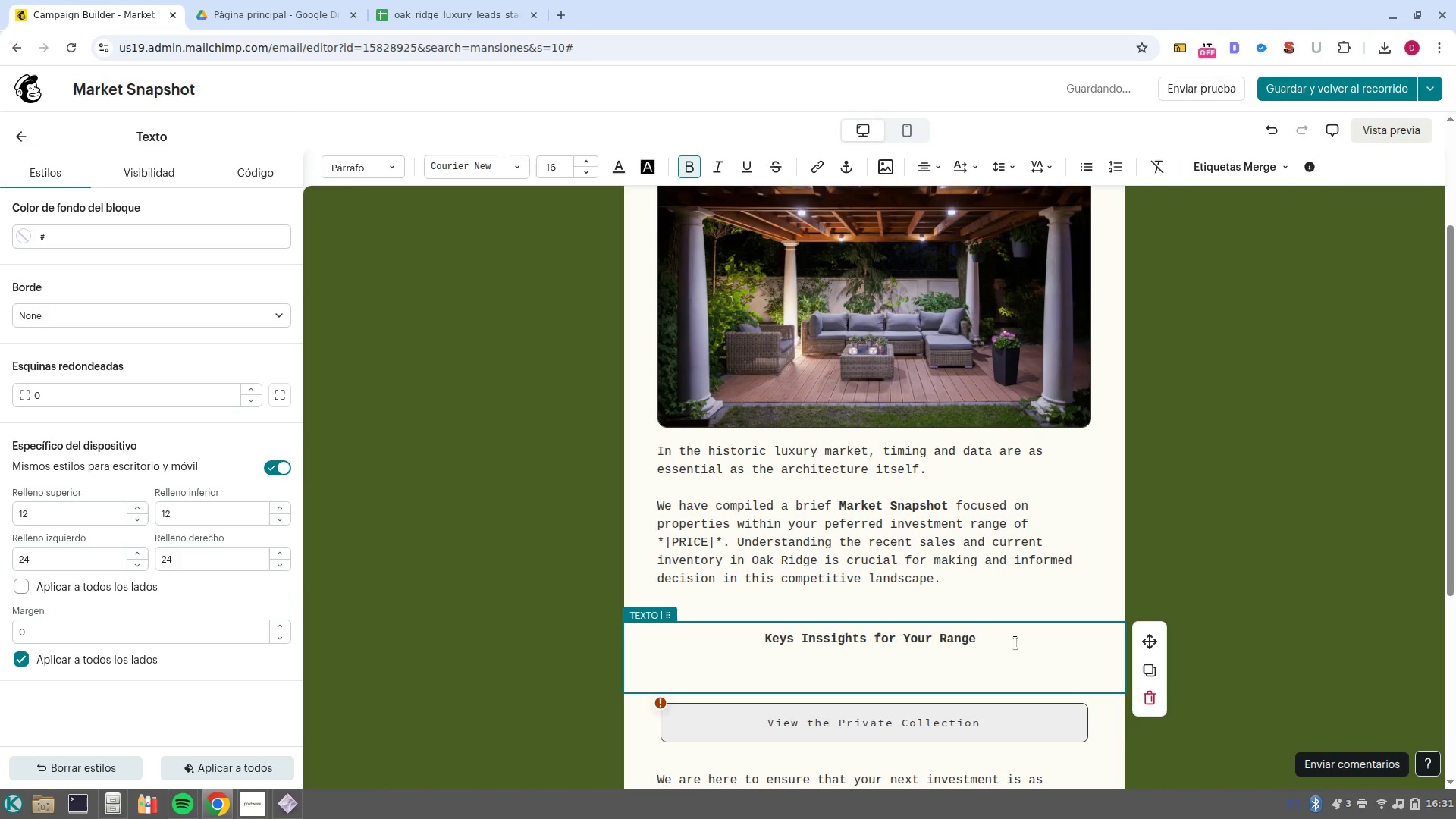 
key(Shift+BracketRight)
 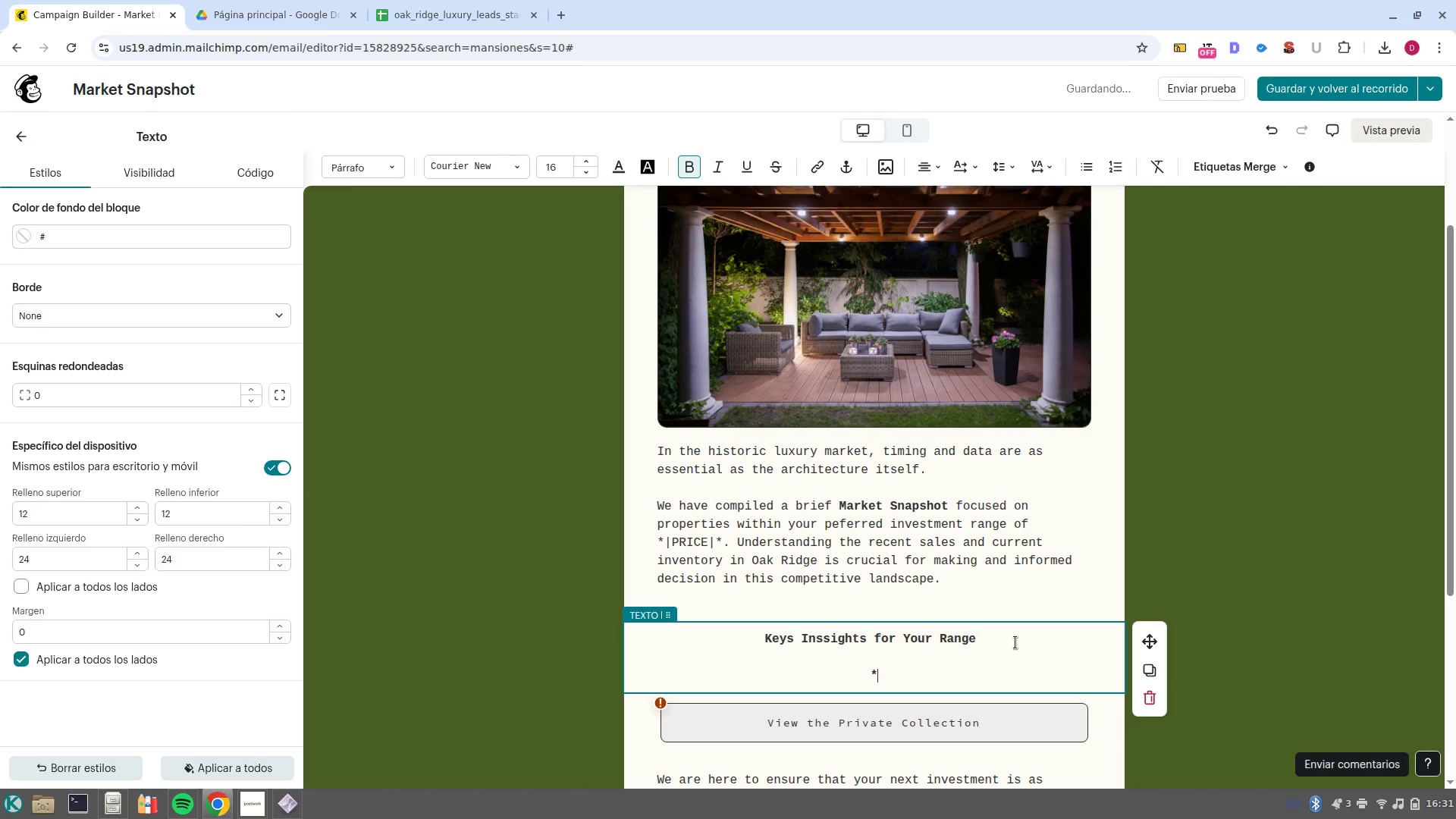 
key(Space)
 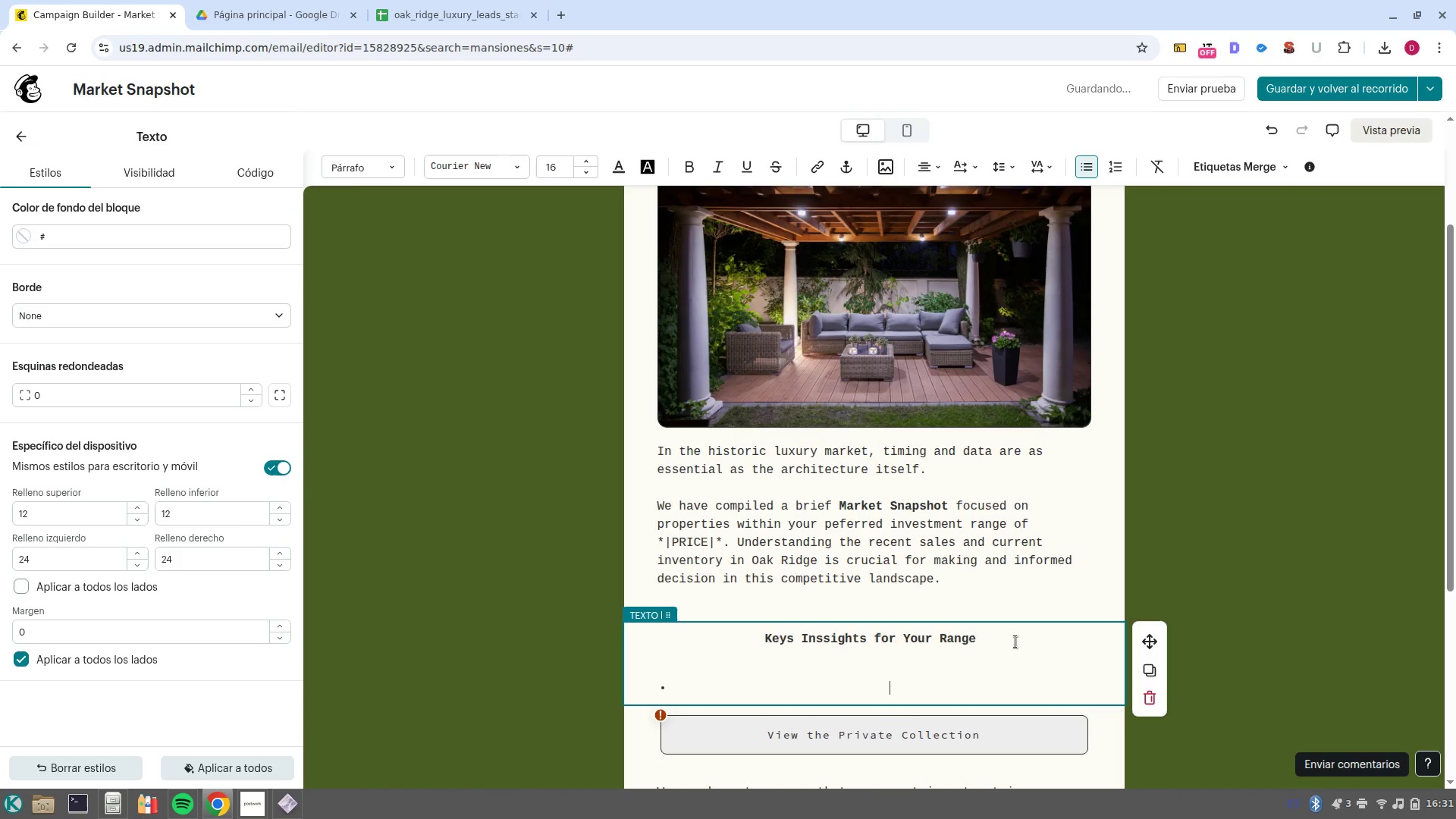 
key(Shift+ShiftLeft)
 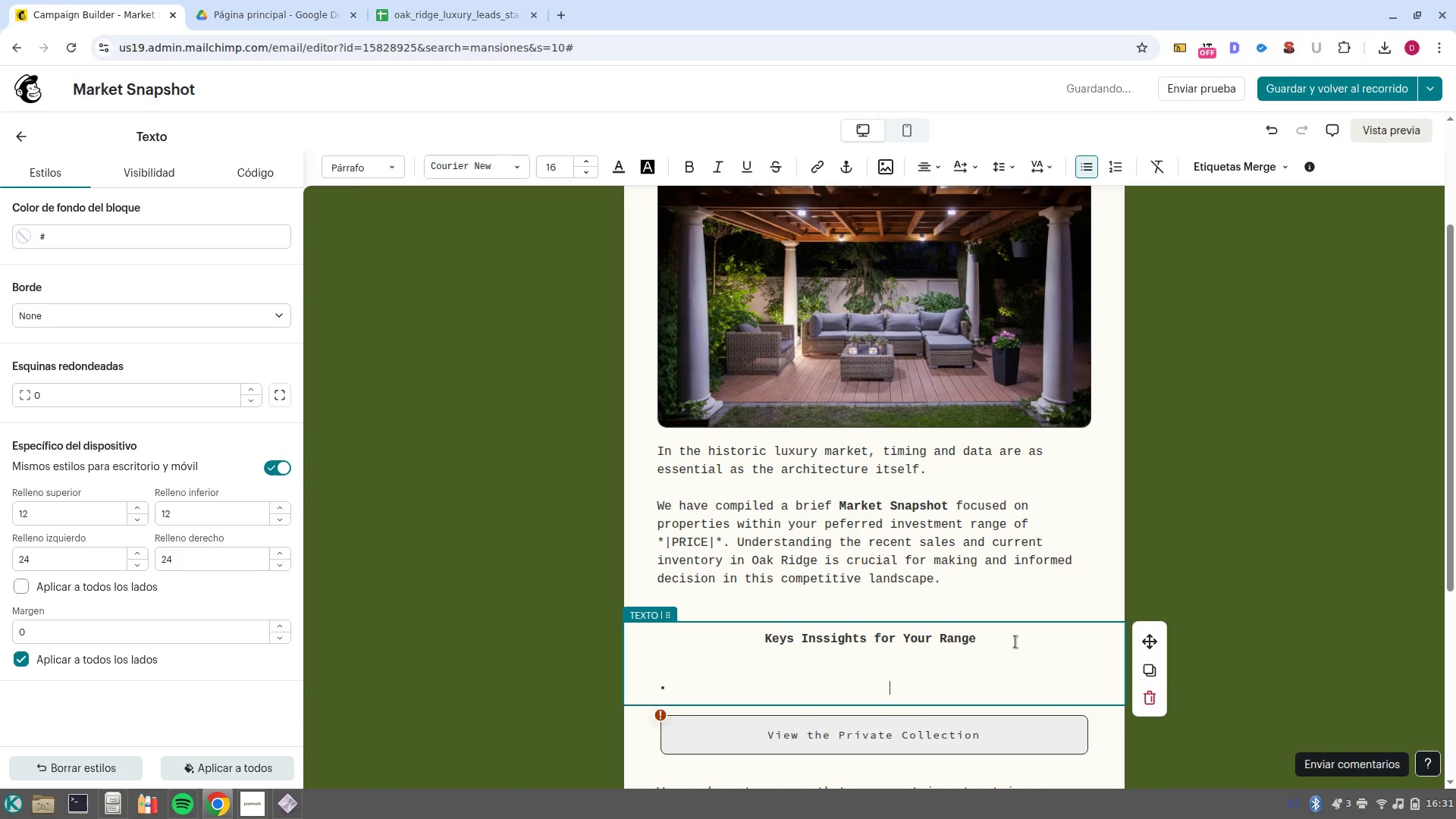 
key(Control+ControlLeft)
 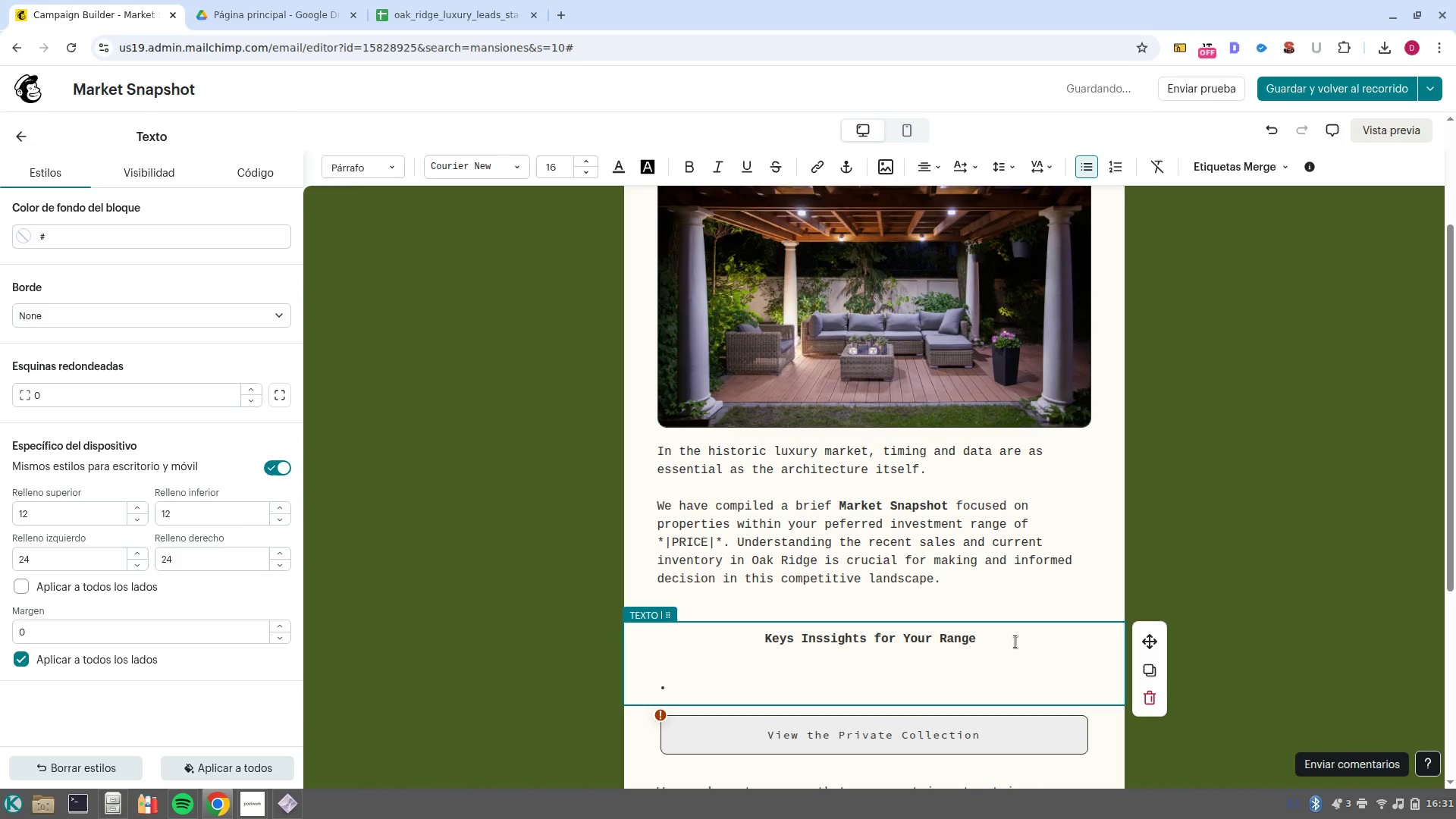 
key(Control+B)
 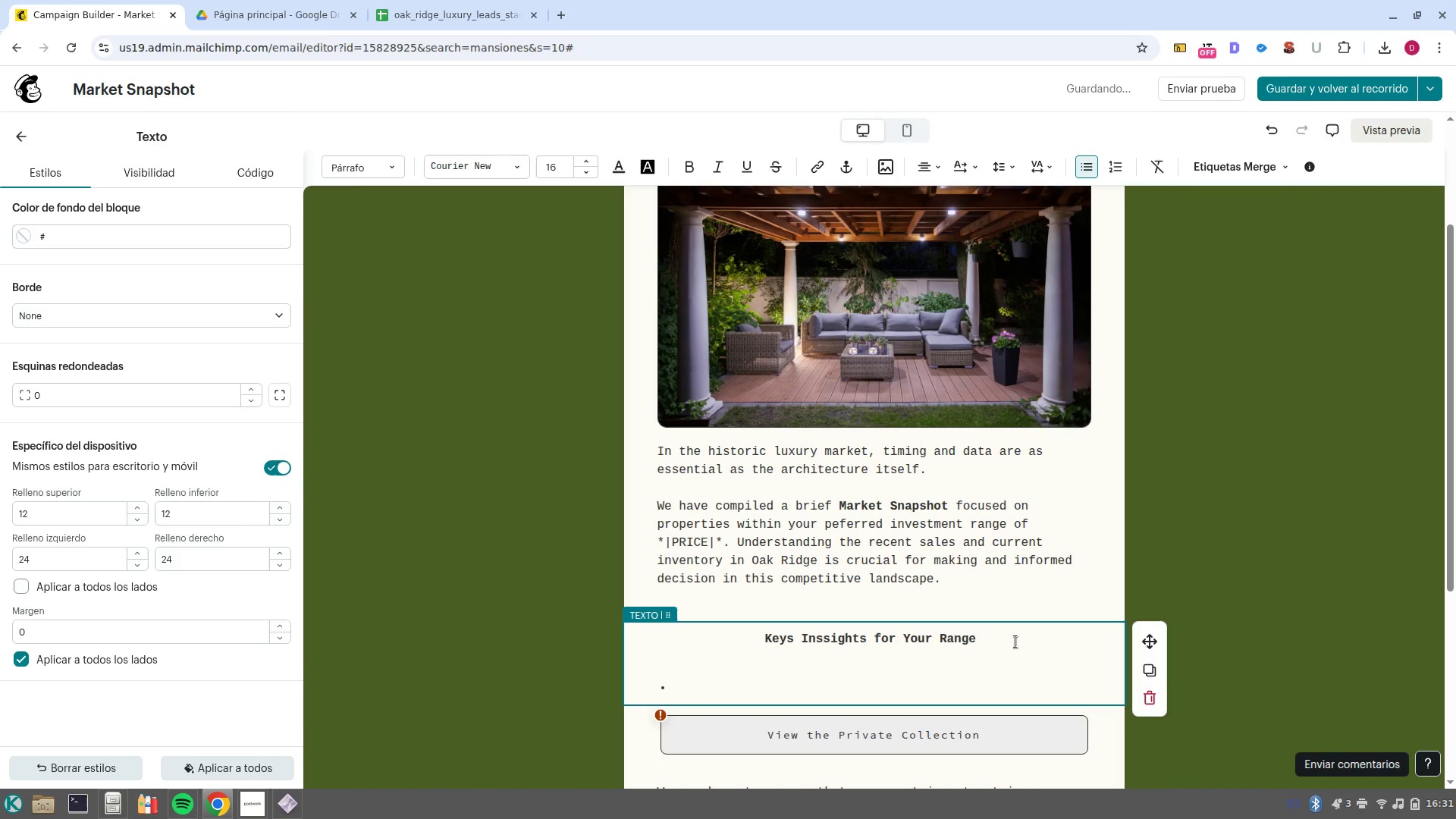 
type(OIn)
key(Backspace)
key(Backspace)
key(Backspace)
type(Inventoryu)
key(Backspace)
key(Backspace)
type(y Tendr)
key(Backspace)
key(Backspace)
key(Backspace)
key(Backspace)
type(rends> )
 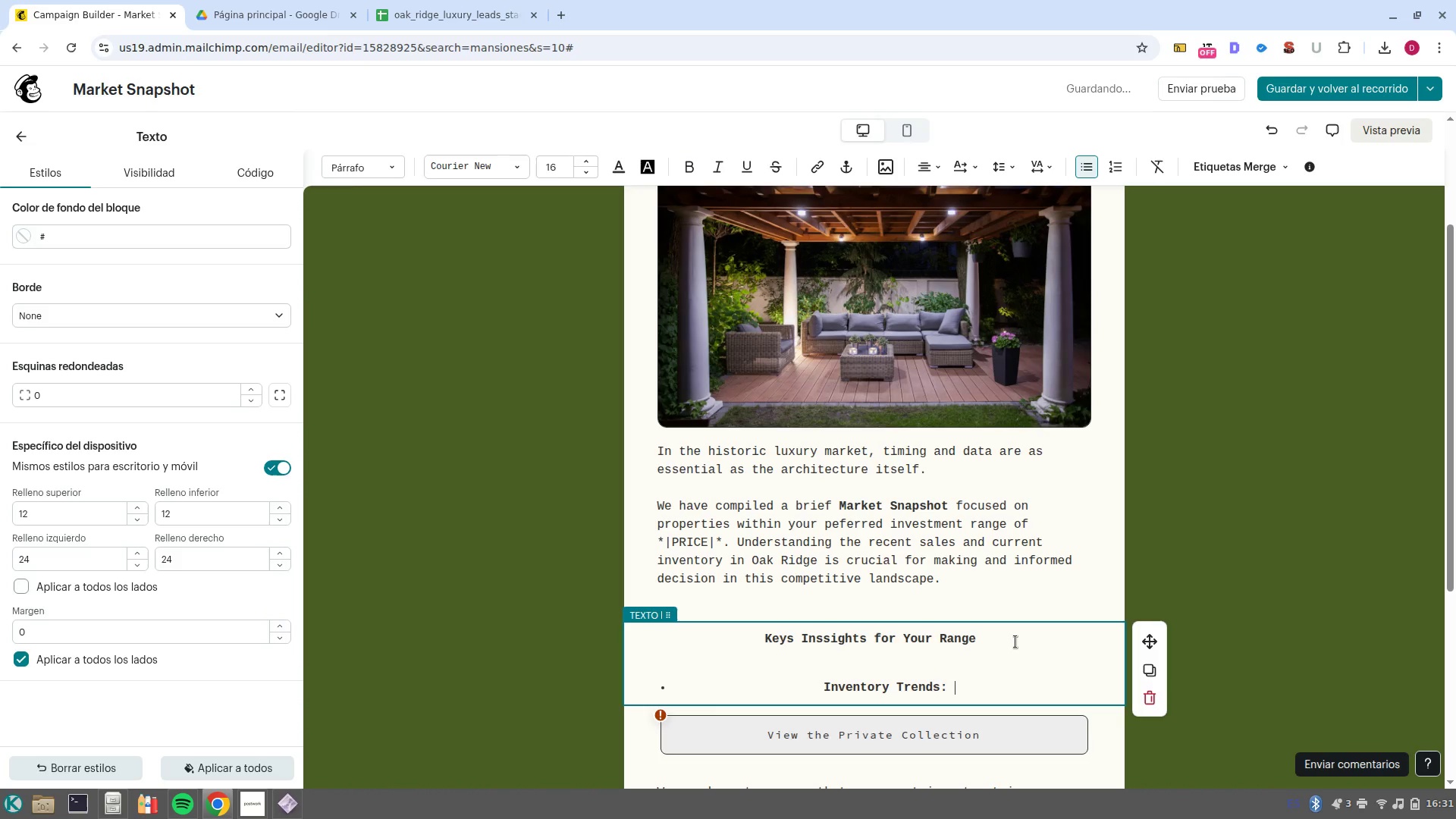 
 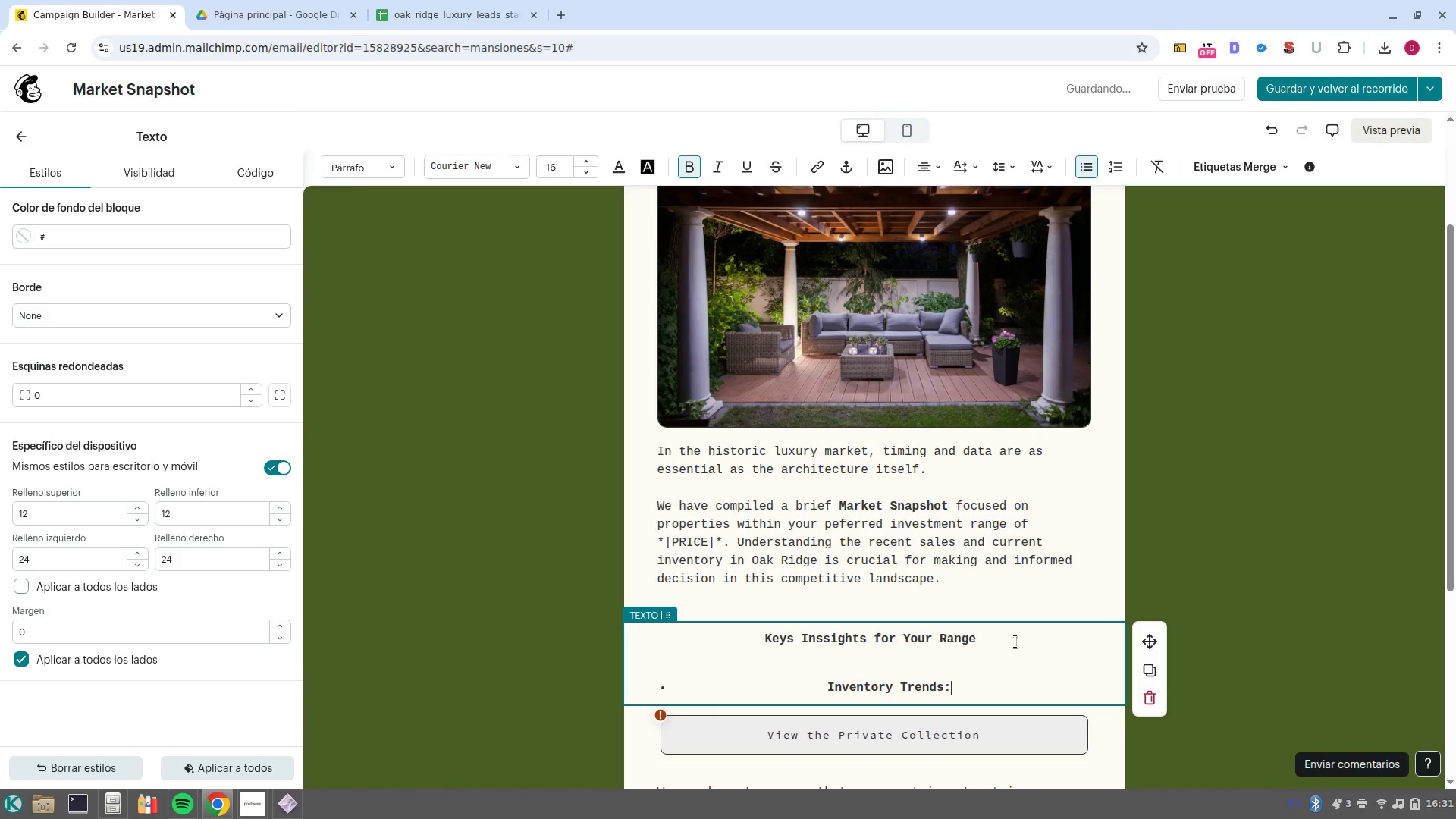 
key(Control+ControlLeft)
 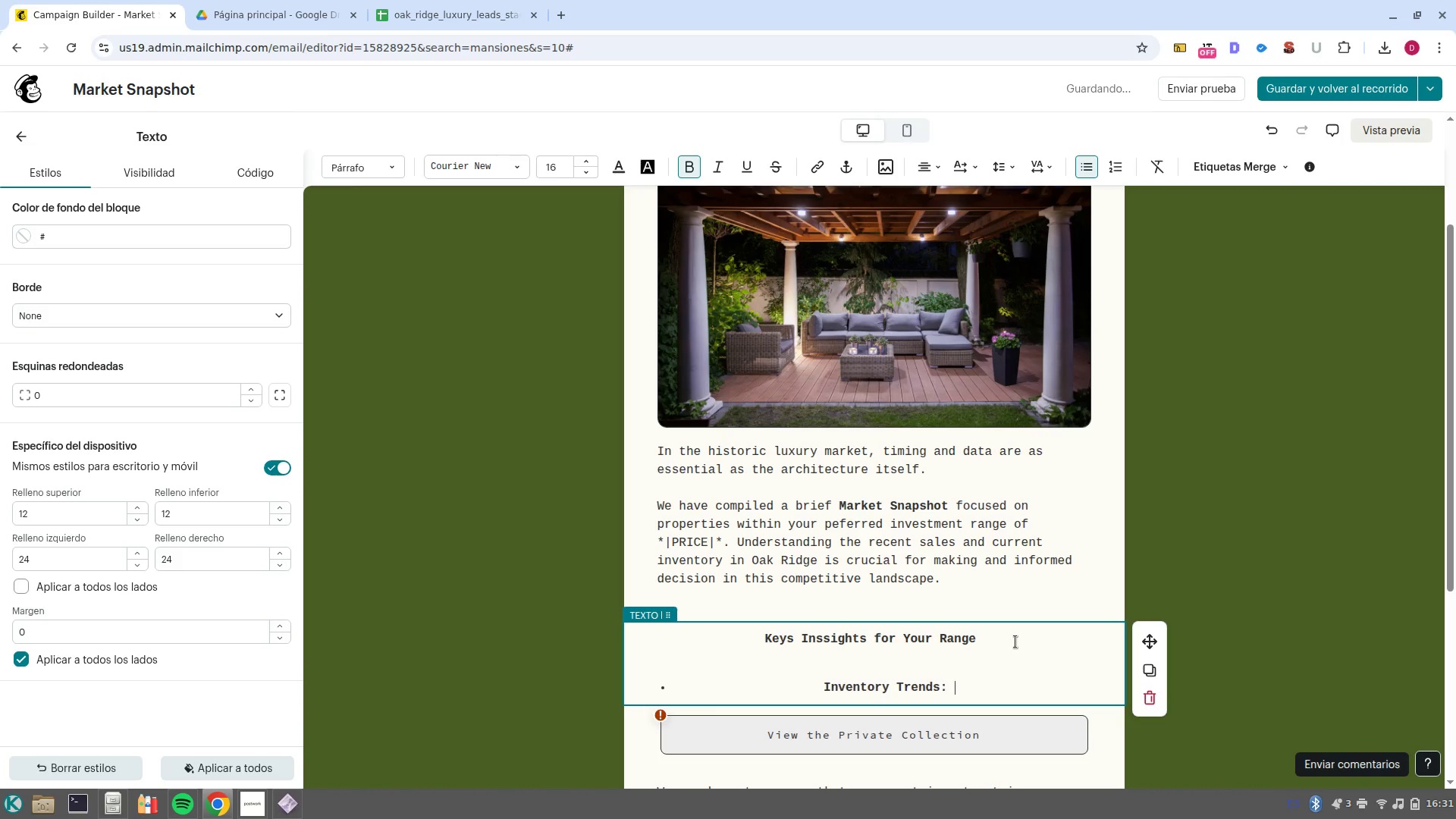 
key(Control+B)
 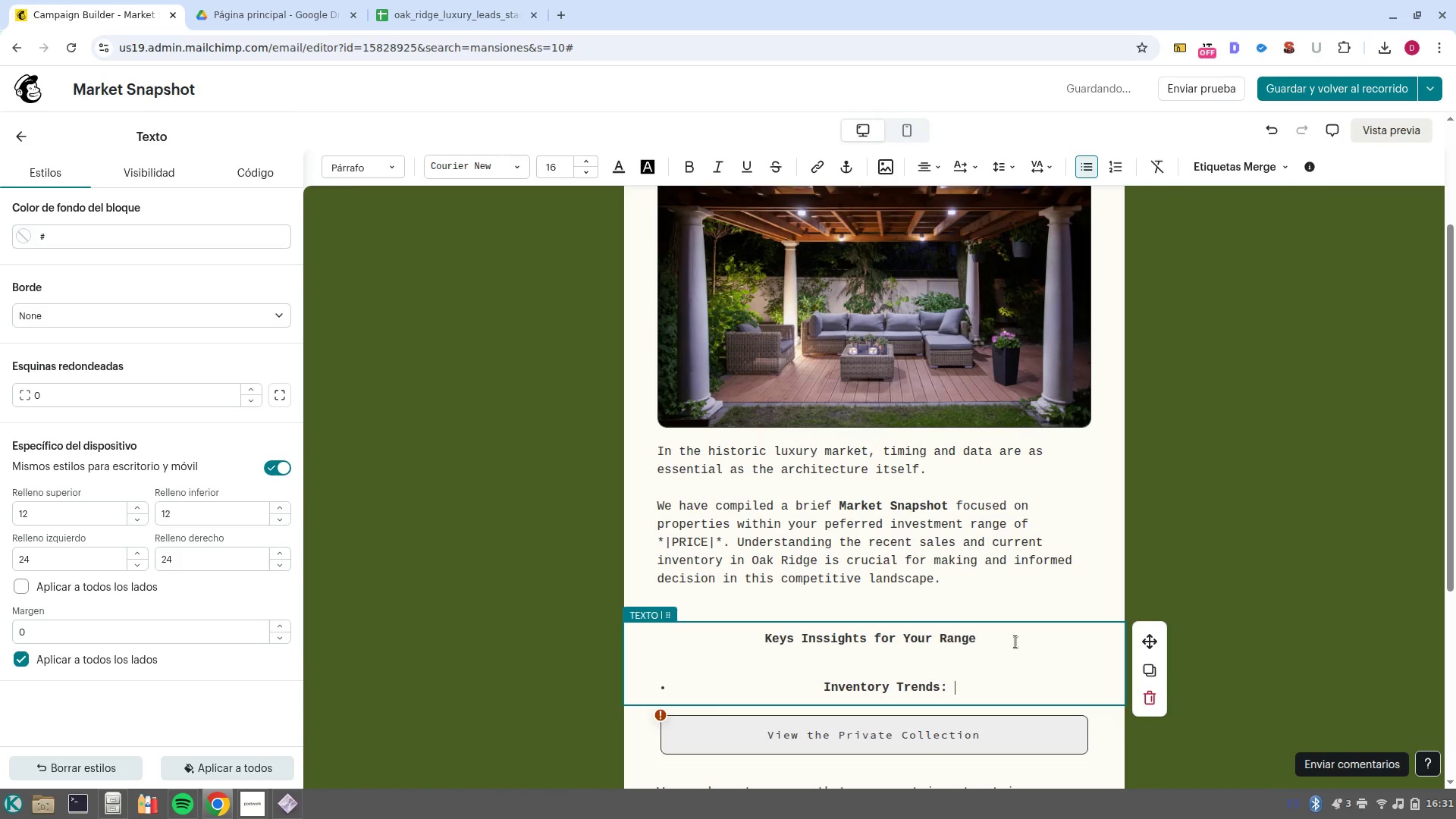 
type(Historic esa)
key(Backspace)
type(tates are seeing a resurgence in demand, with limited og)
key(Backspace)
type(ff/market opportunities nop)
key(Backspace)
type(w available.)
 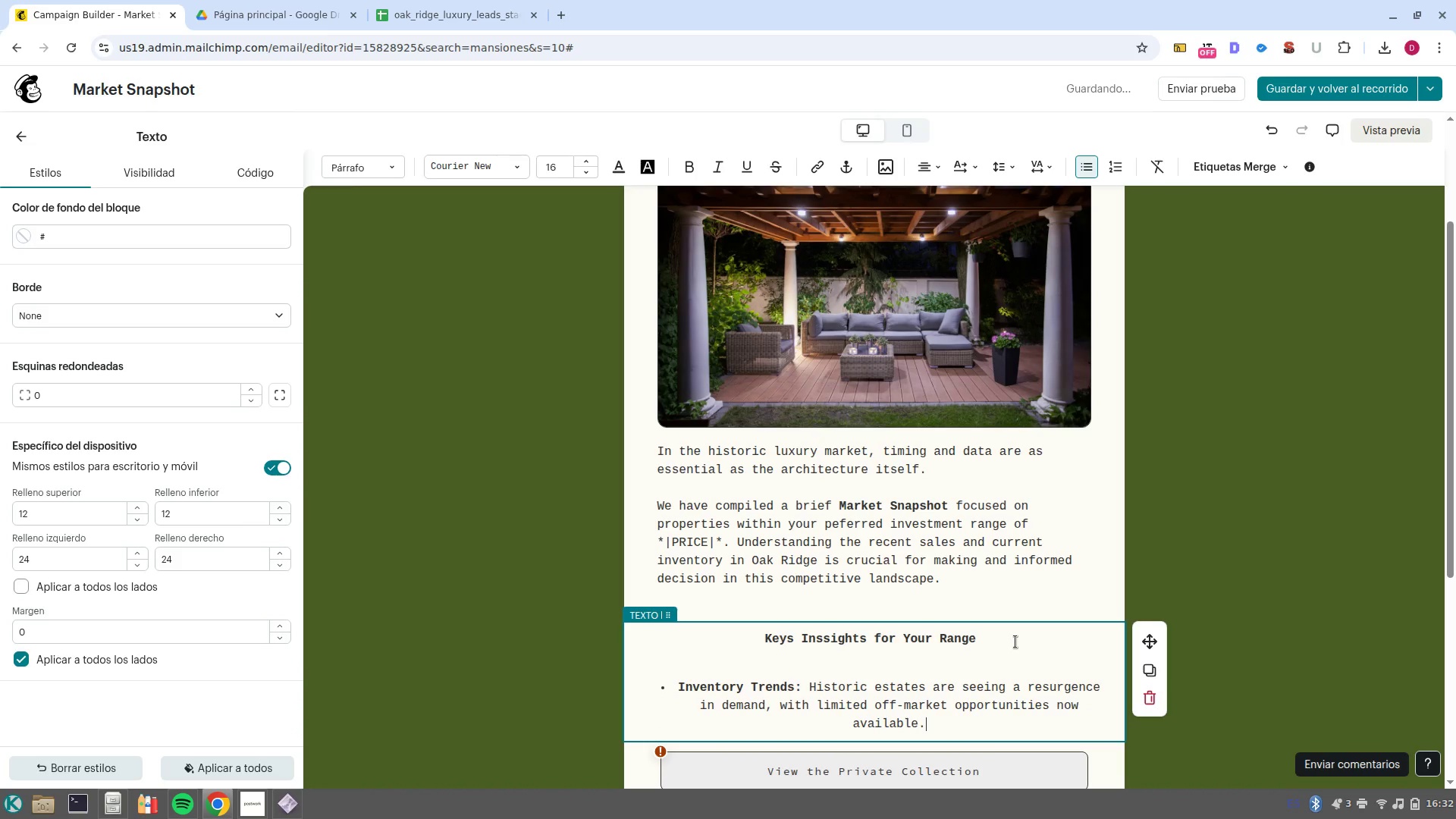 
key(Enter)
 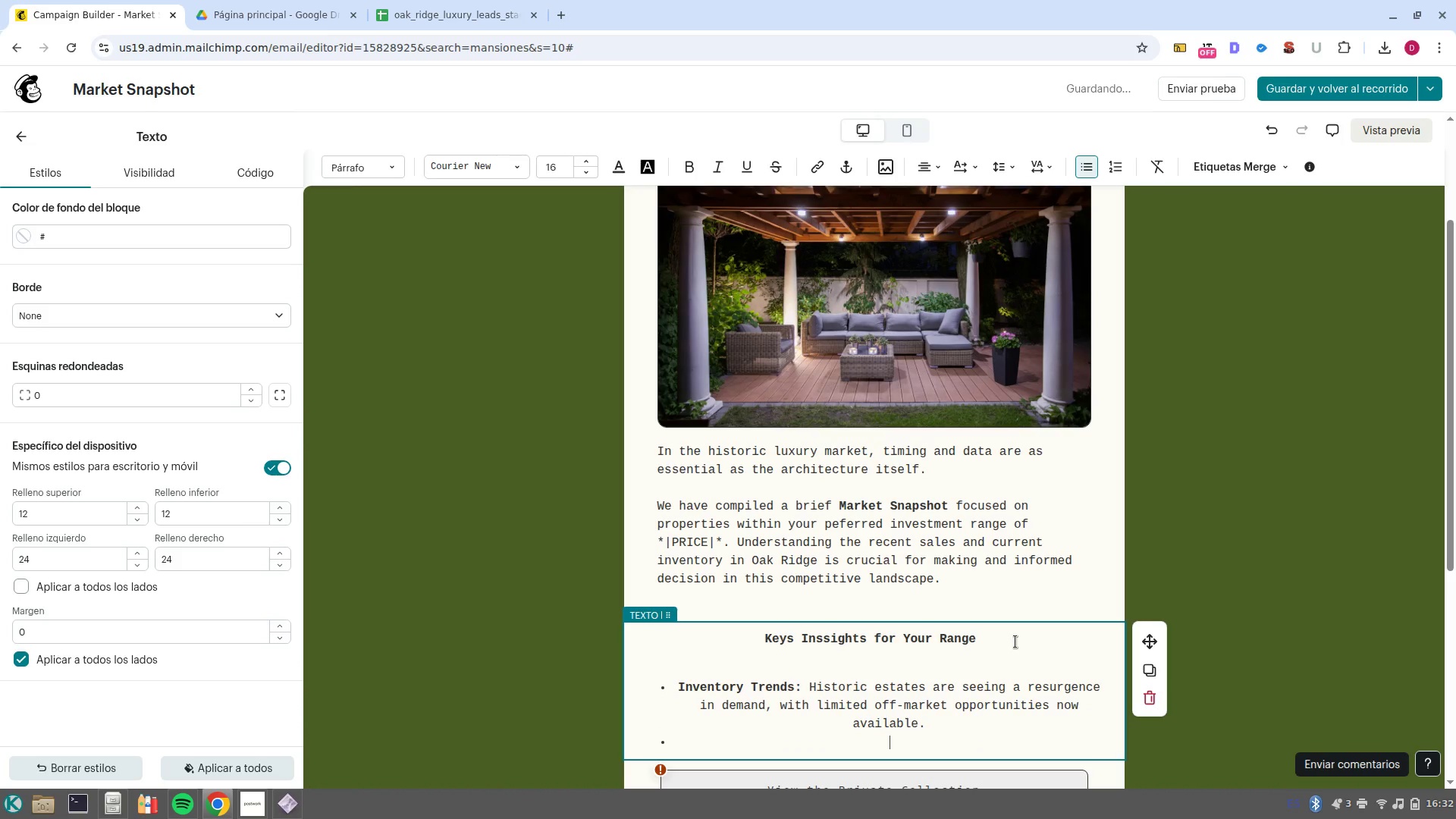 
key(Control+ControlLeft)
 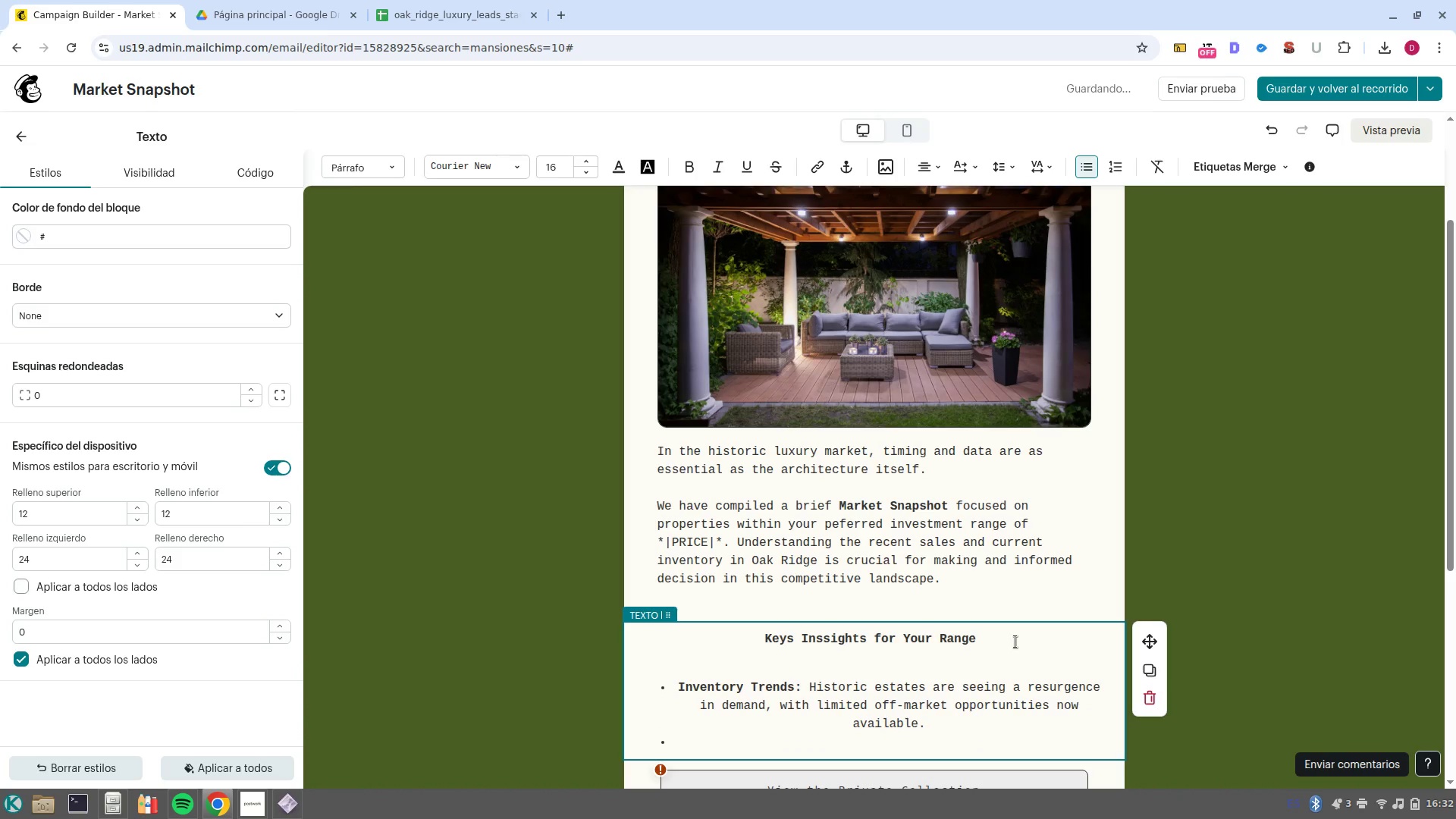 
key(Control+B)
 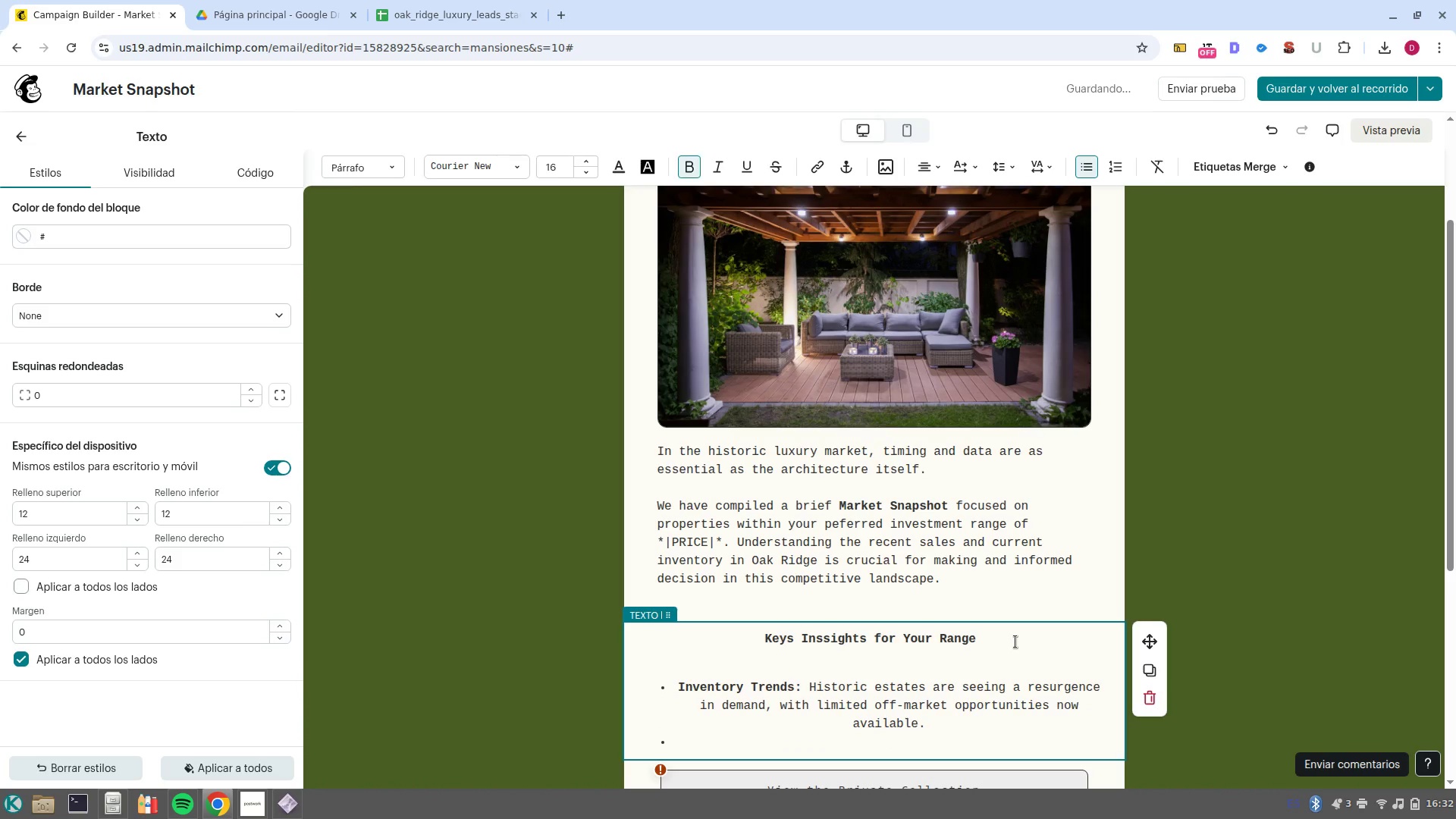 
type(Recent c)
key(Backspace)
type(Comps)
 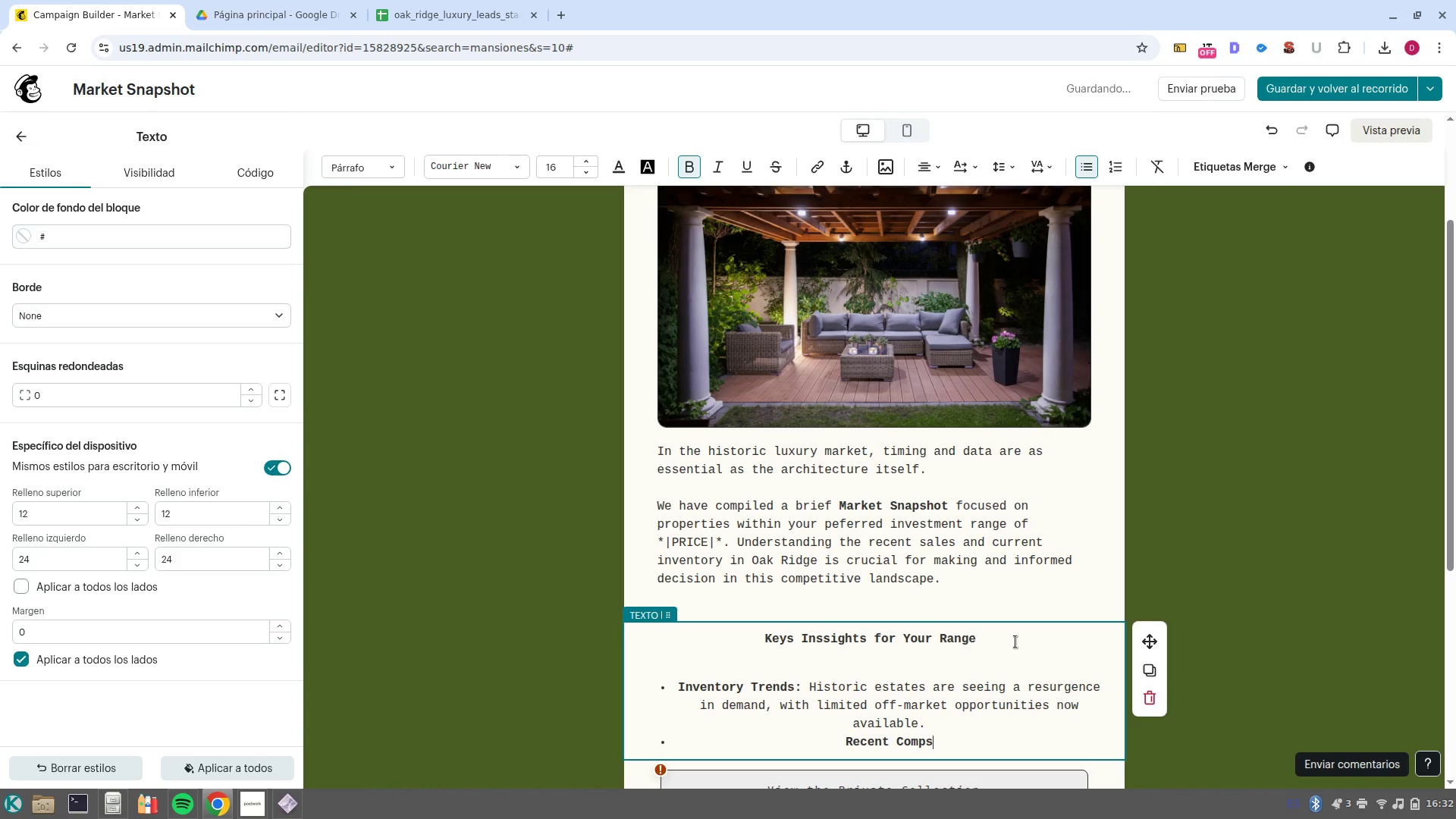 
key(Control+B)
 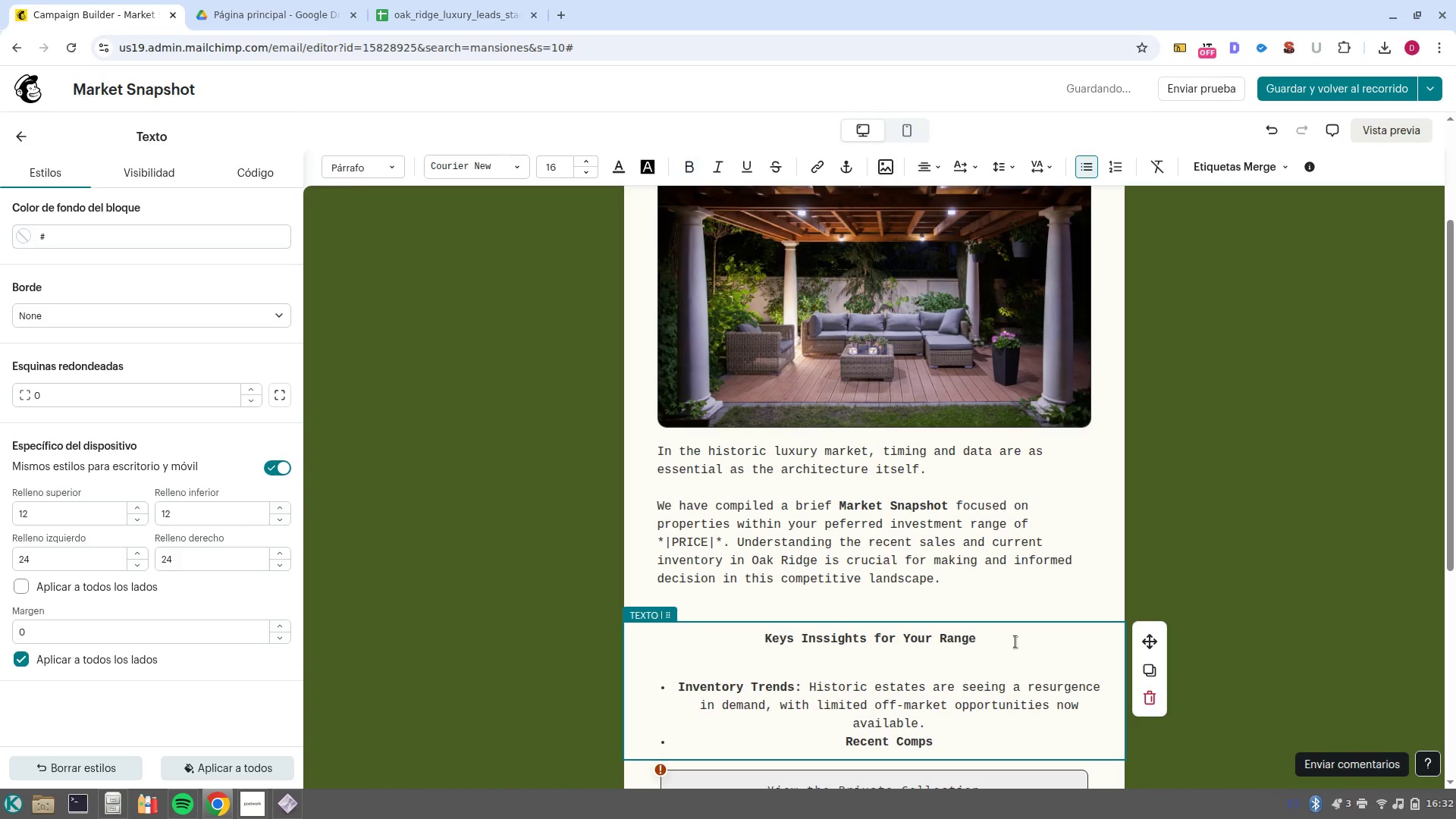 
type(> )
key(Backspace)
type( Properties near the )
 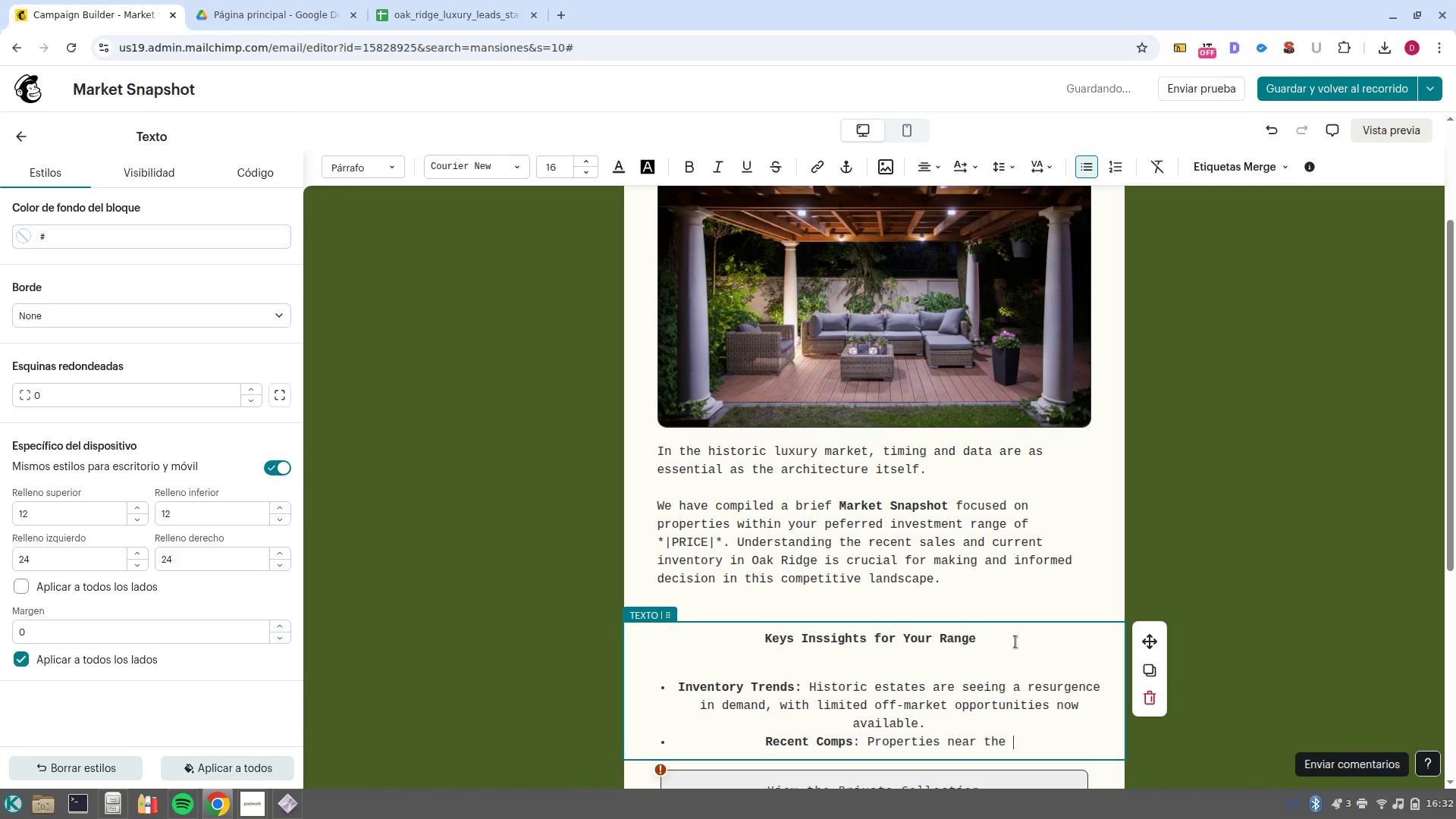 
left_click([1238, 166])
 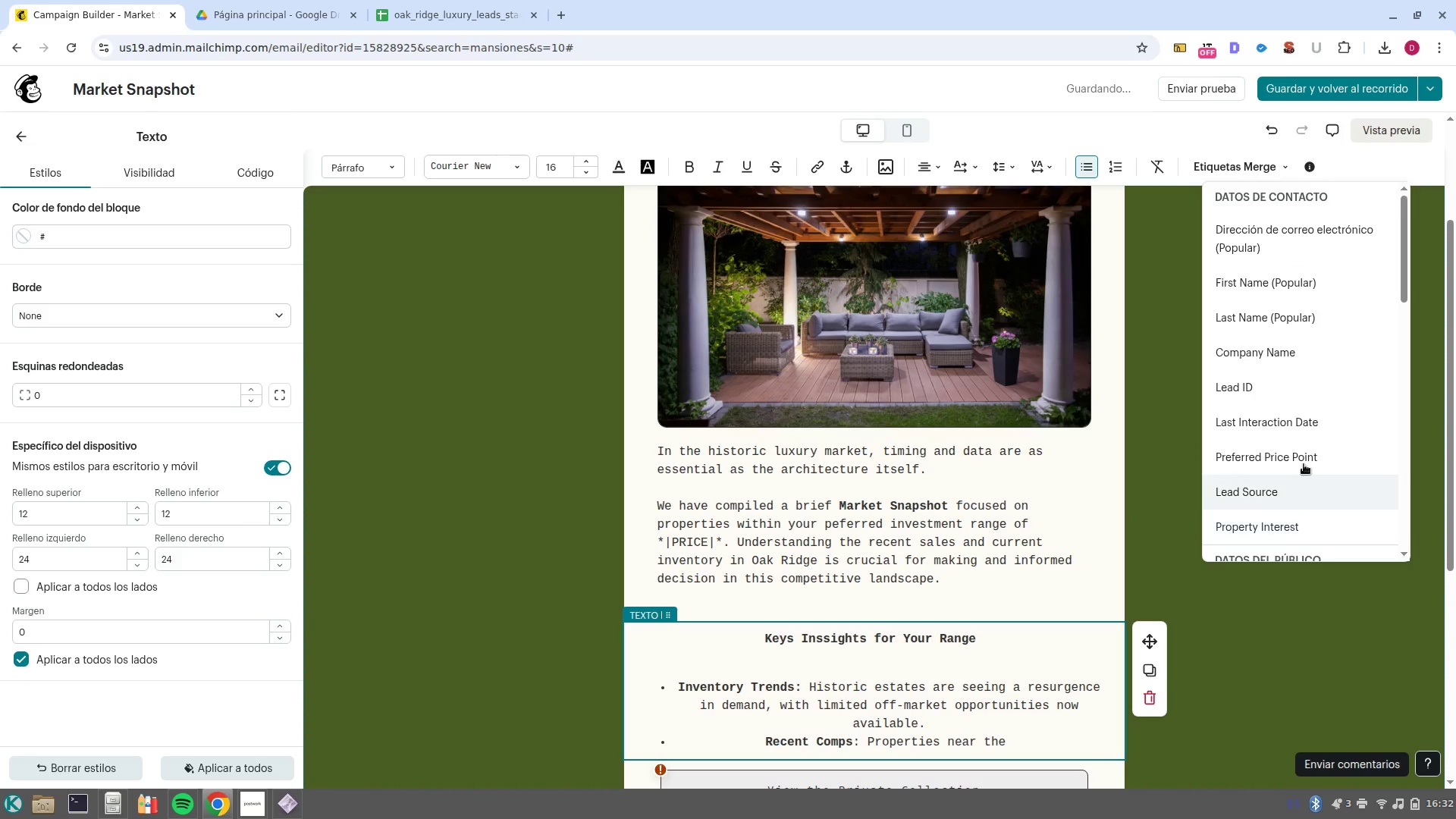 
left_click([1304, 460])
 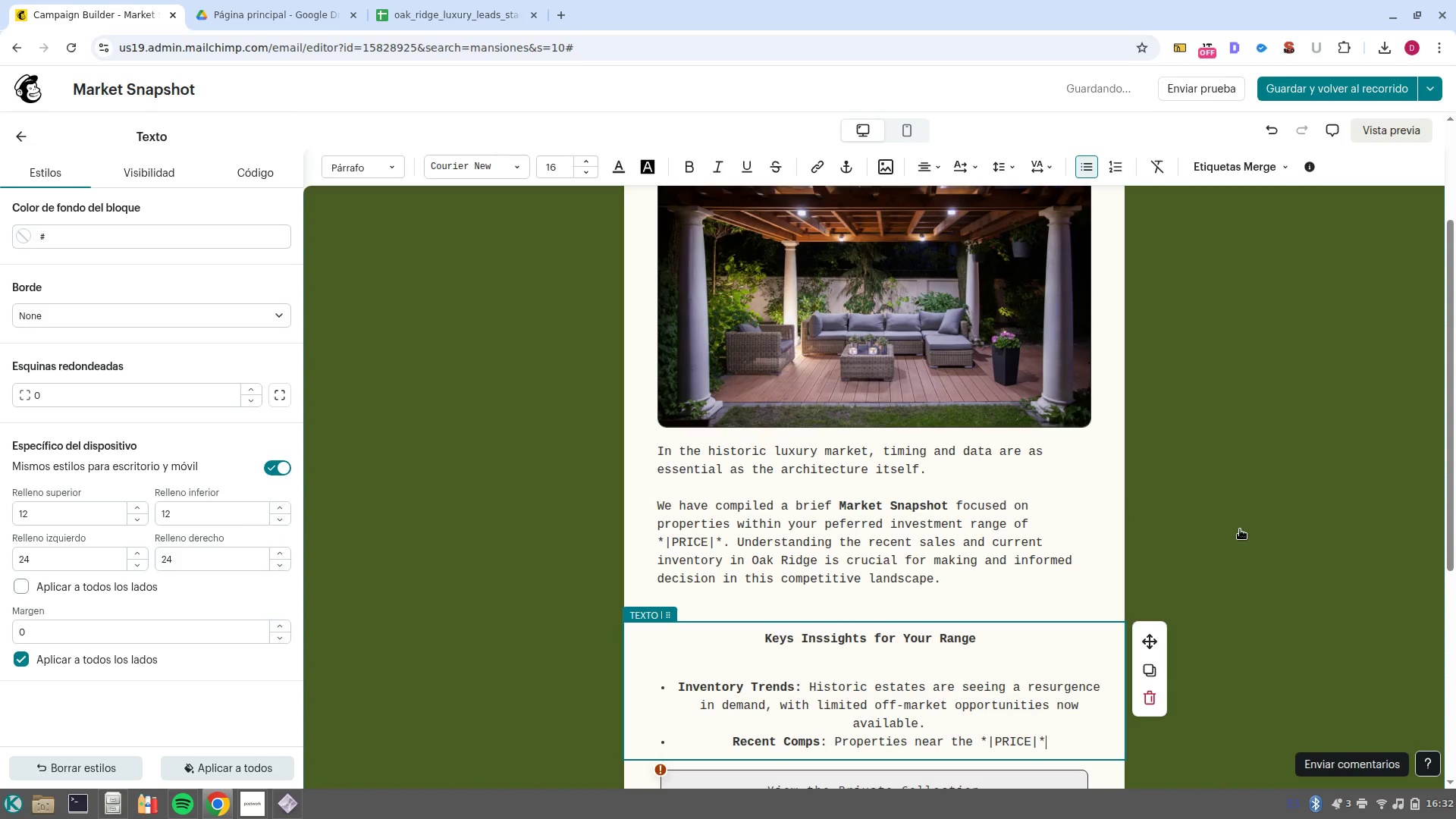 
type( mark are currently averaging a shorter time on market than in a previous quarters.)
 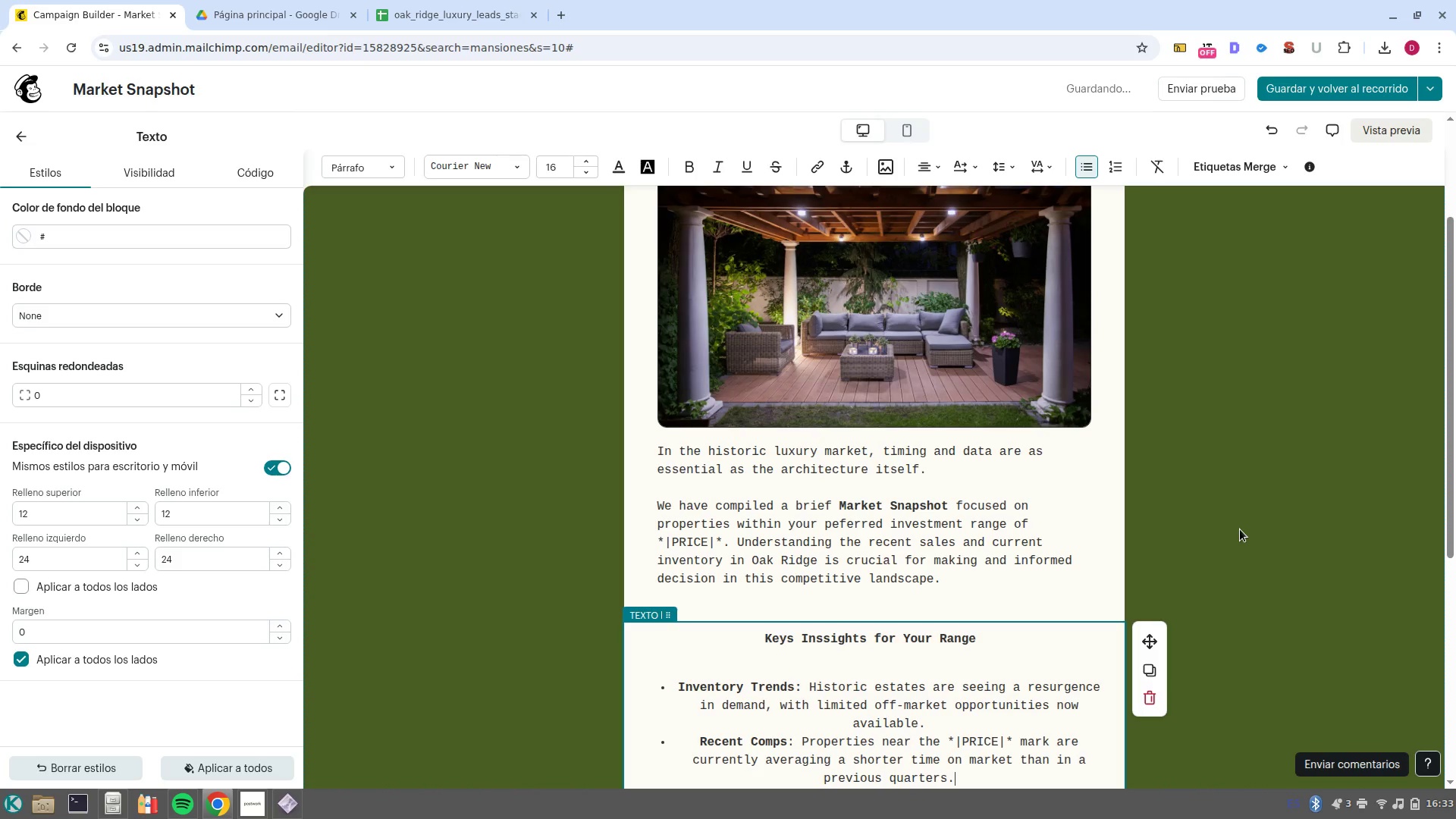 
scroll: coordinate [1090, 657], scroll_direction: down, amount: 3.0
 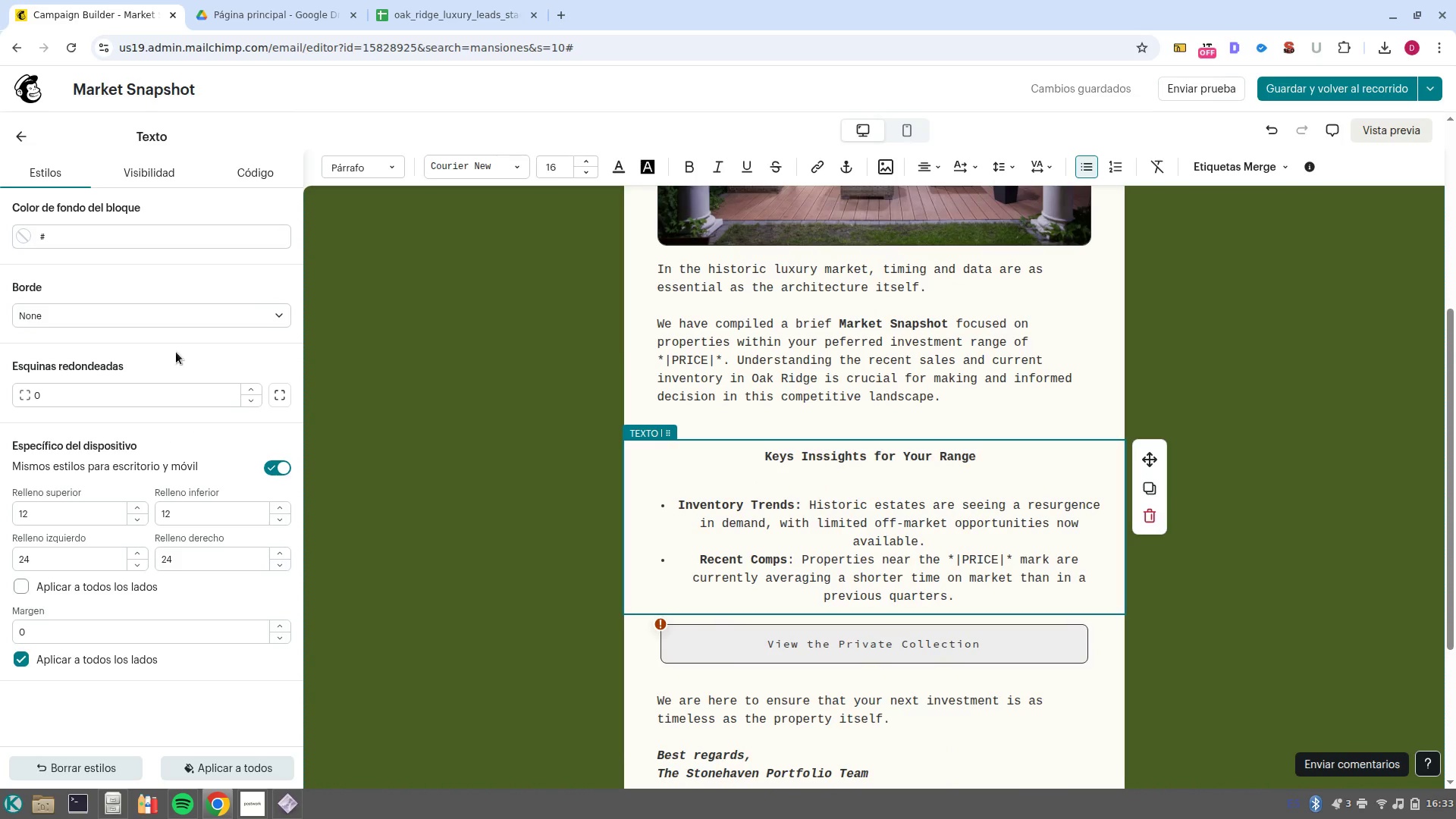 
left_click([154, 312])
 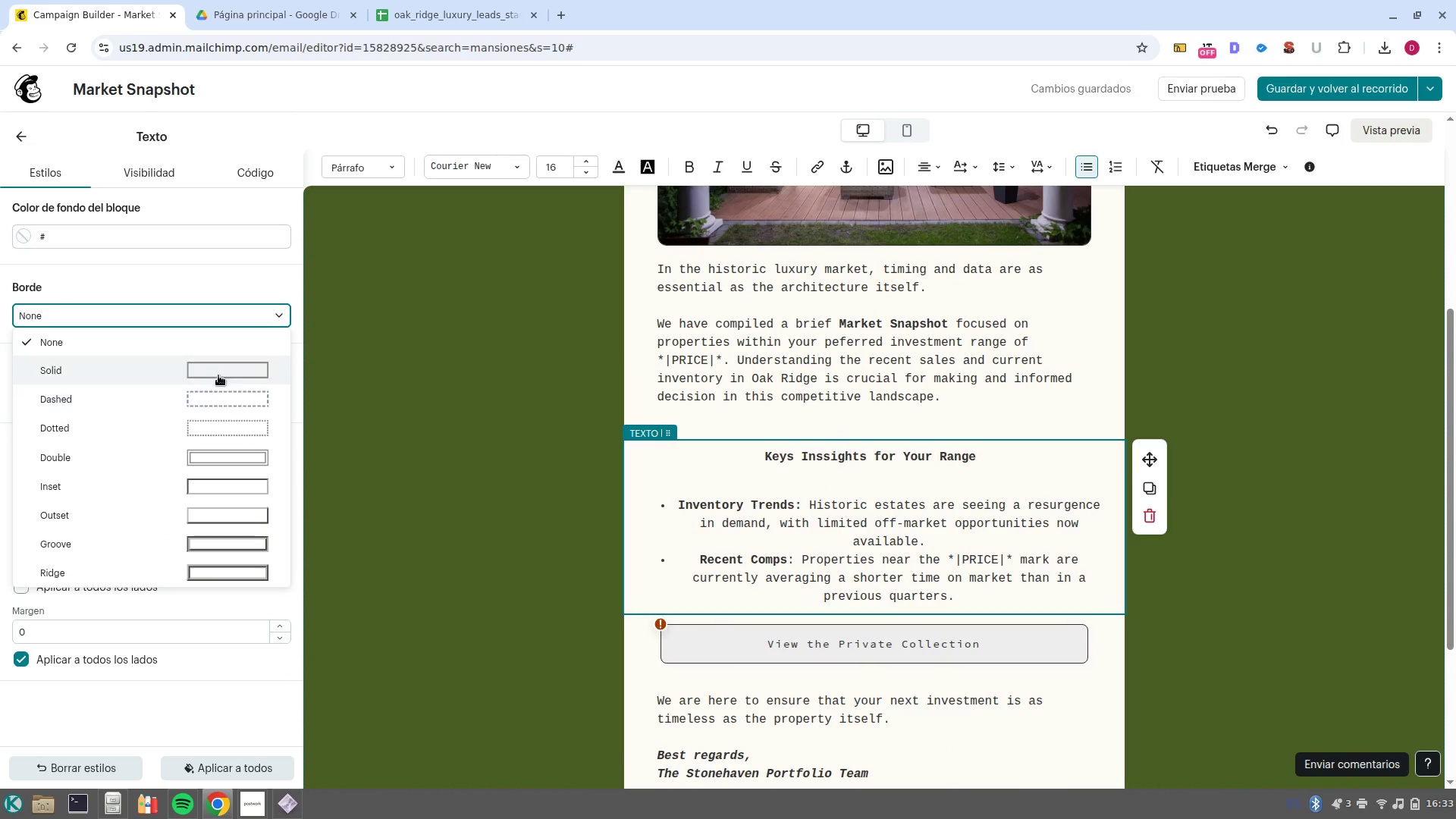 
left_click([219, 372])
 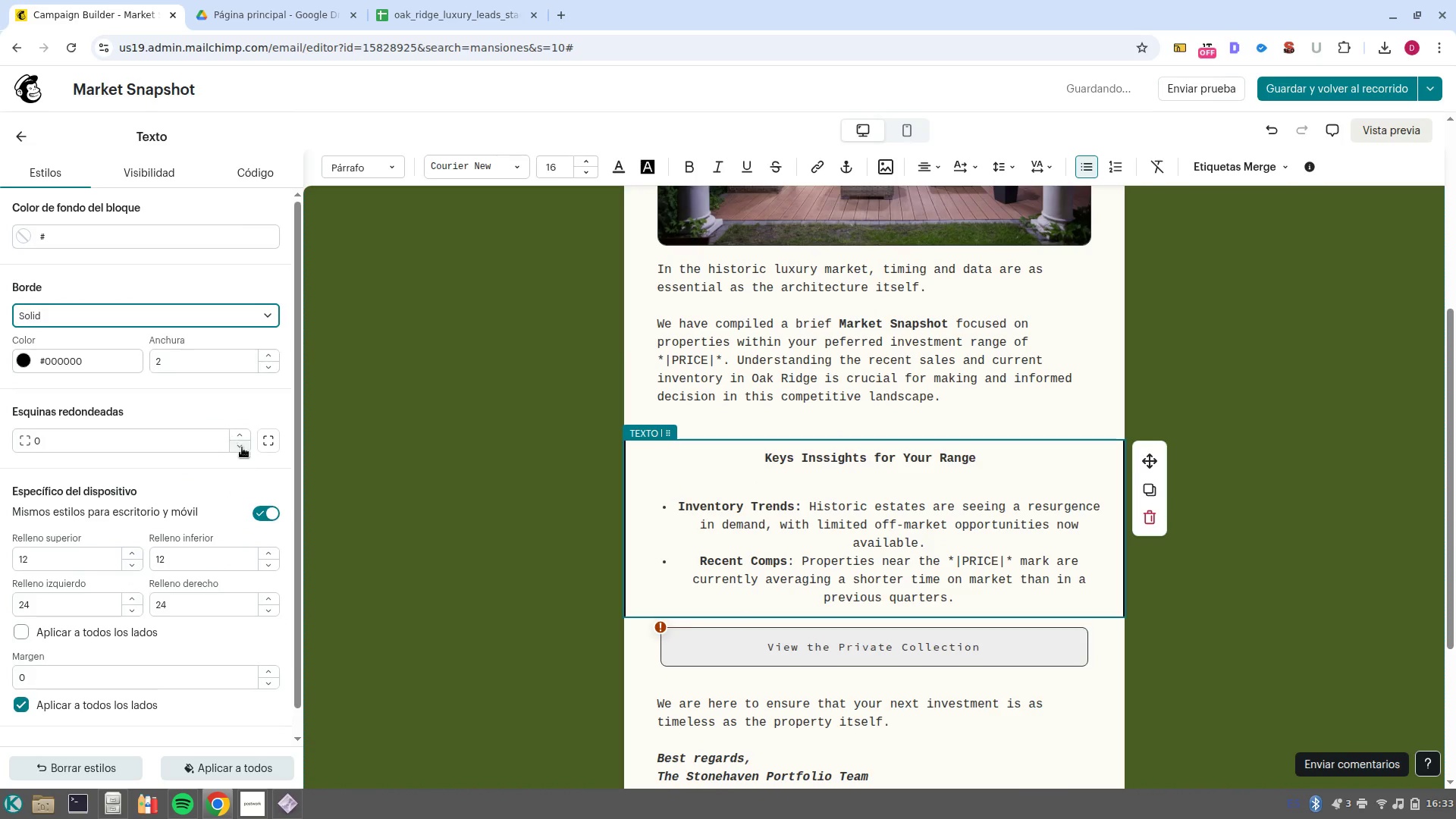 
left_click([268, 435])
 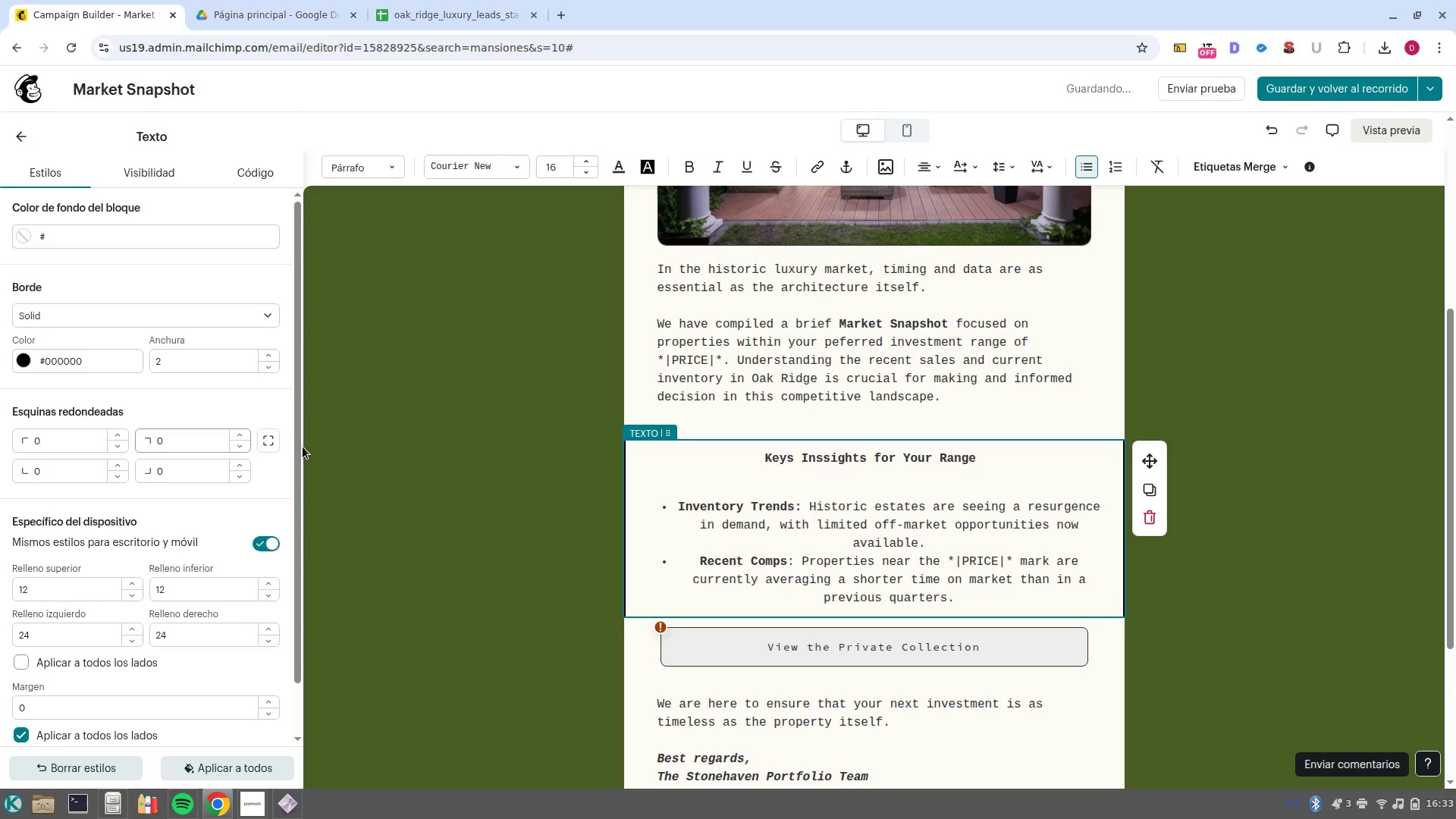 
left_click([271, 450])
 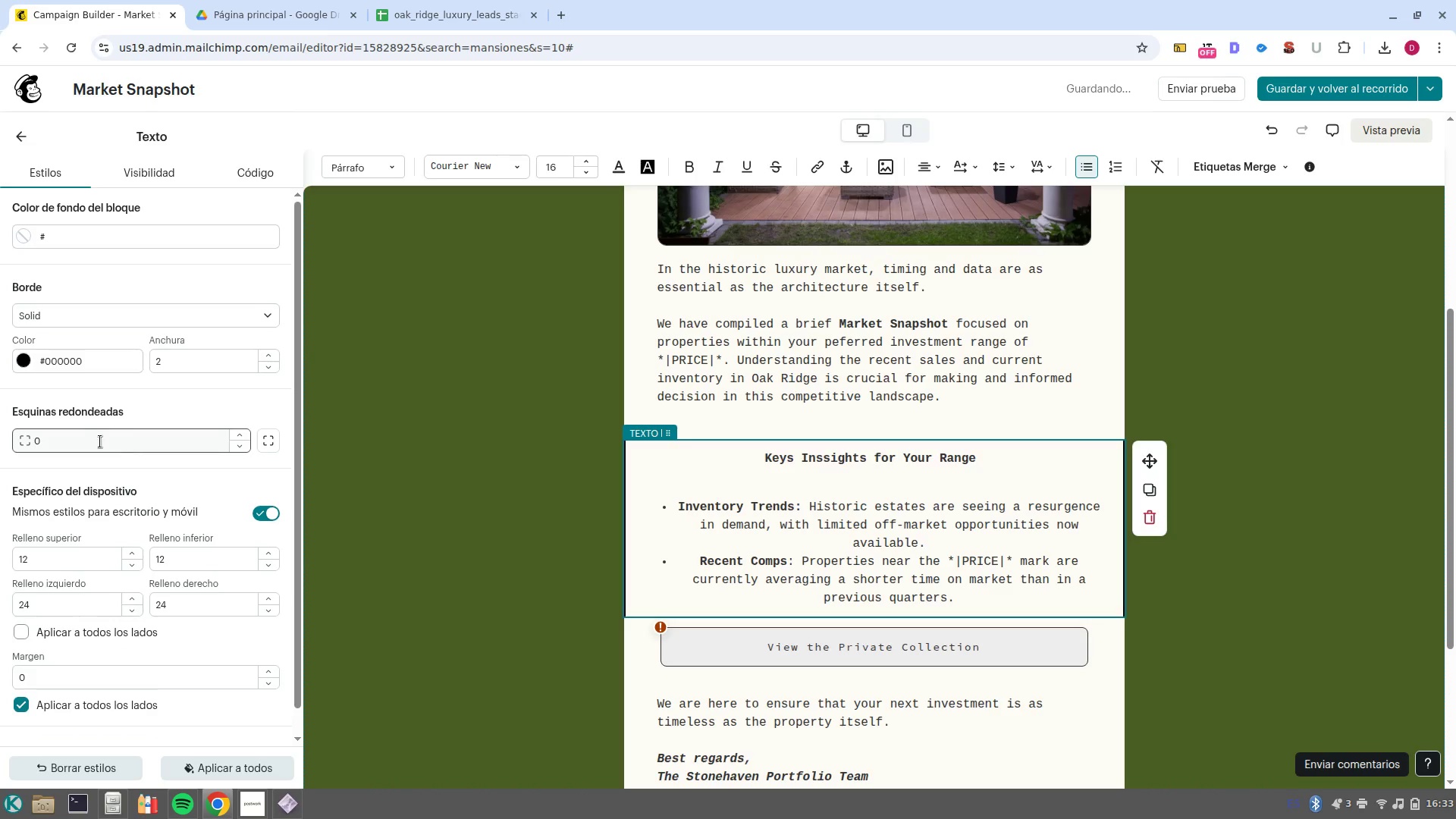 
left_click([83, 436])
 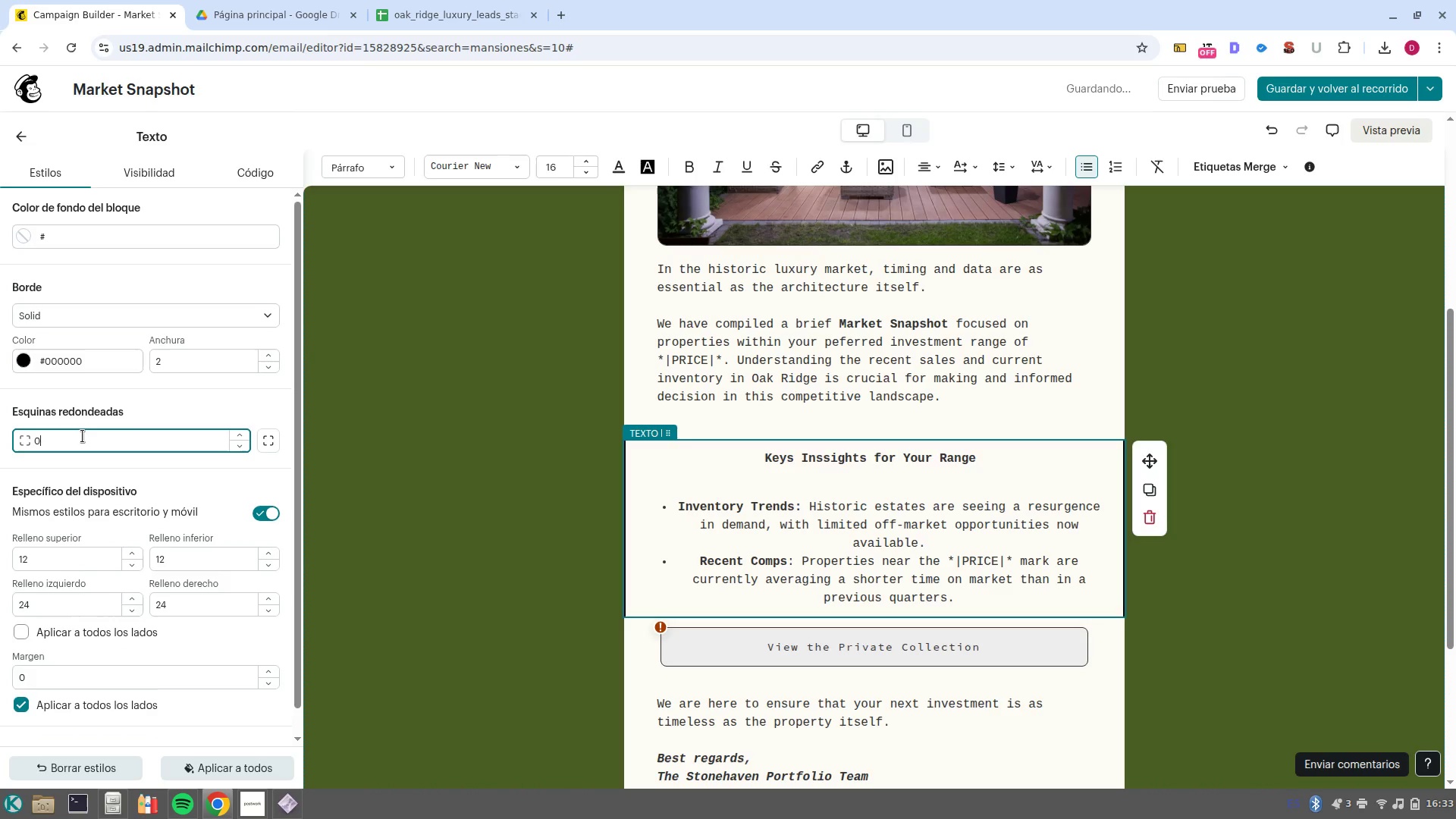 
key(Backspace)
type(30)
 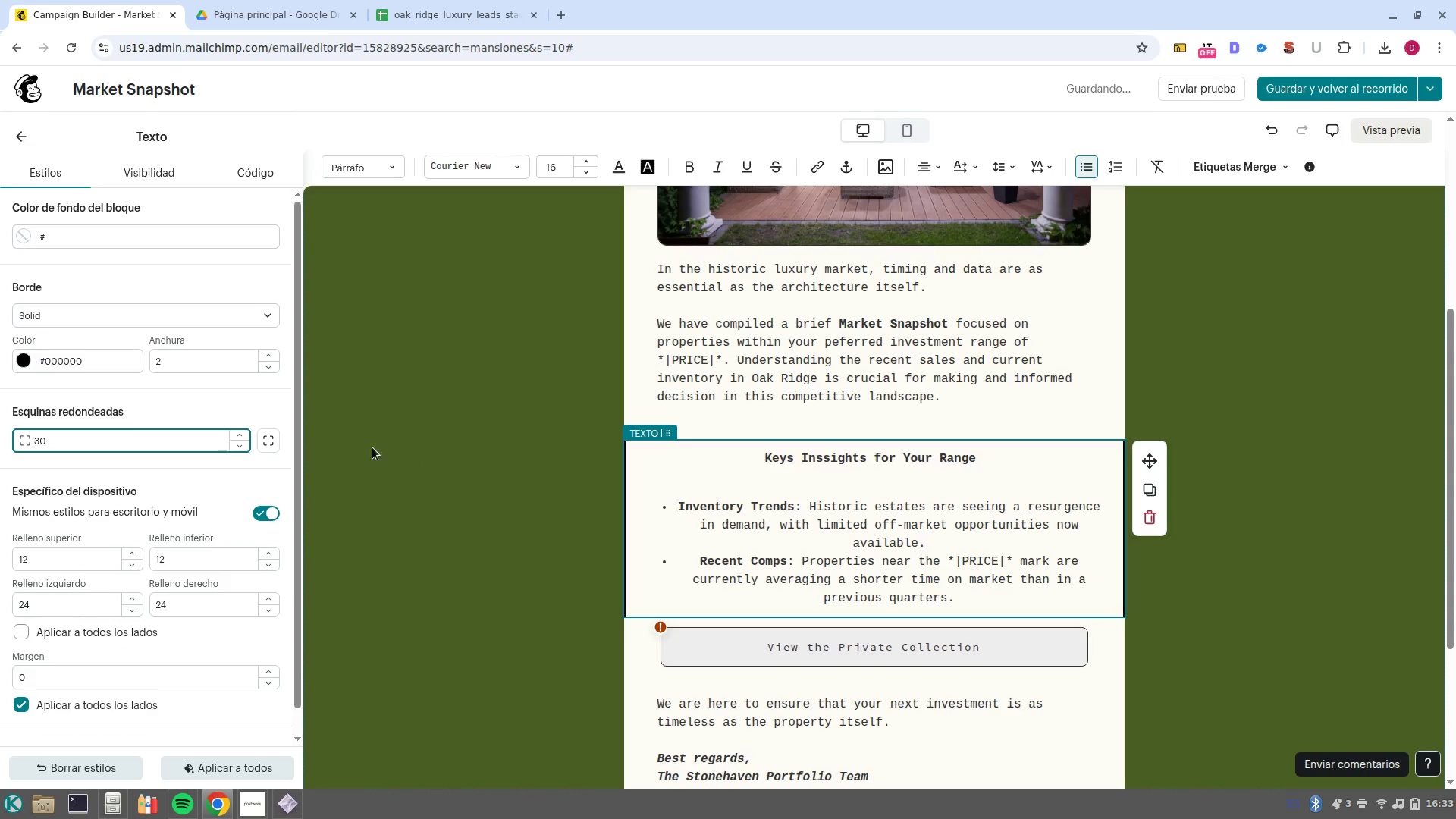 
left_click([266, 444])
 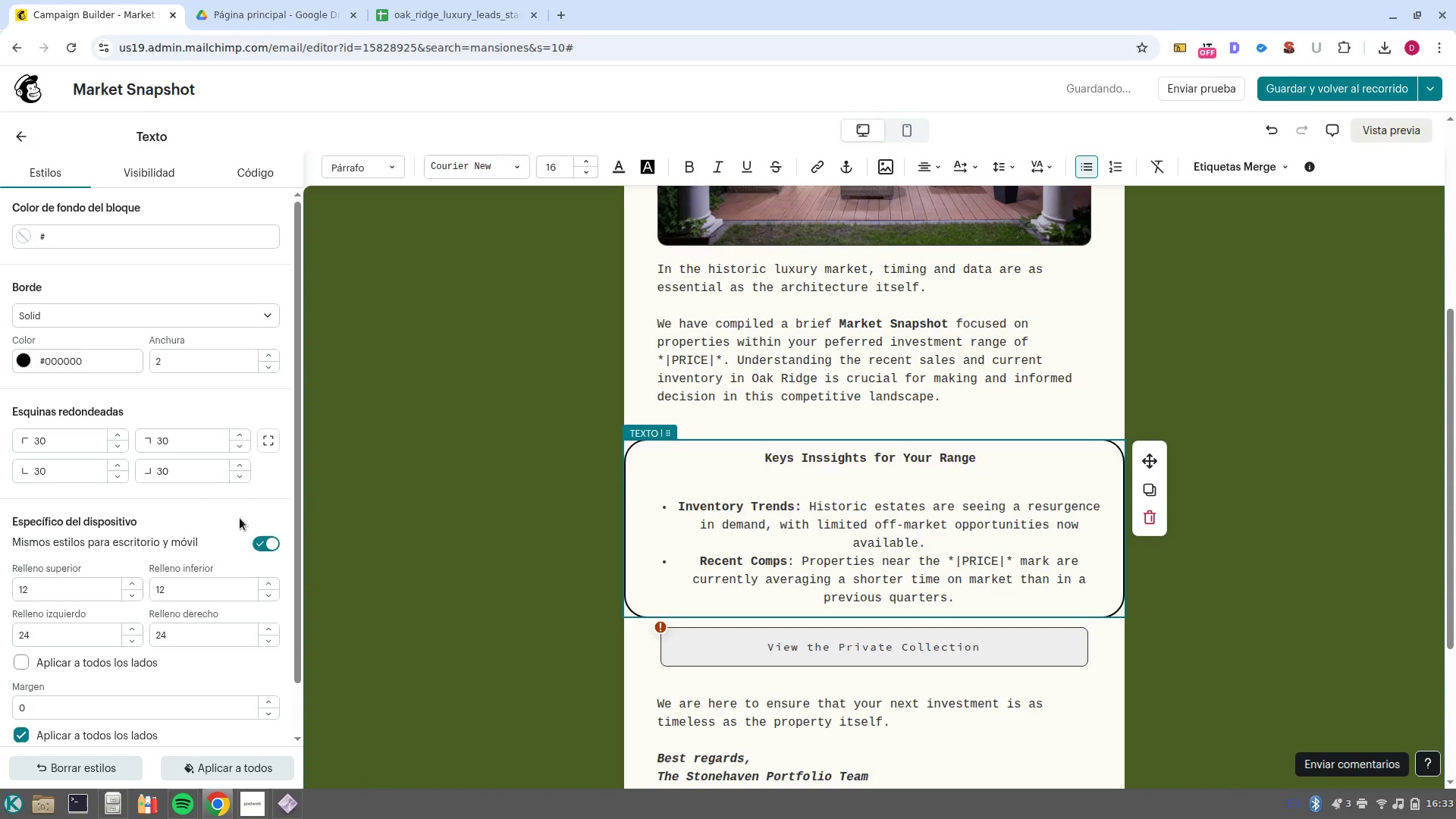 
scroll: coordinate [192, 590], scroll_direction: down, amount: 2.0
 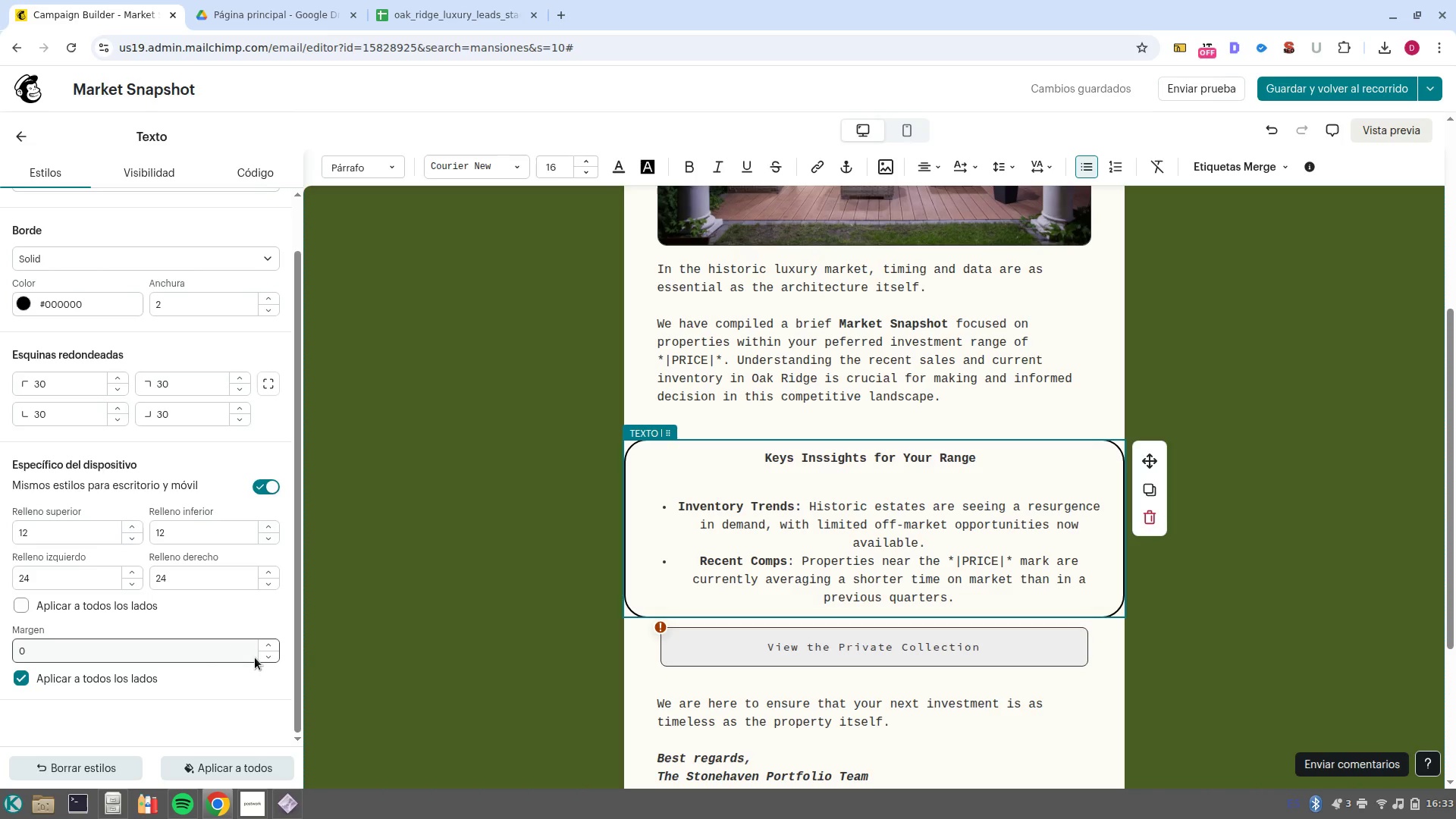 
left_click([264, 648])
 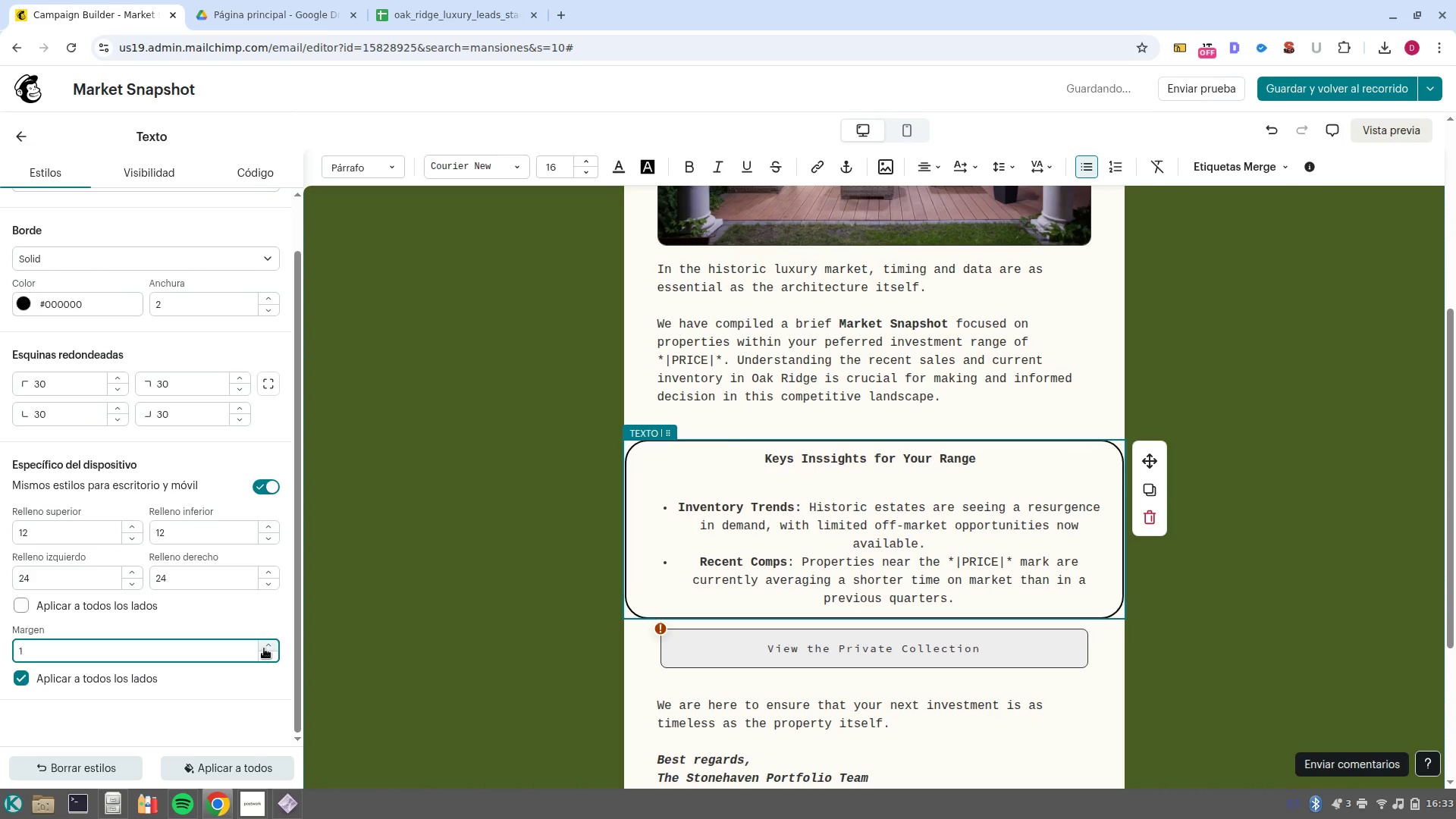 
double_click([264, 648])
 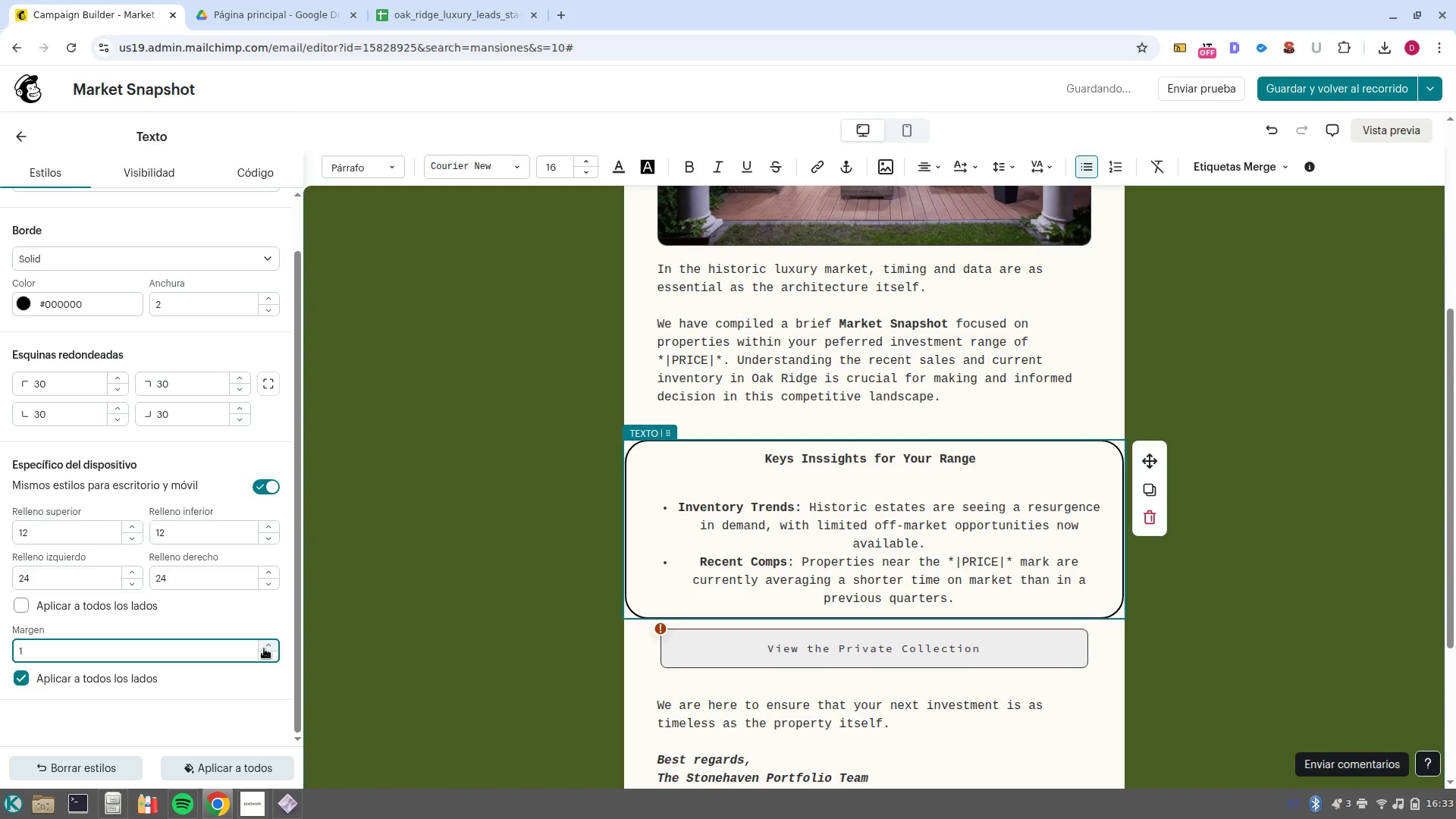 
triple_click([264, 648])
 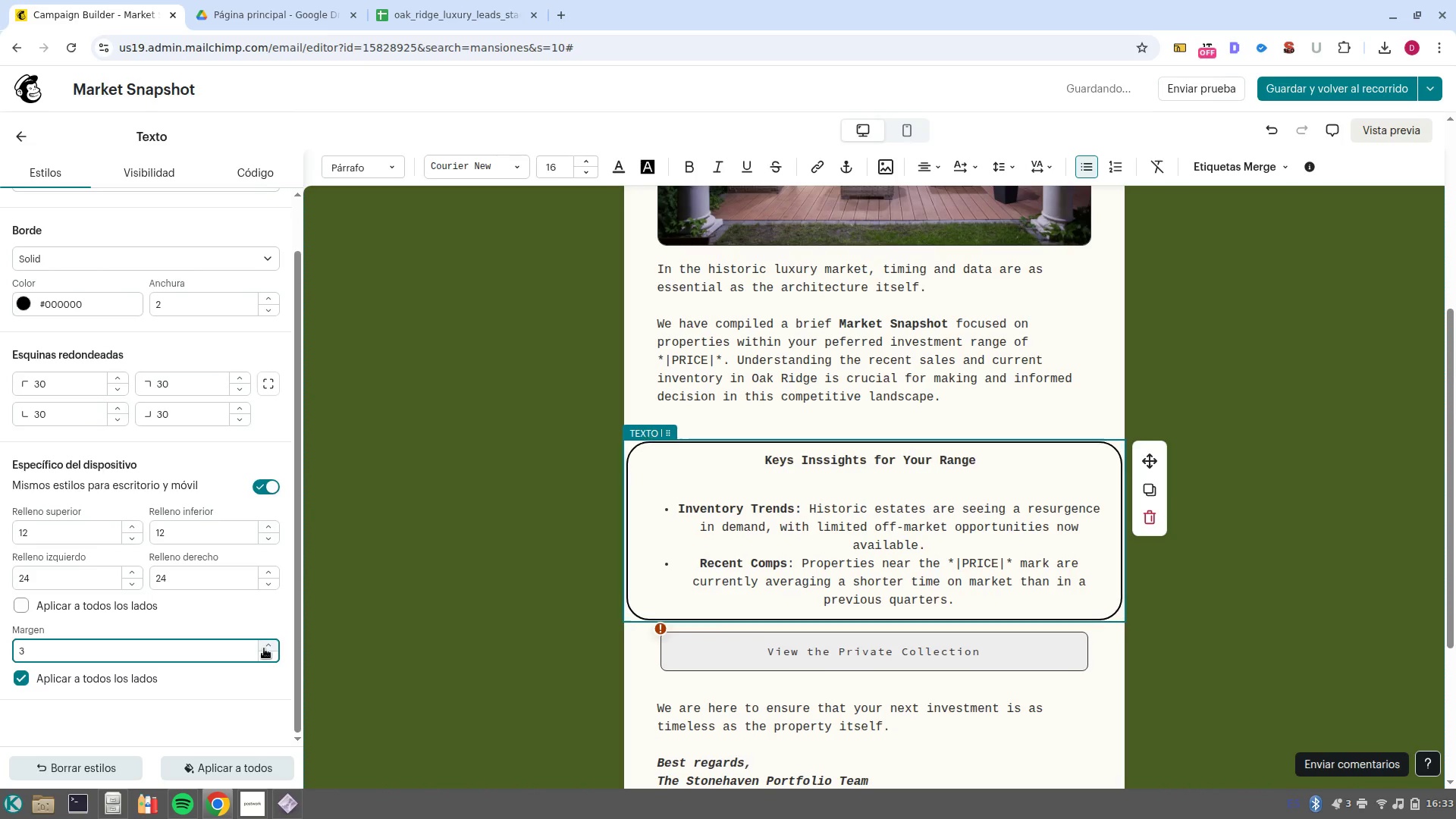 
triple_click([264, 648])
 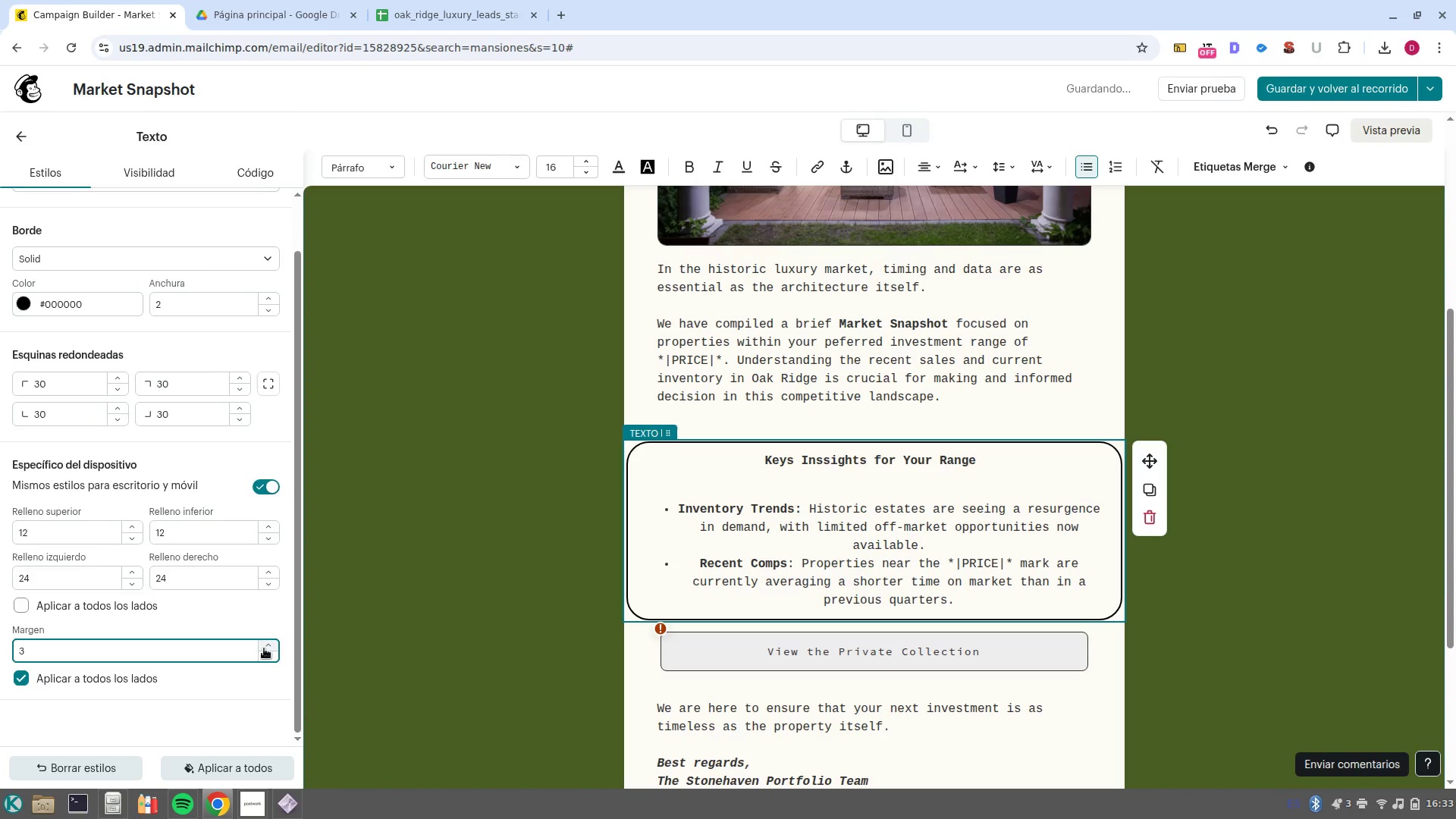 
triple_click([264, 648])
 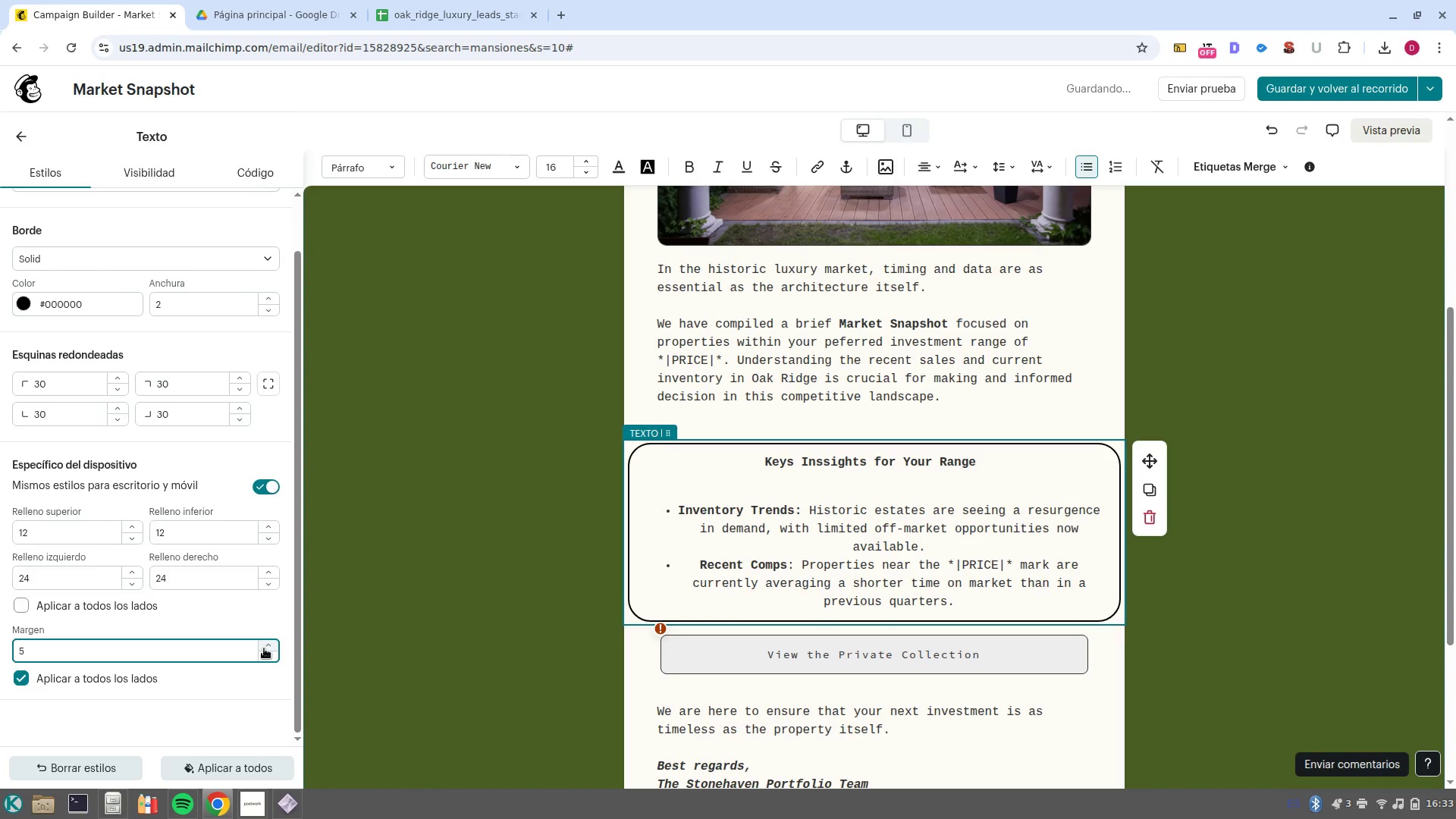 
triple_click([264, 648])
 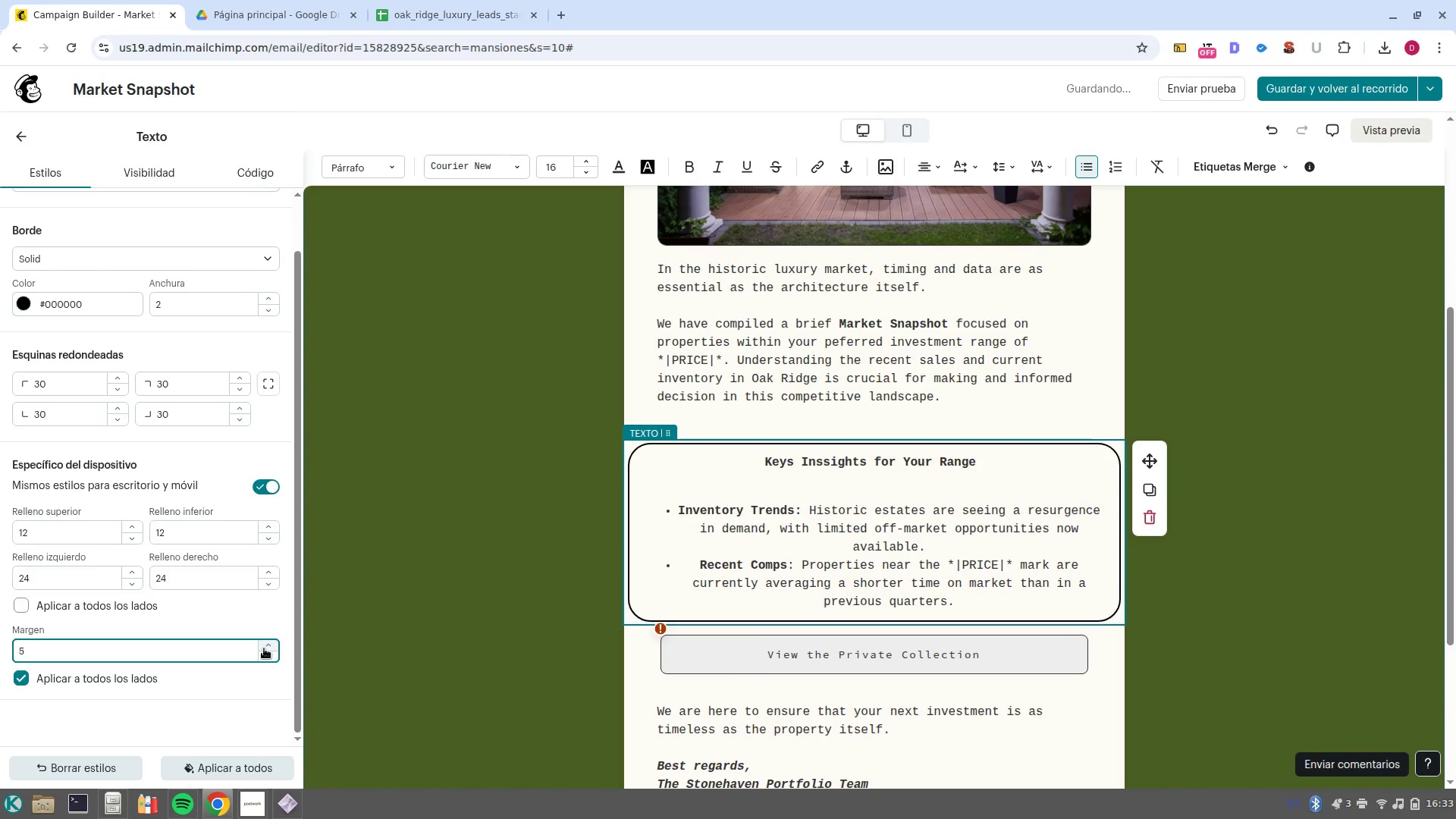 
triple_click([264, 648])
 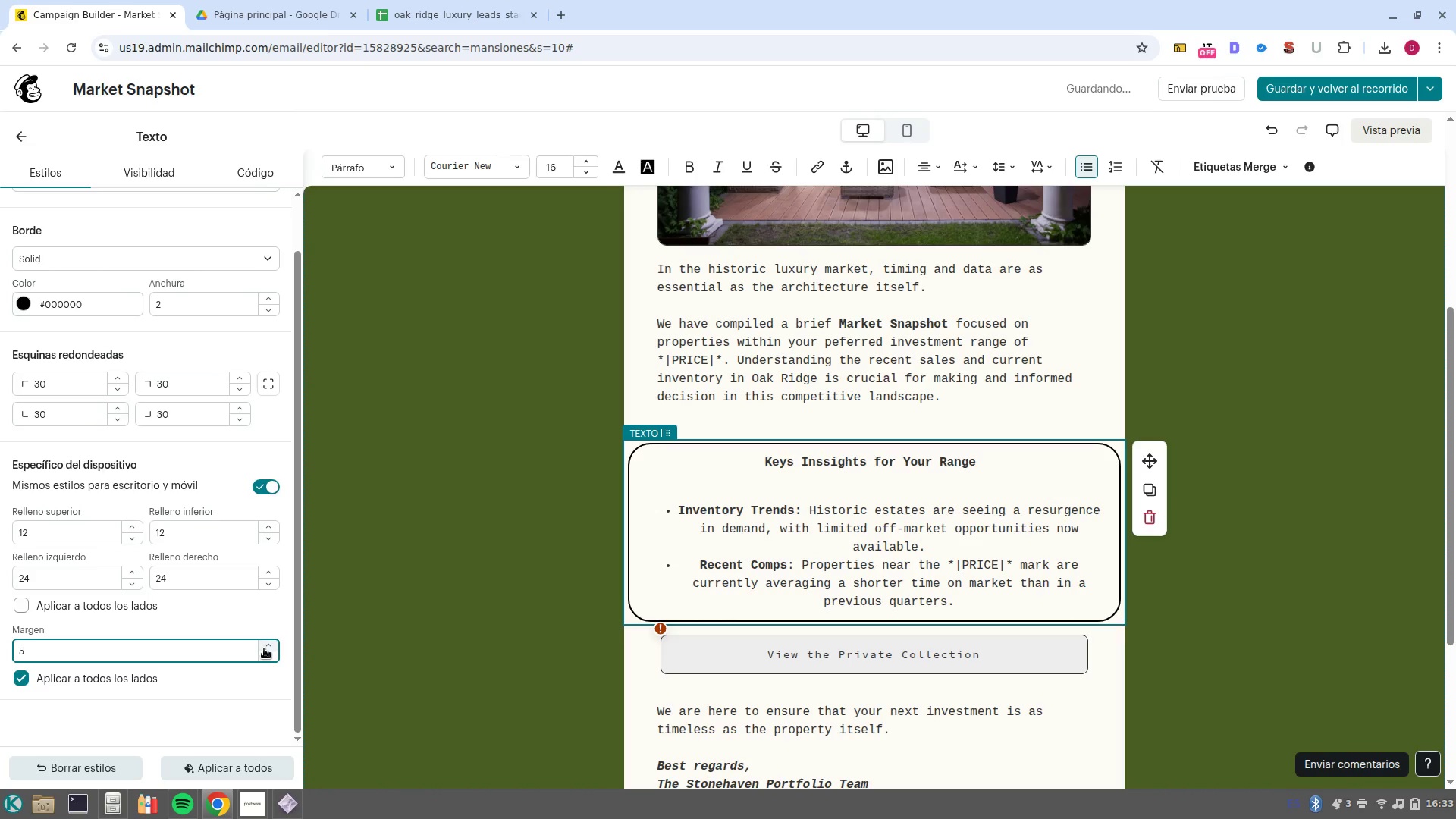 
triple_click([264, 648])
 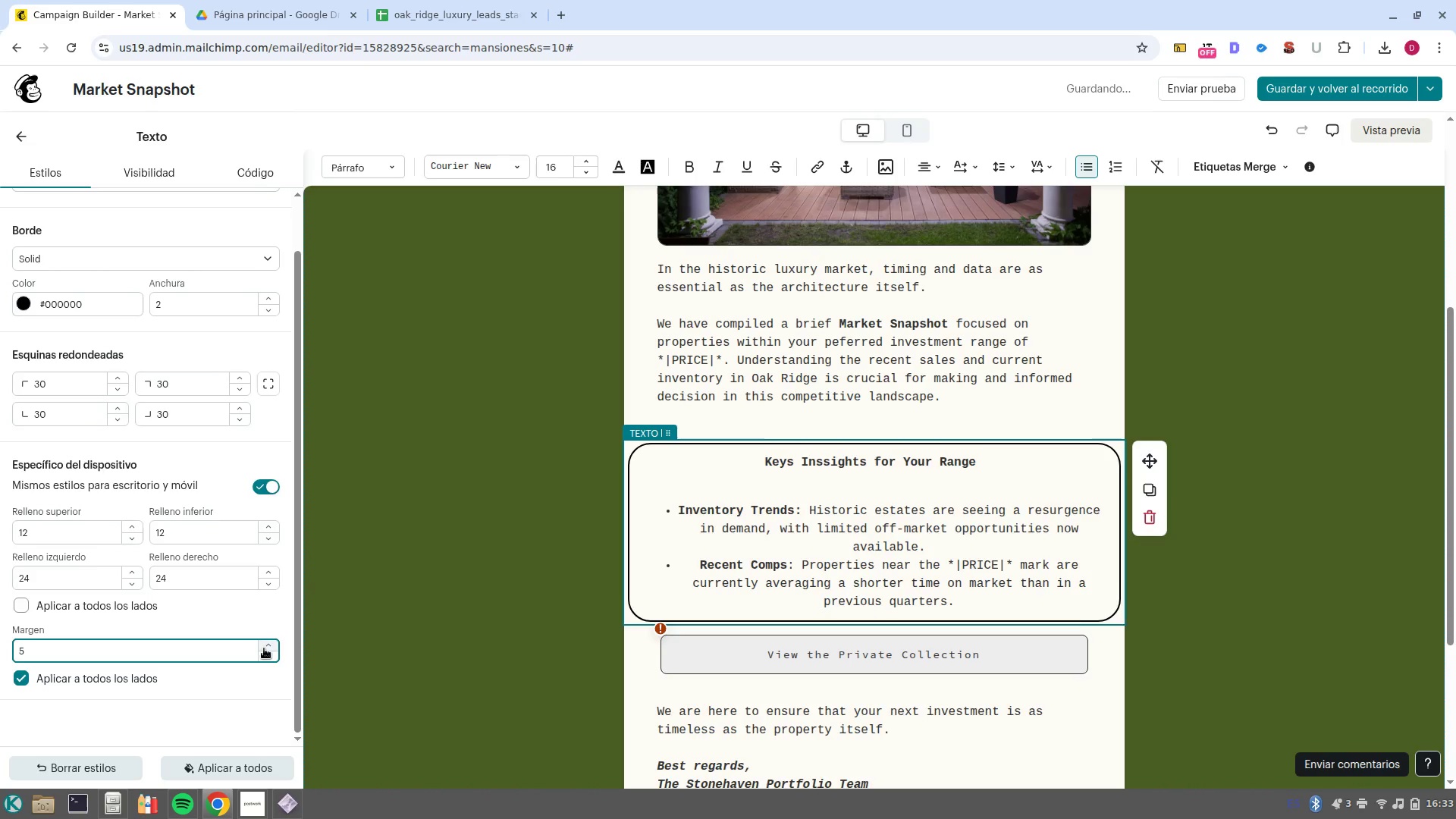 
double_click([264, 648])
 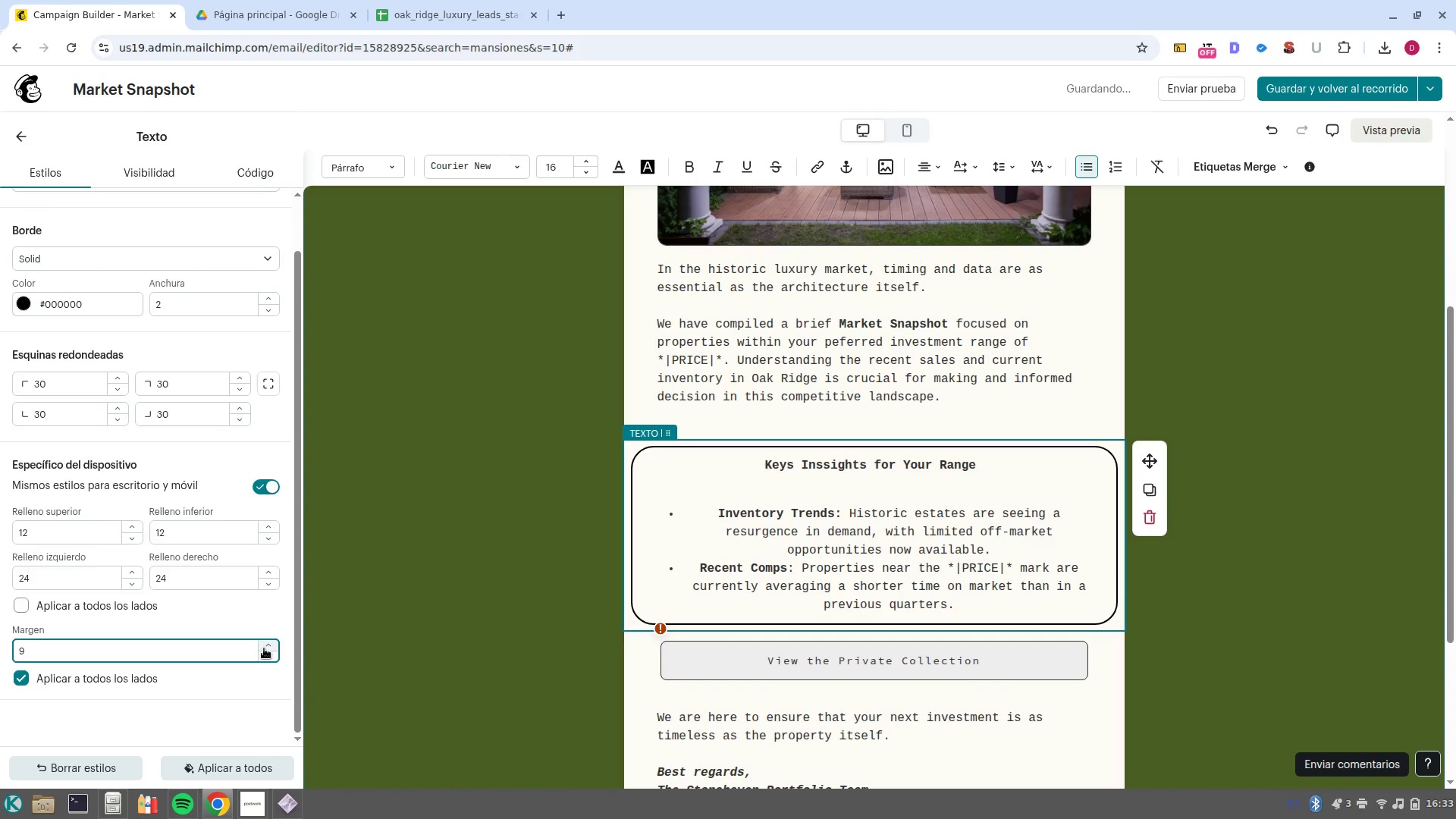 
triple_click([264, 648])
 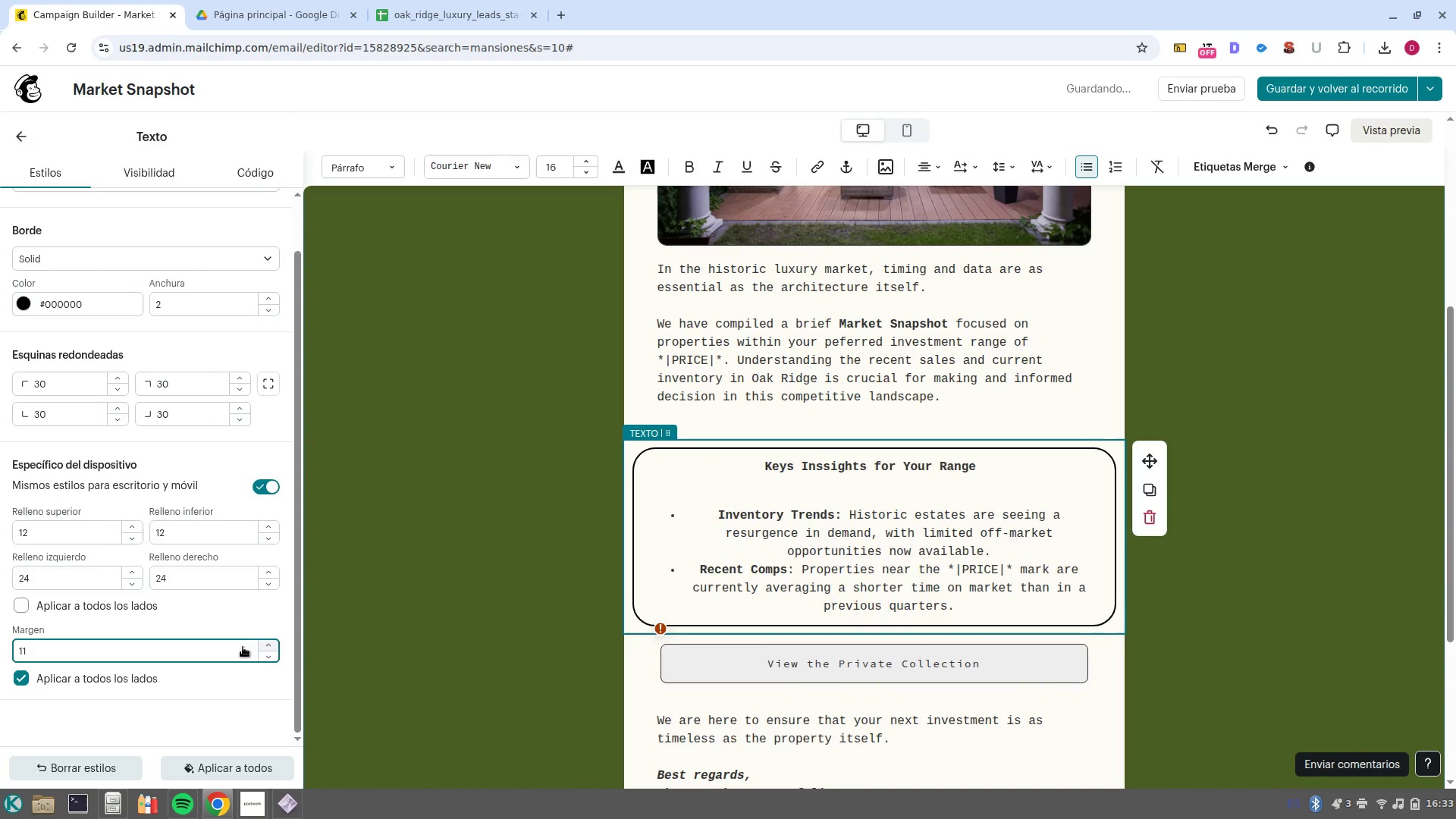 
left_click([243, 647])
 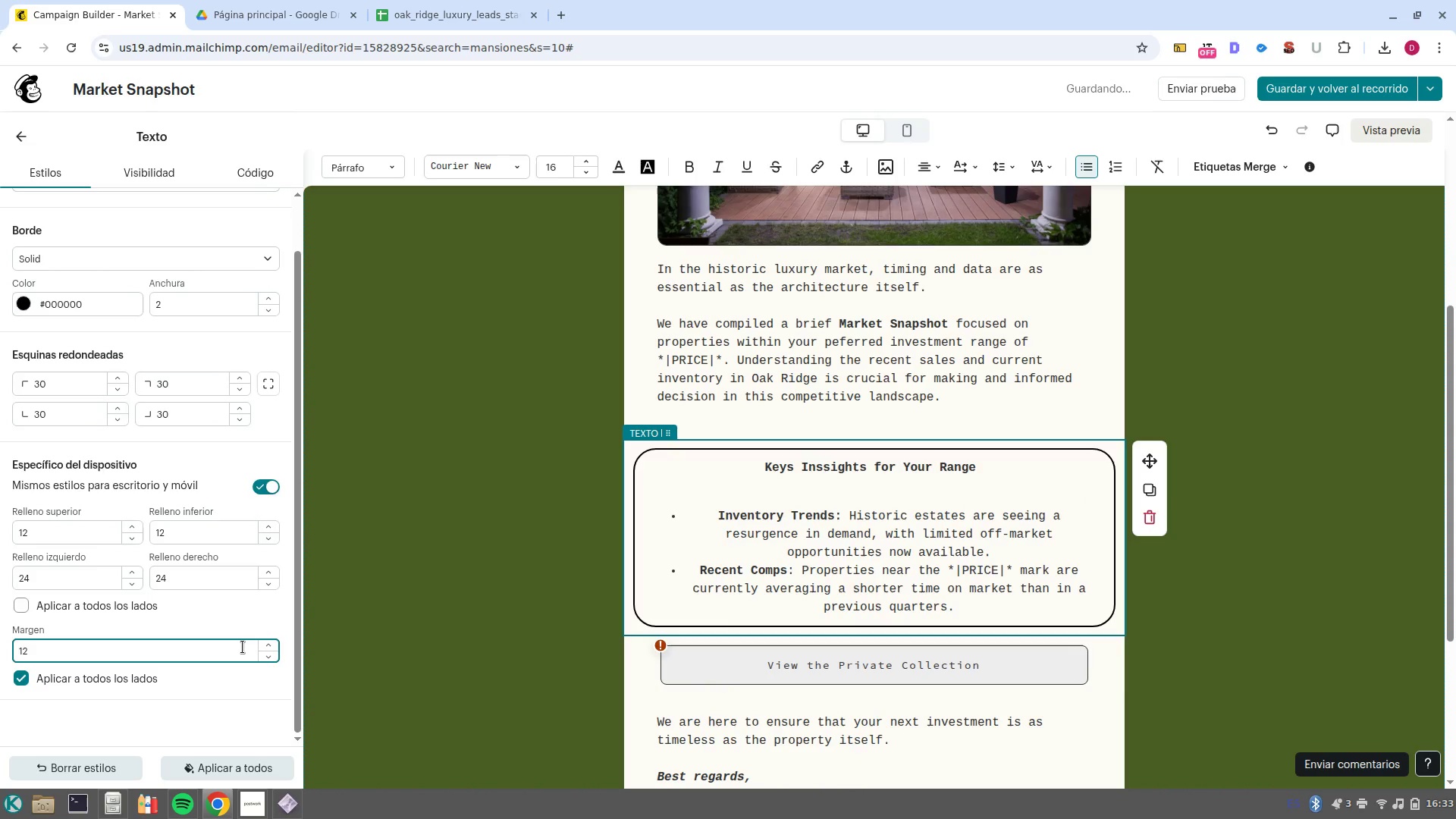 
key(Backspace)
key(Backspace)
type(30)
key(NumpadEnter)
 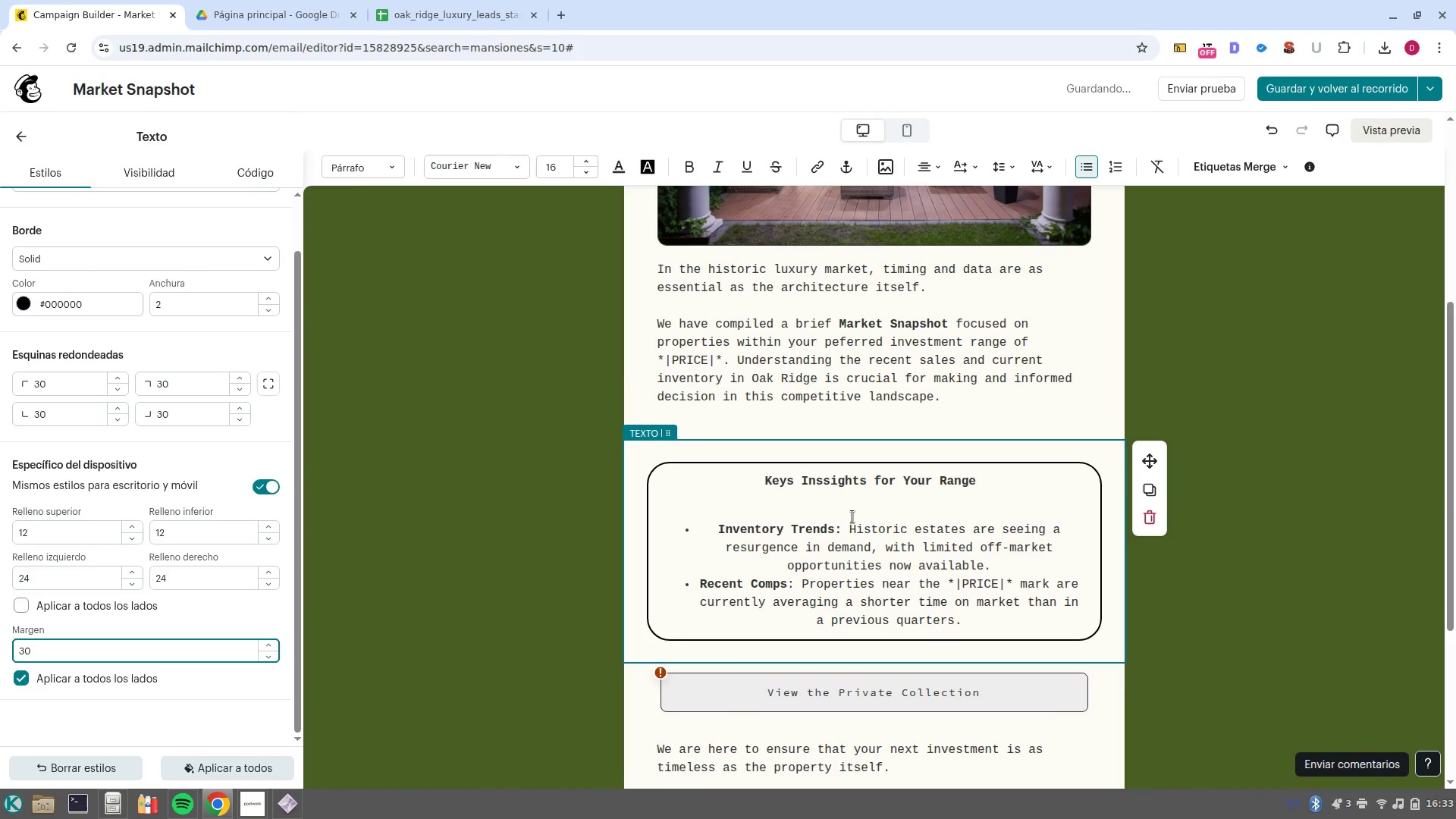 
left_click([857, 518])
 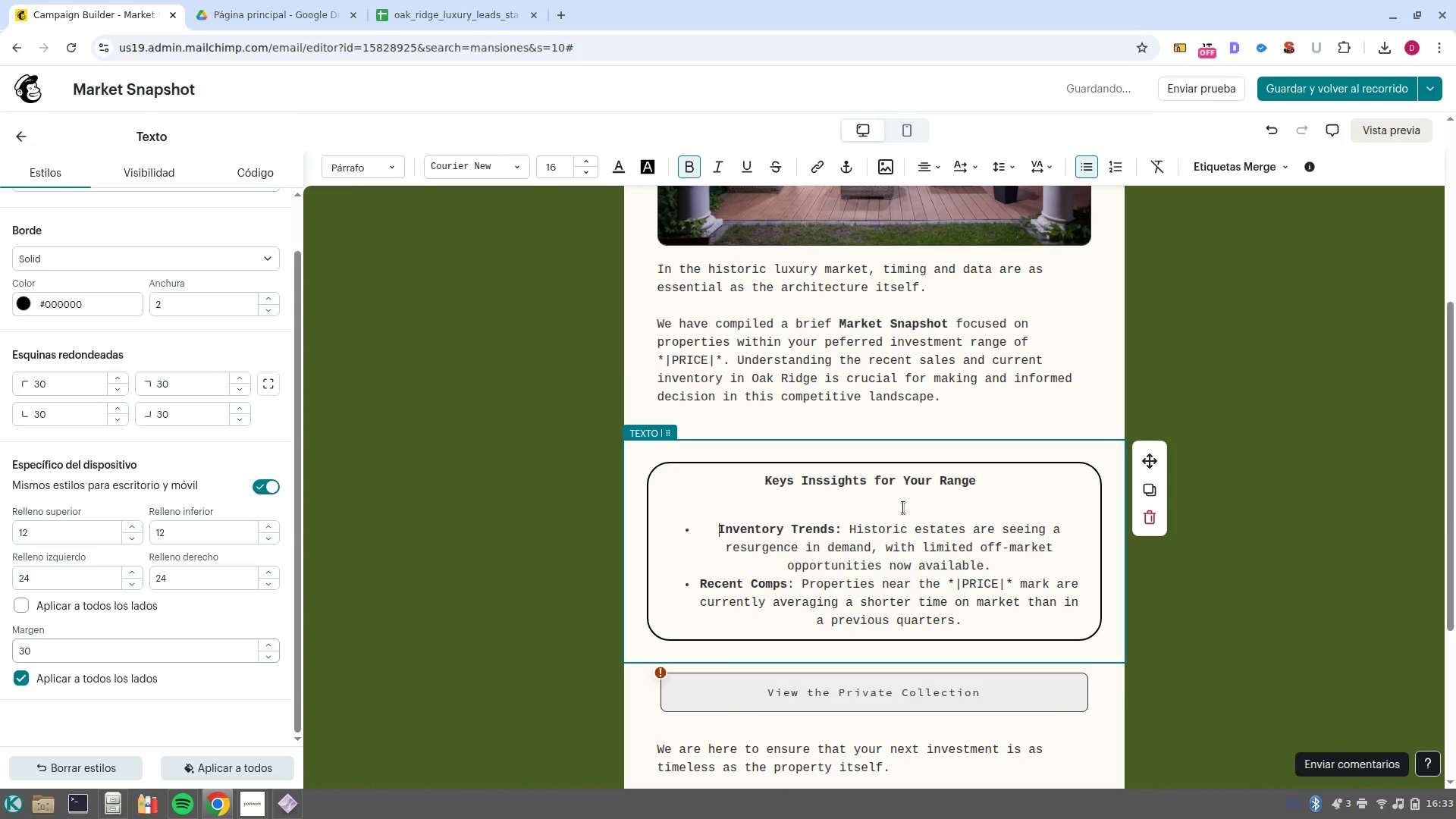 
left_click([899, 505])
 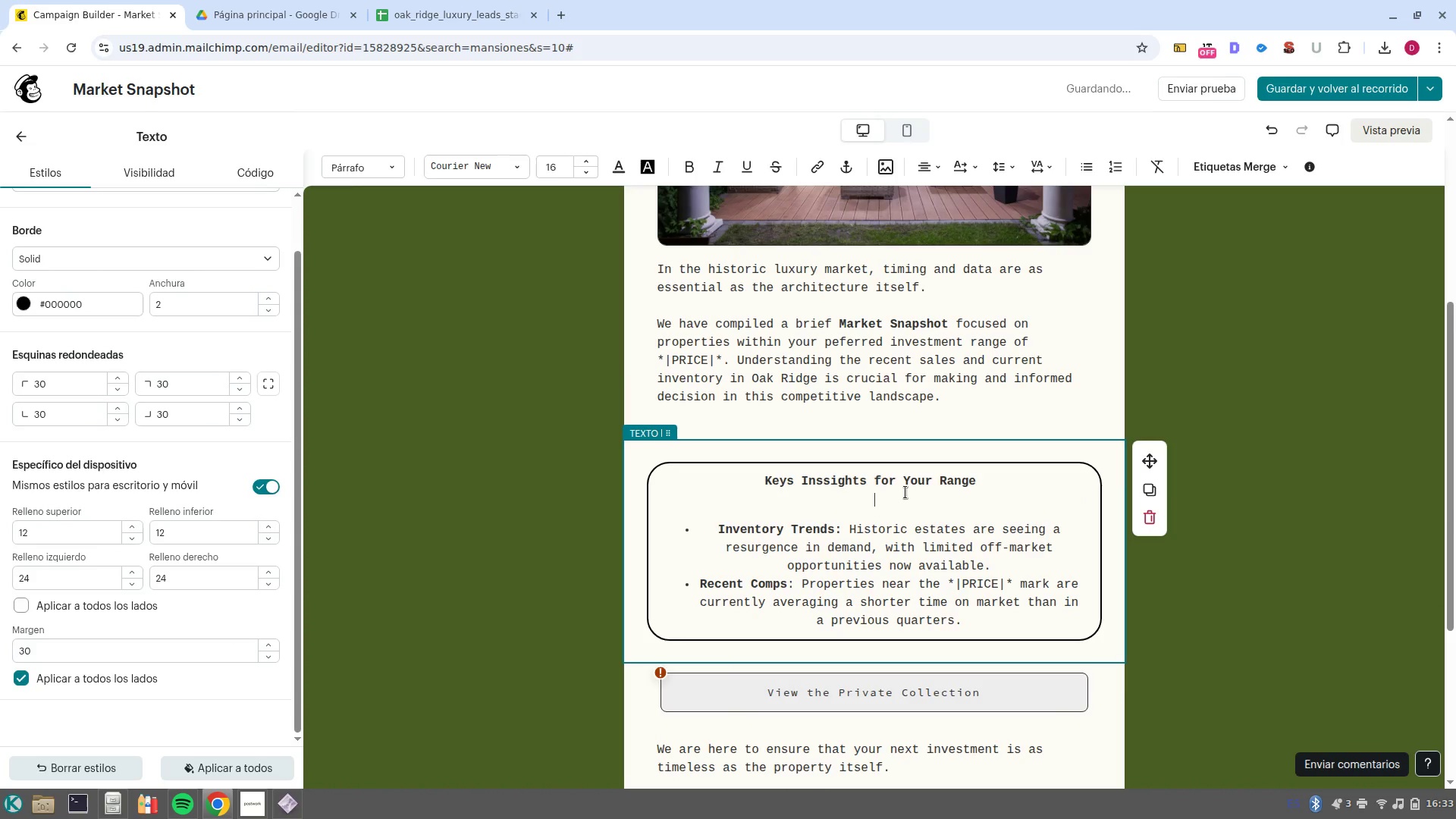 
key(Backspace)
 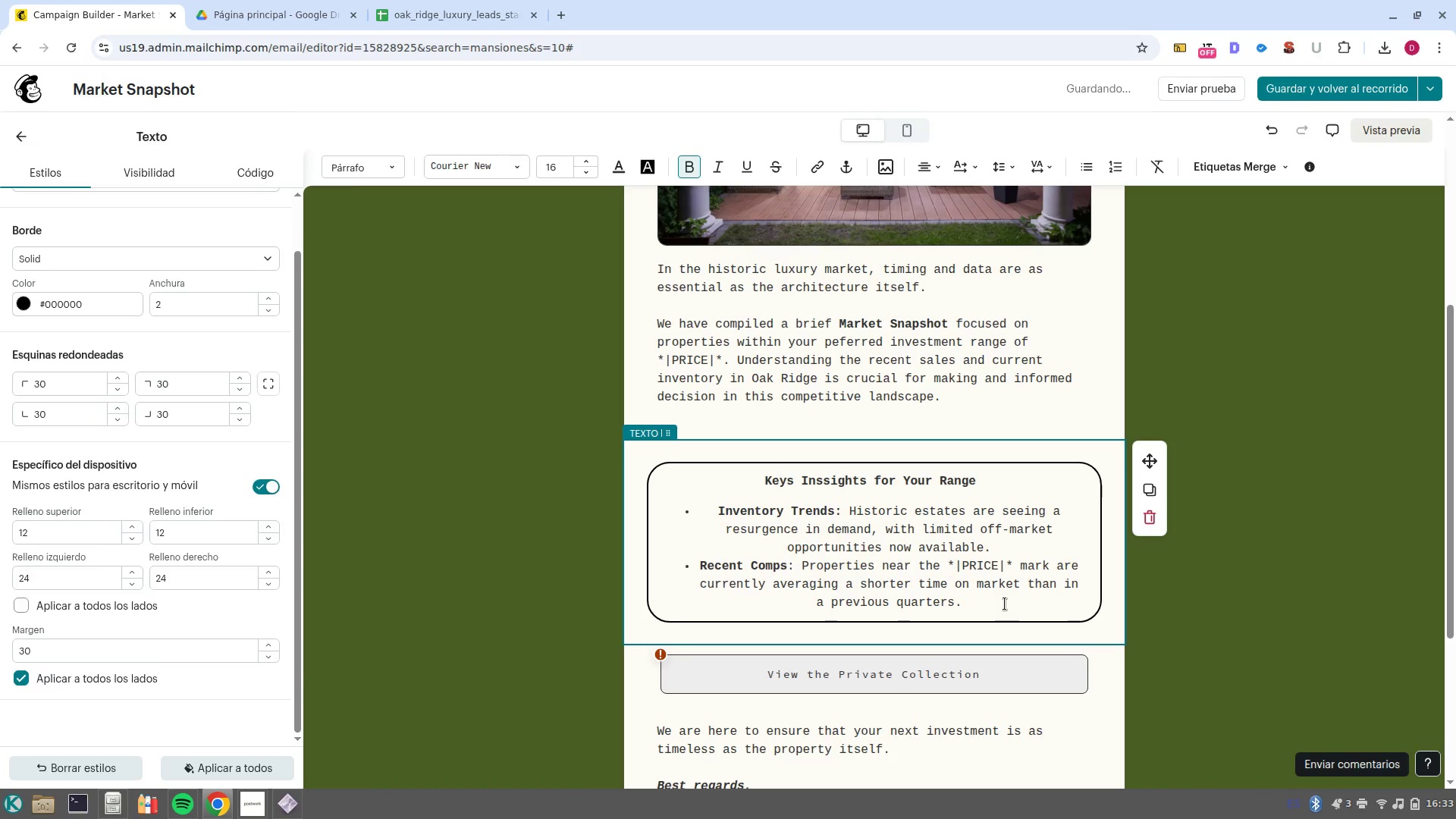 
left_click([1006, 548])
 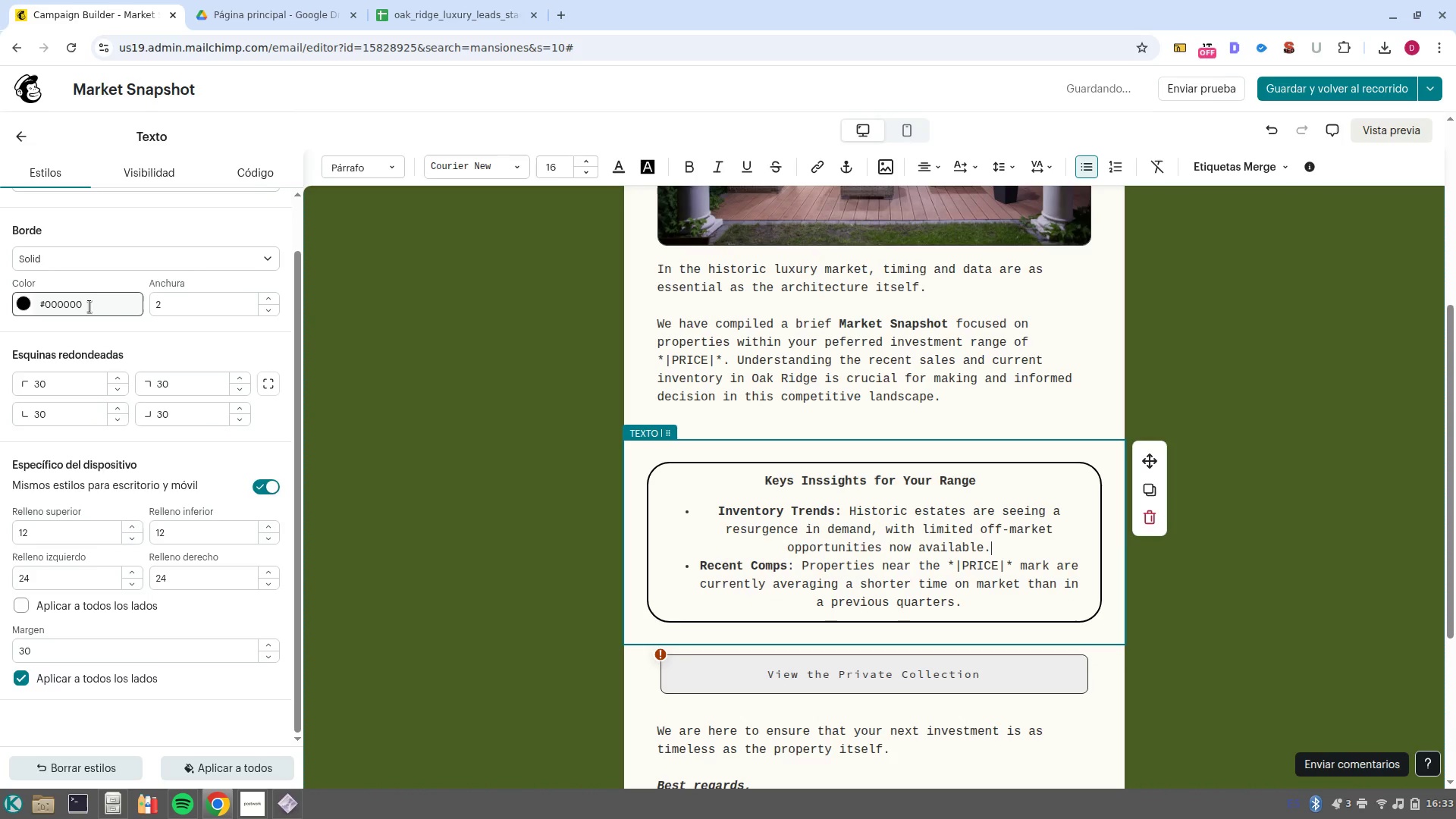 
wait(5.45)
 